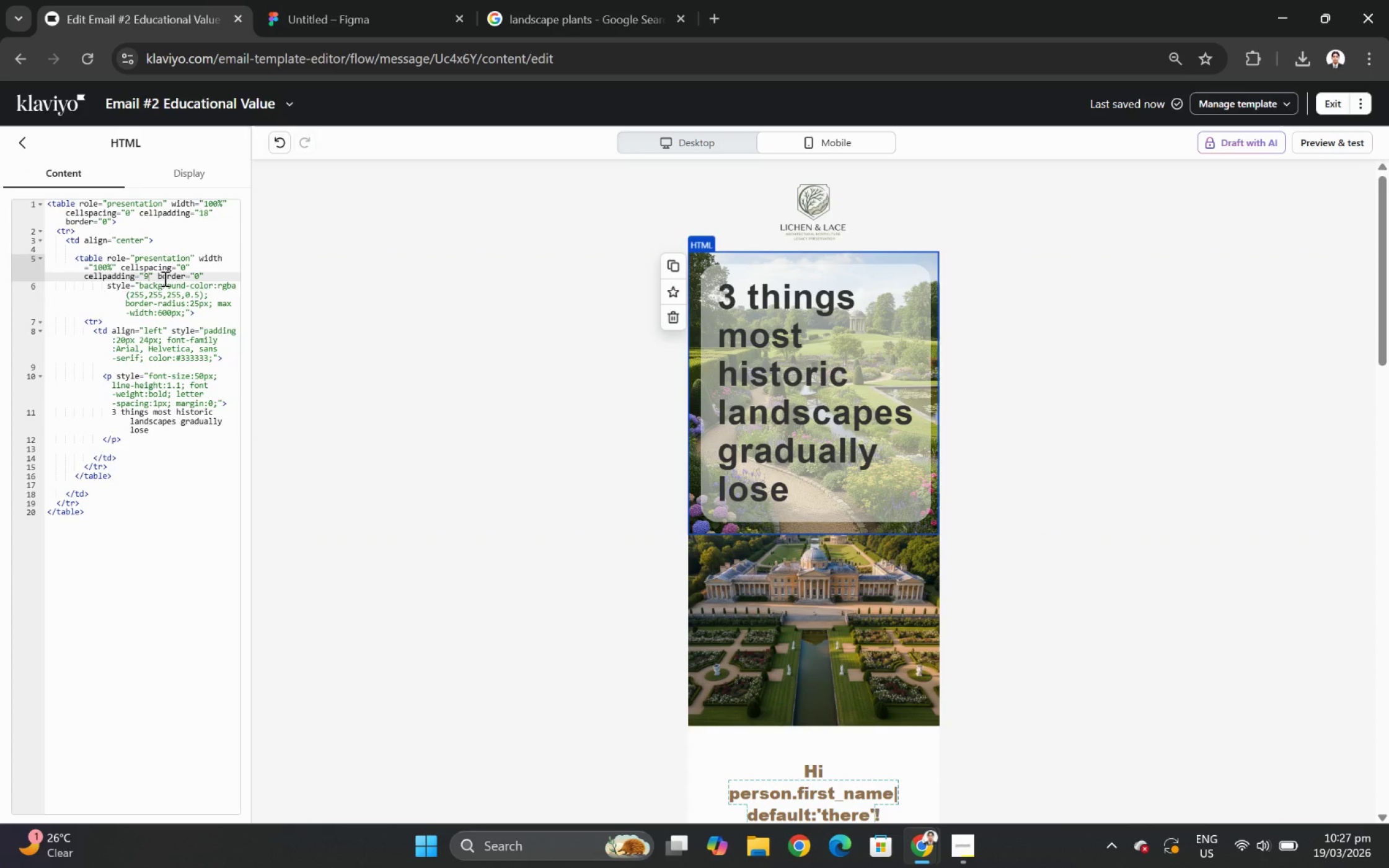 
key(Backspace)
 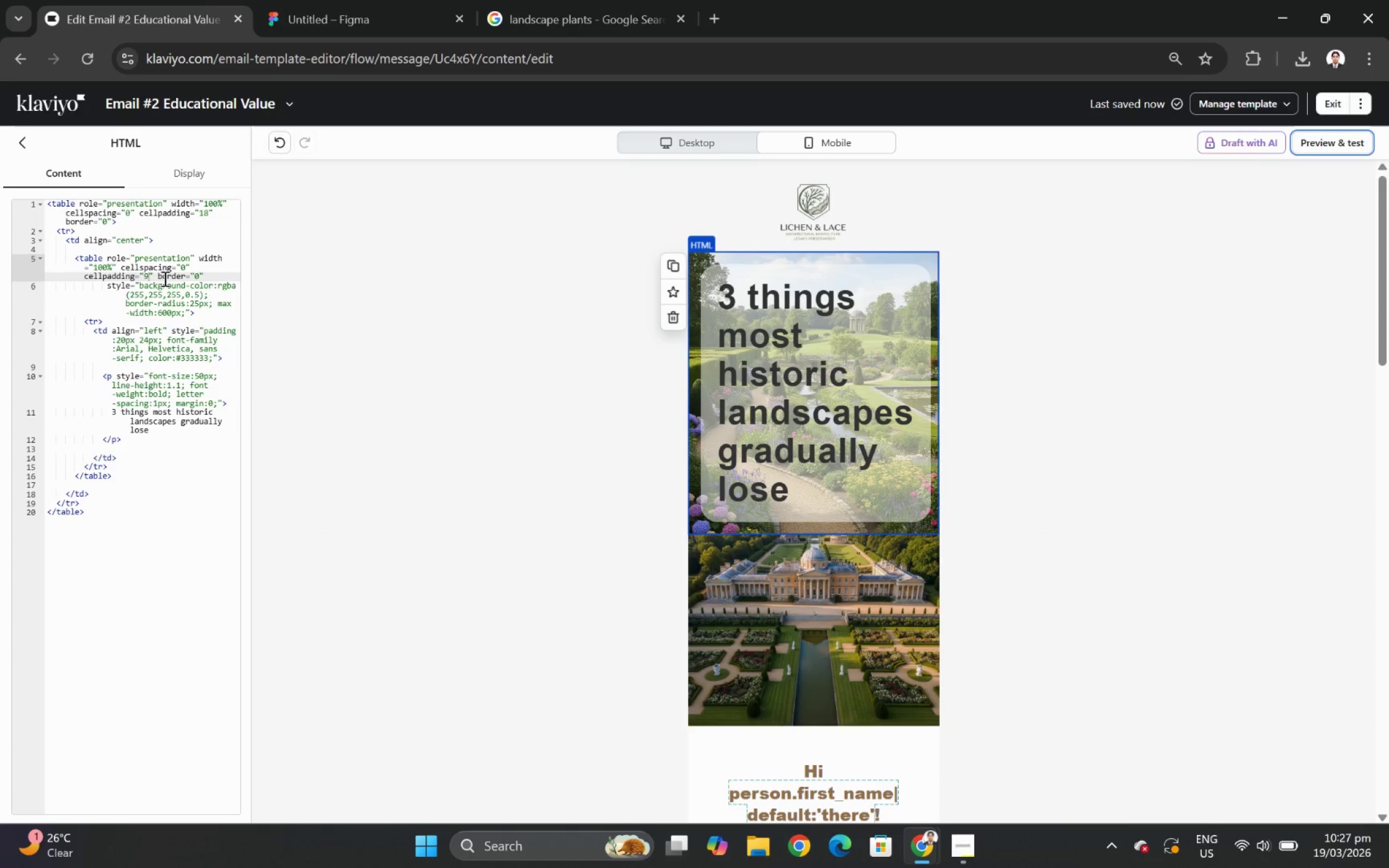 
key(0)
 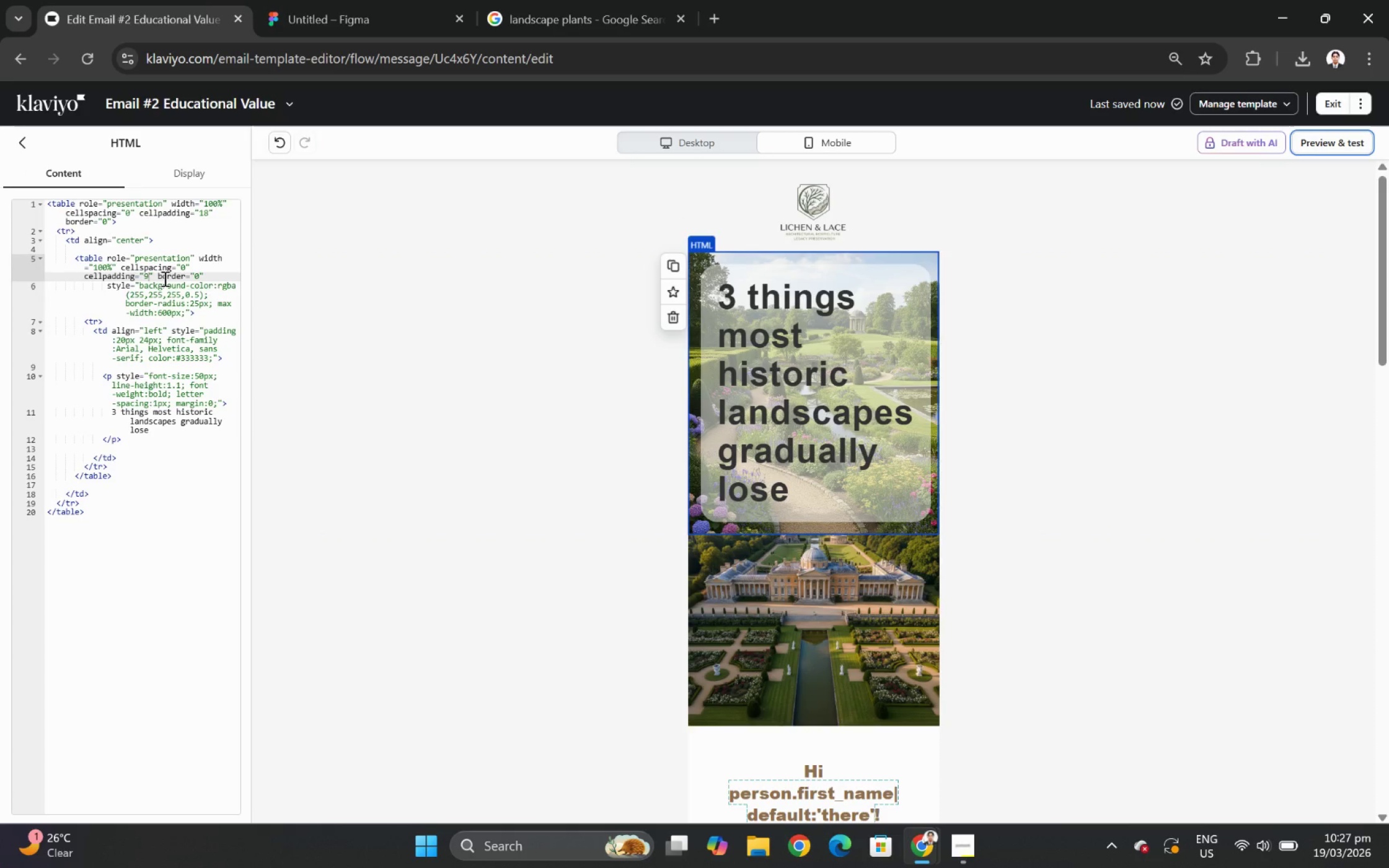 
key(Backspace)
 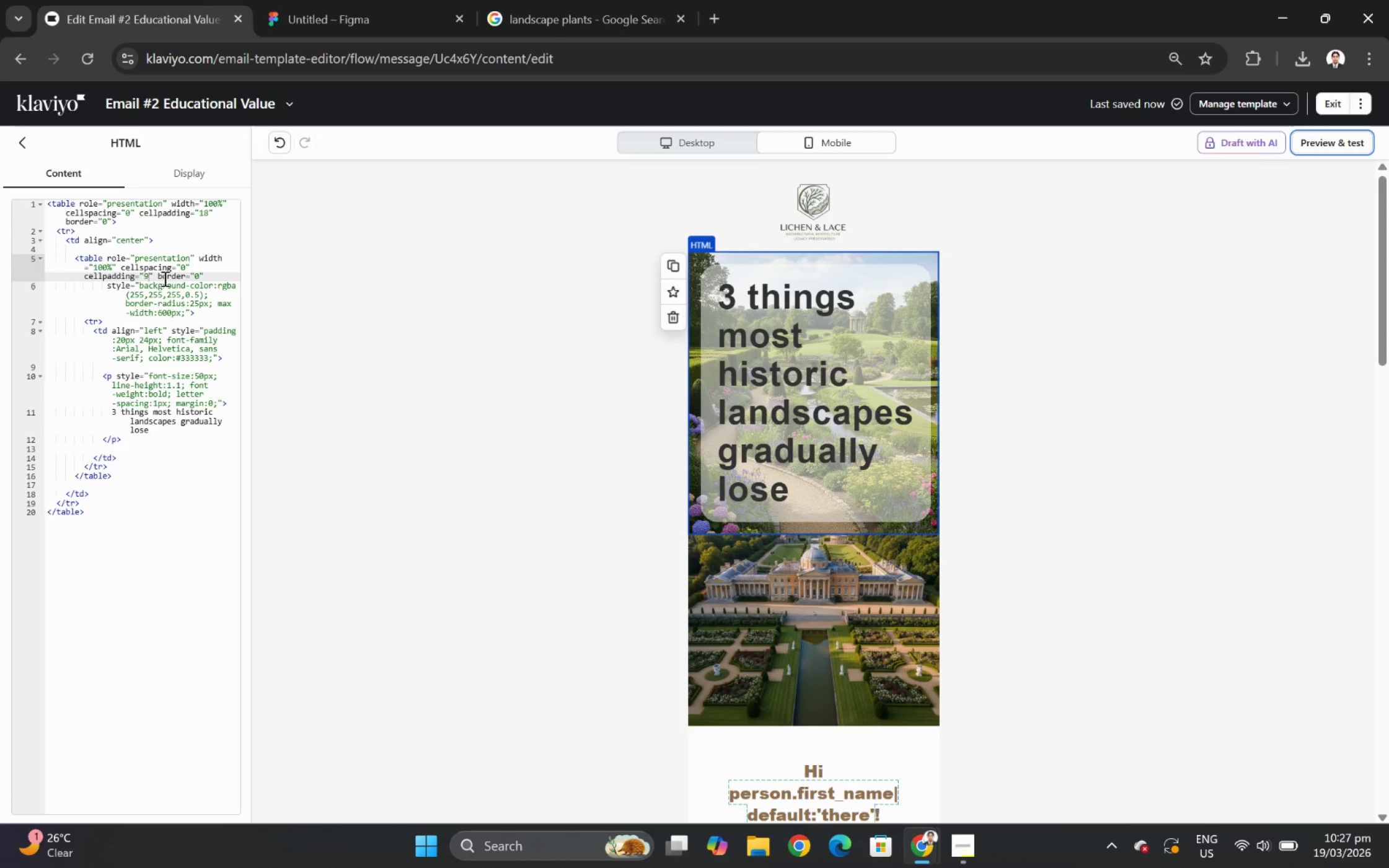 
key(0)
 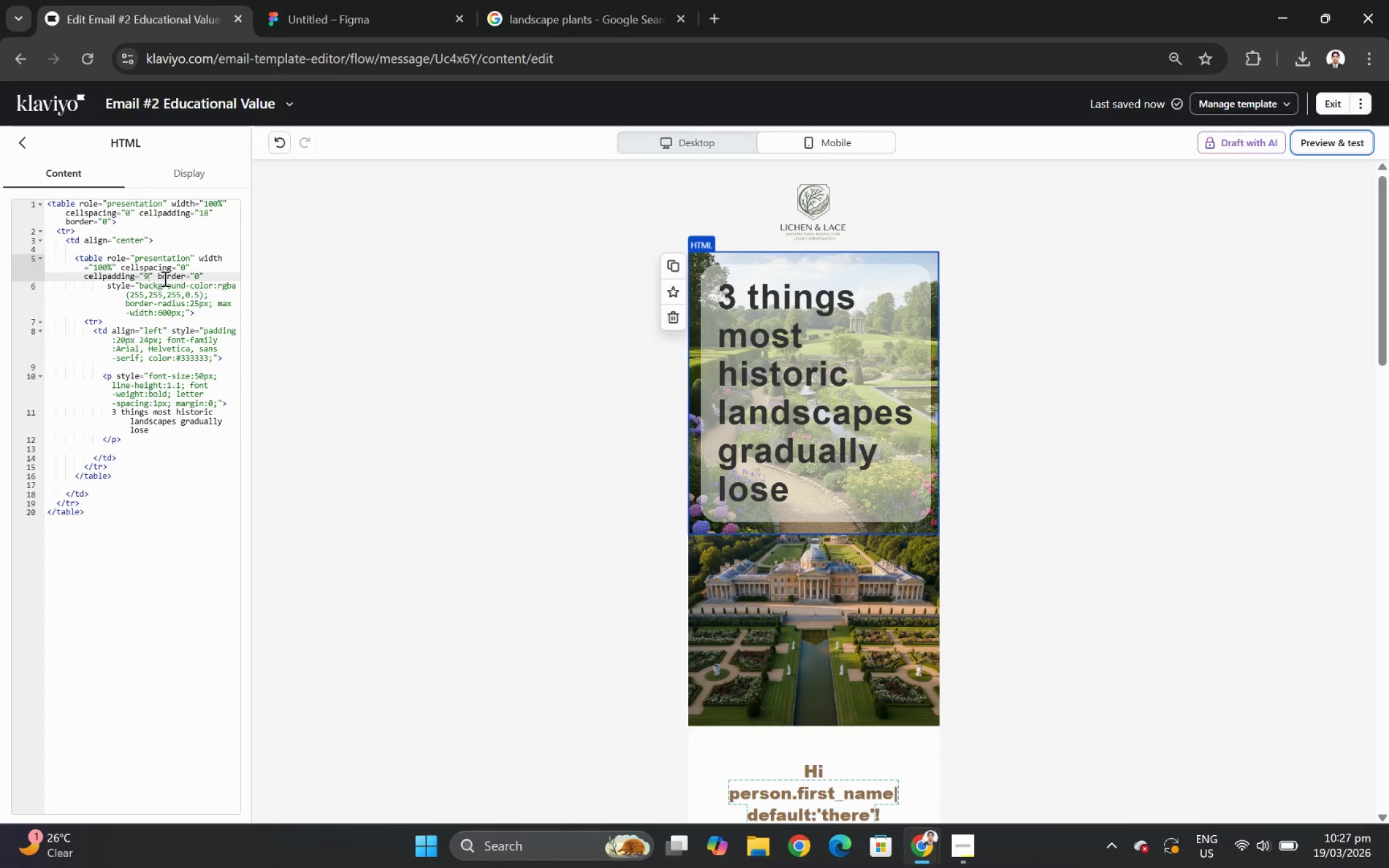 
left_click([164, 278])
 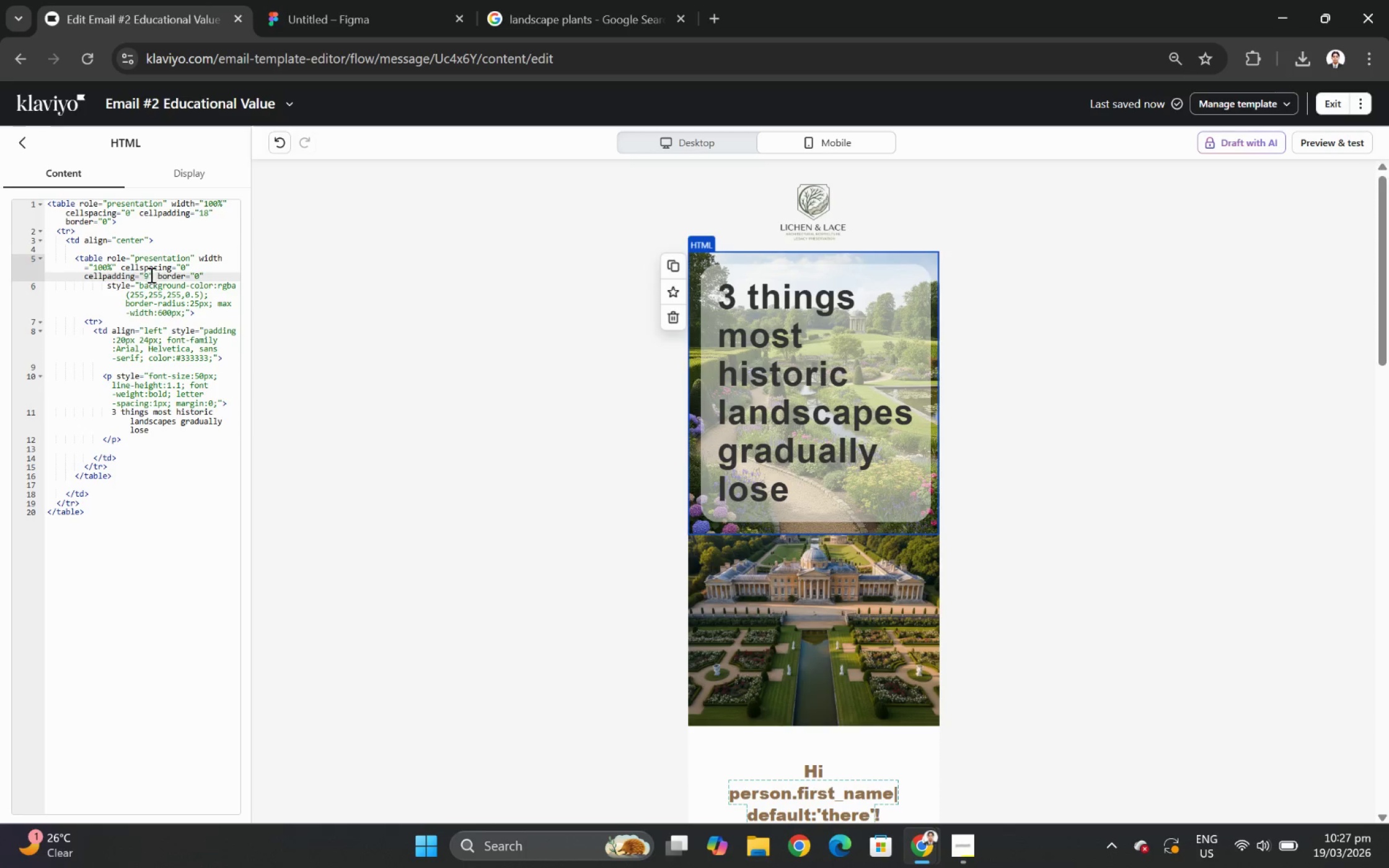 
left_click([147, 271])
 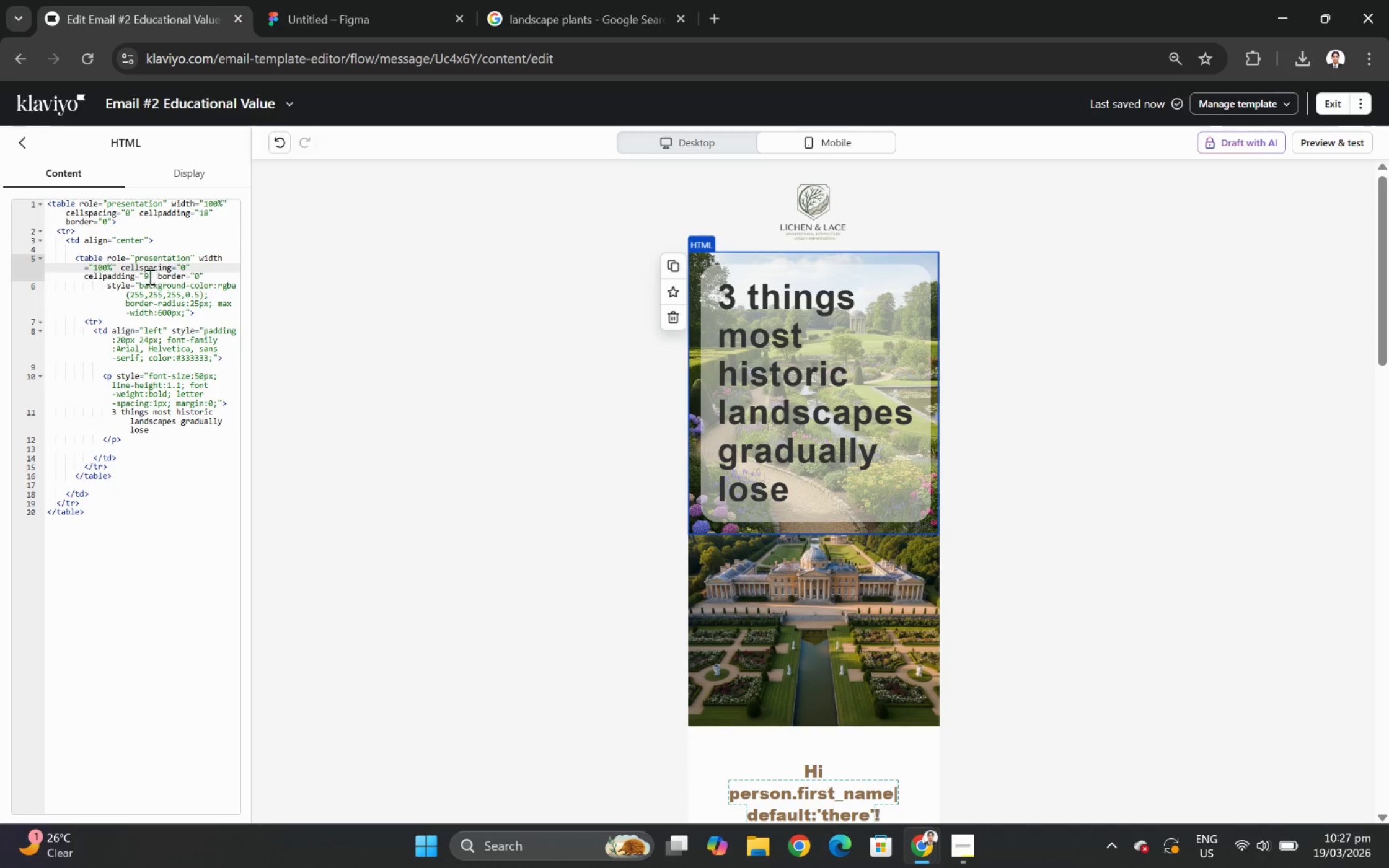 
left_click([148, 276])
 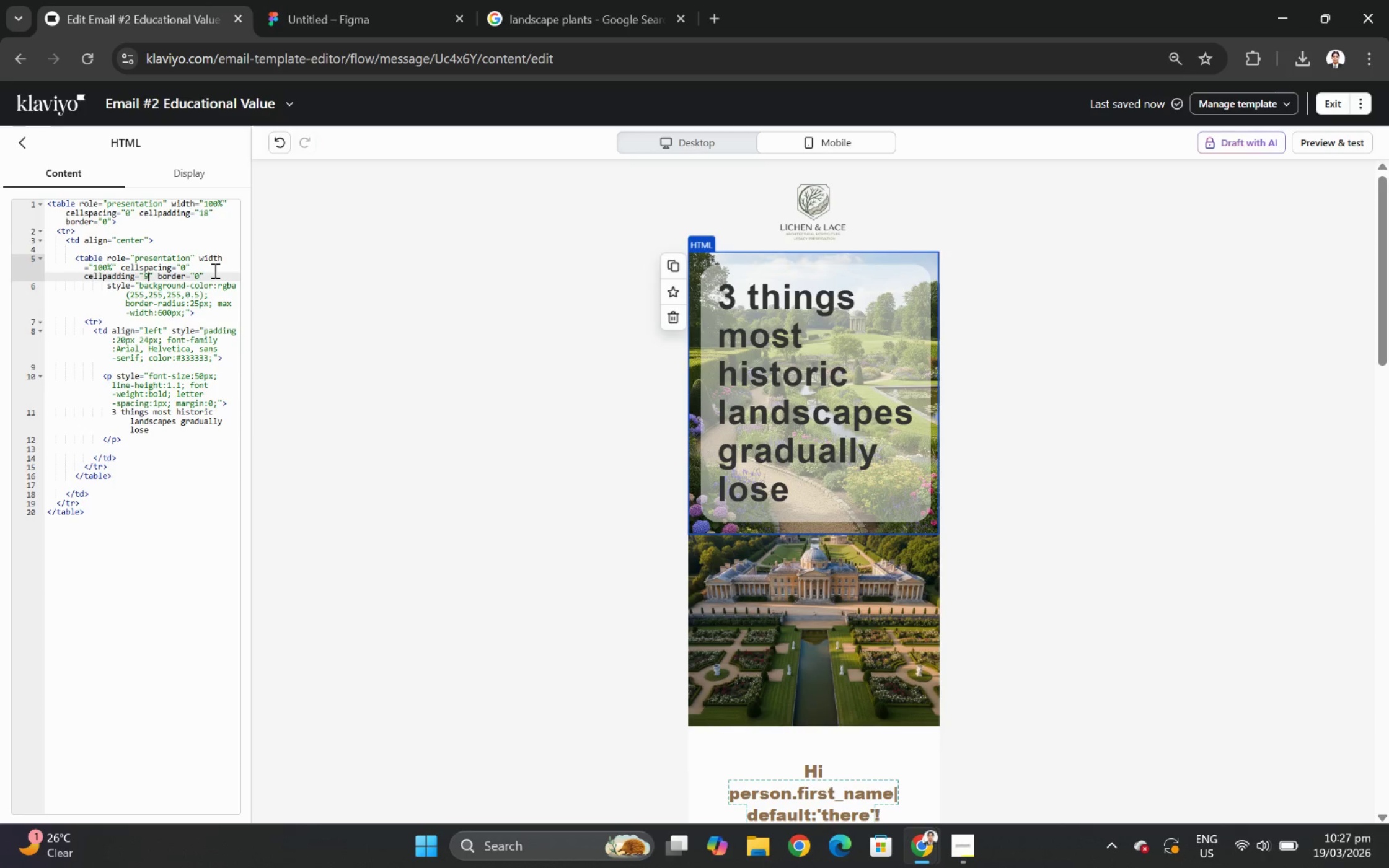 
key(Backspace)
 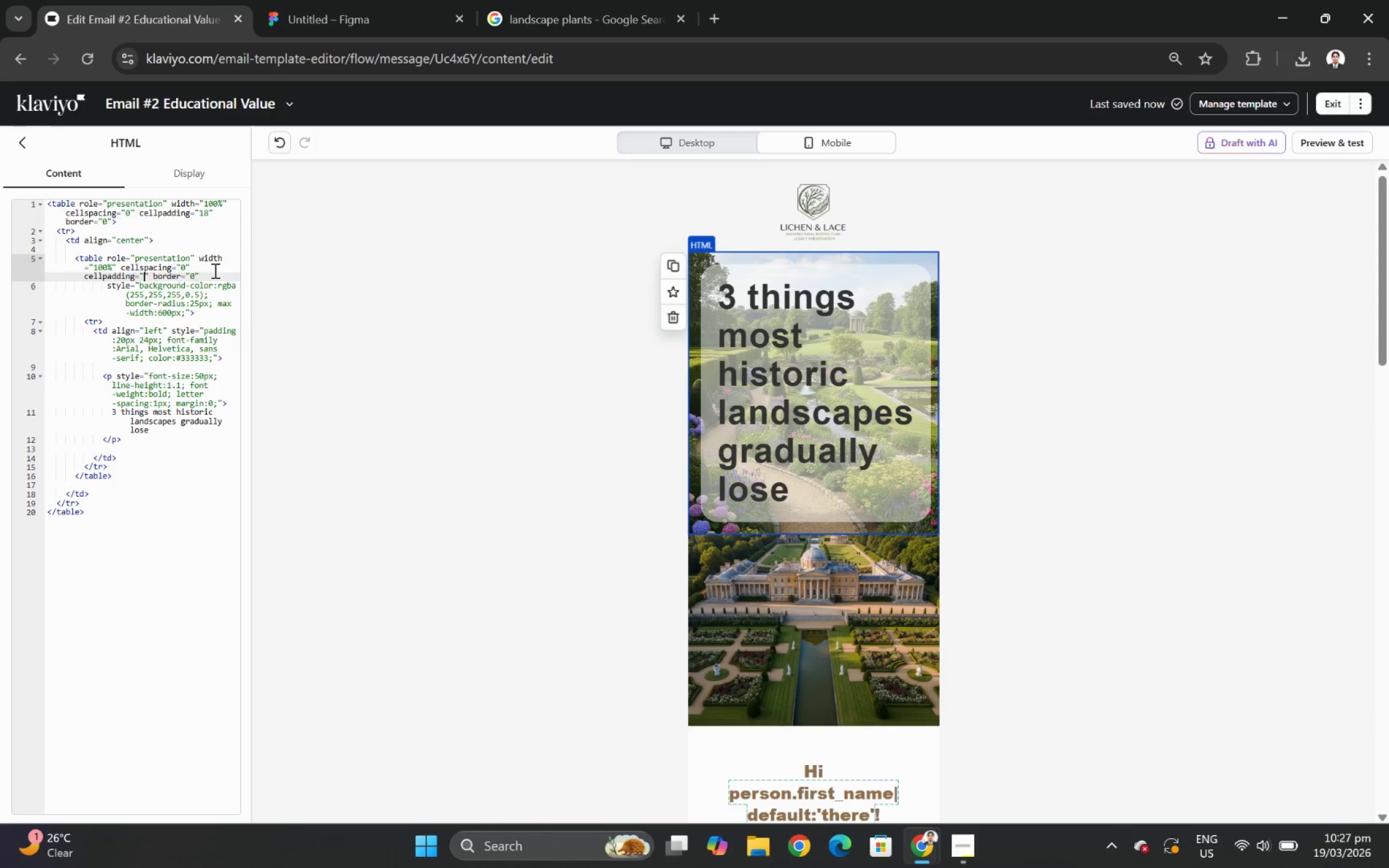 
key(0)
 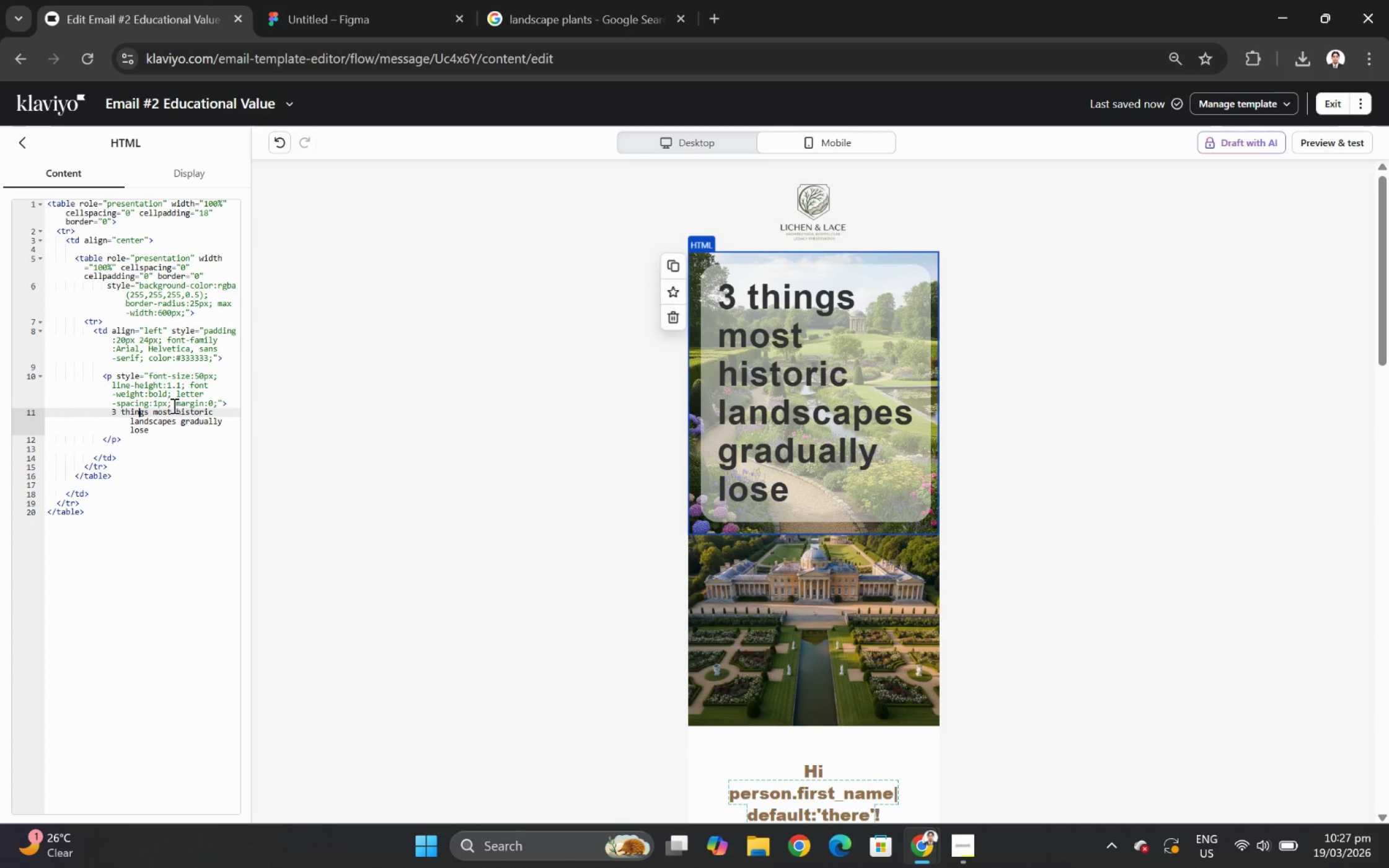 
left_click([153, 339])
 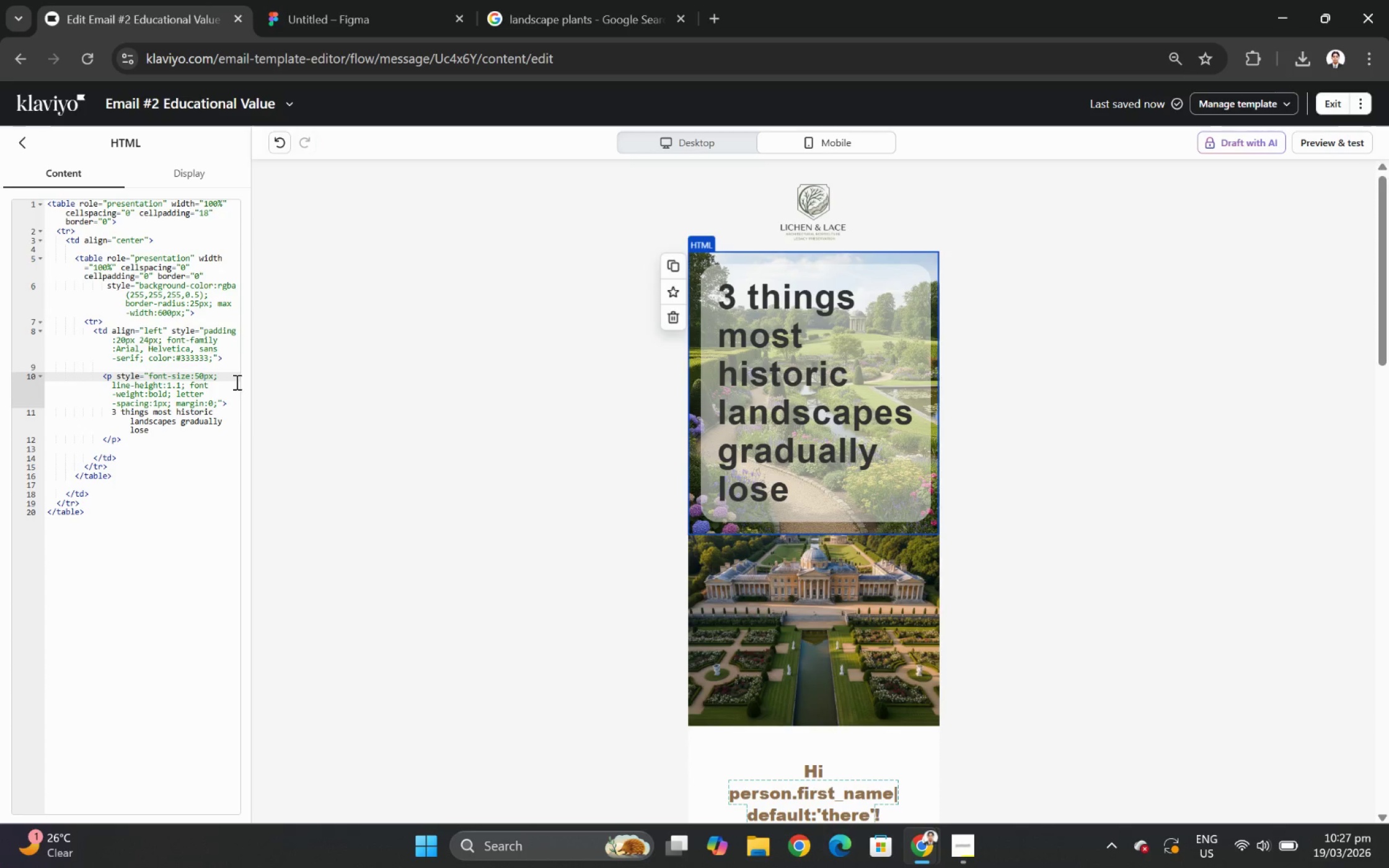 
wait(7.0)
 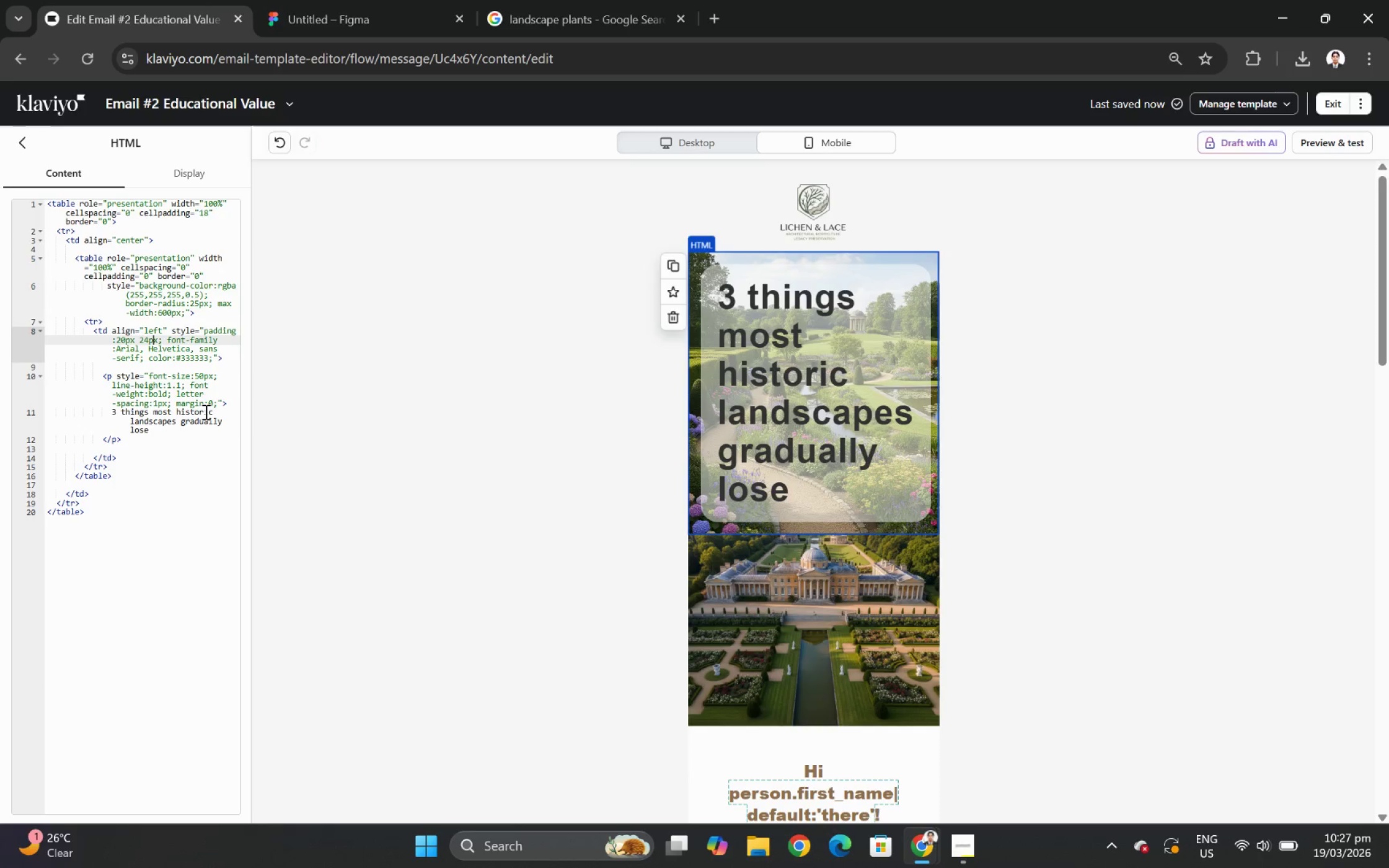 
key(Backspace)
key(Backspace)
type(38)
 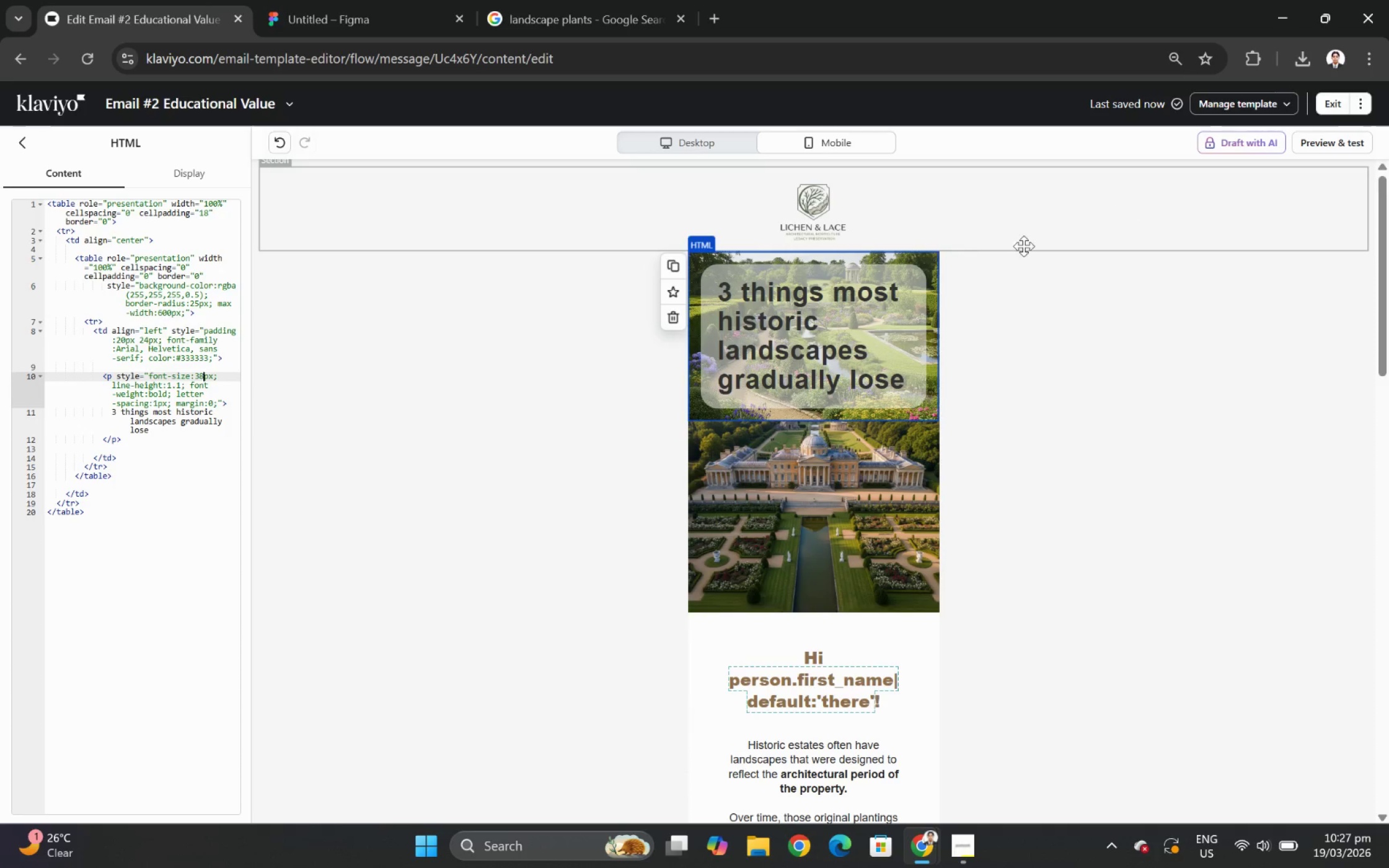 
left_click([1352, 134])
 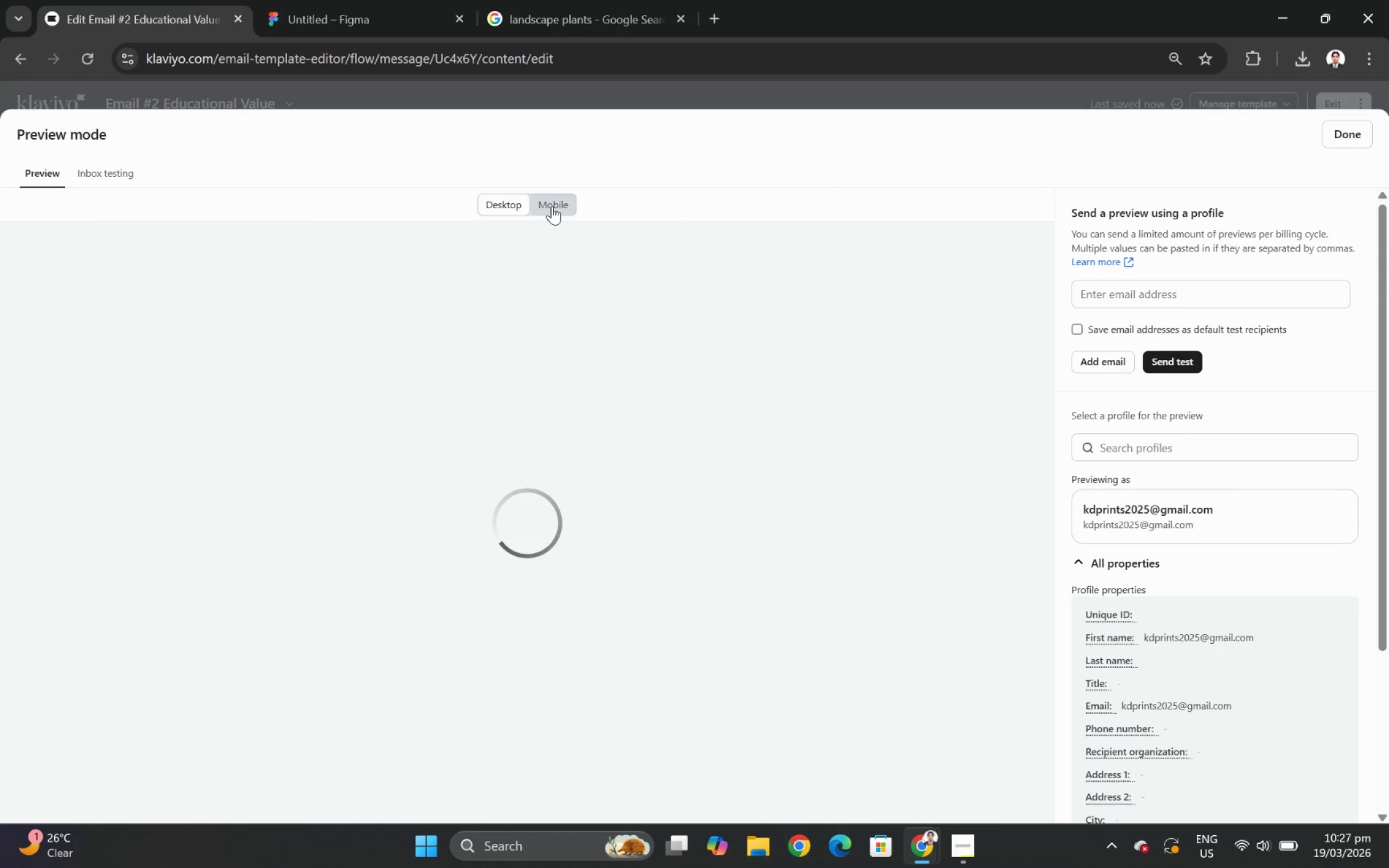 
left_click([552, 206])
 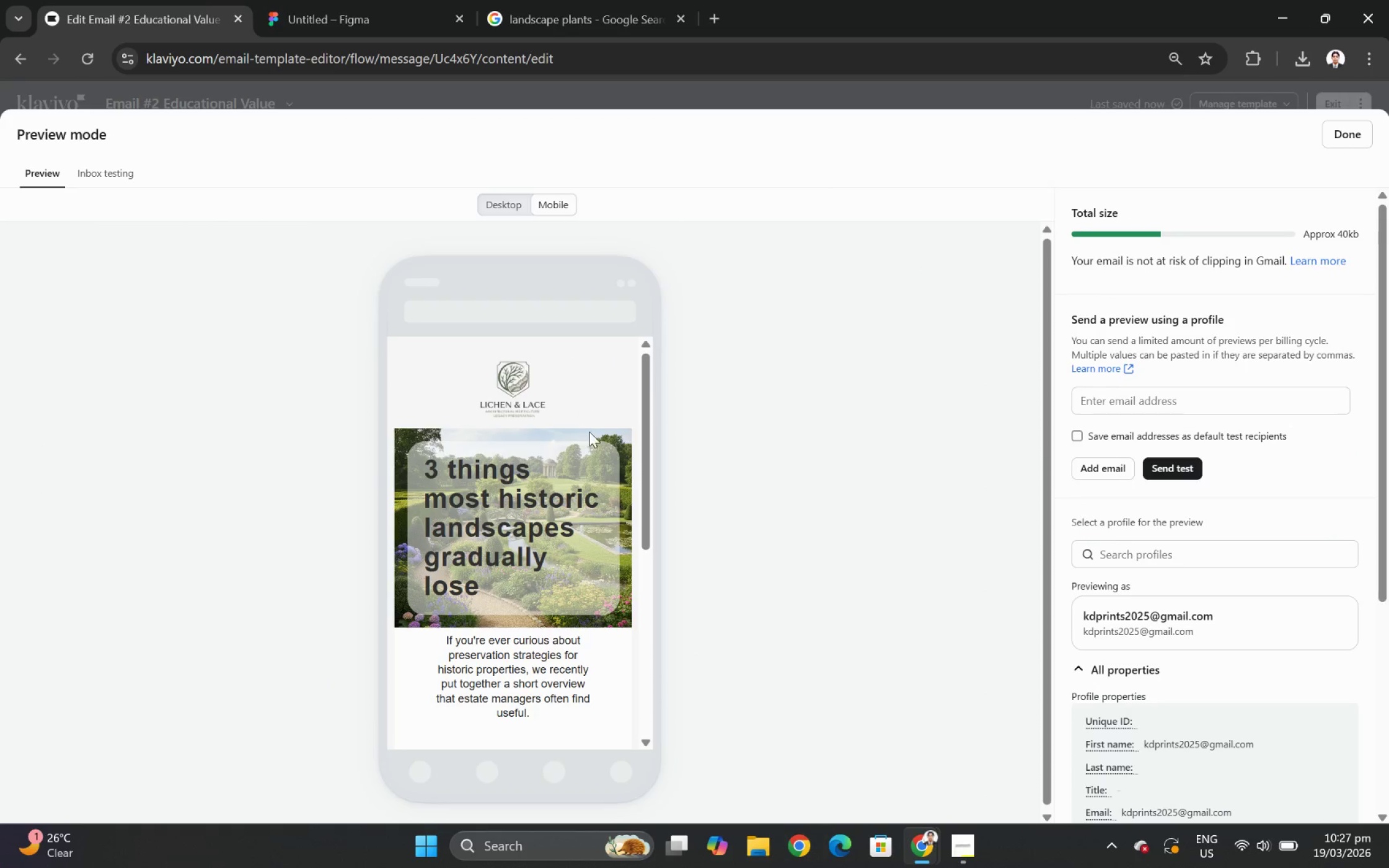 
scroll: coordinate [614, 468], scroll_direction: down, amount: 1.0
 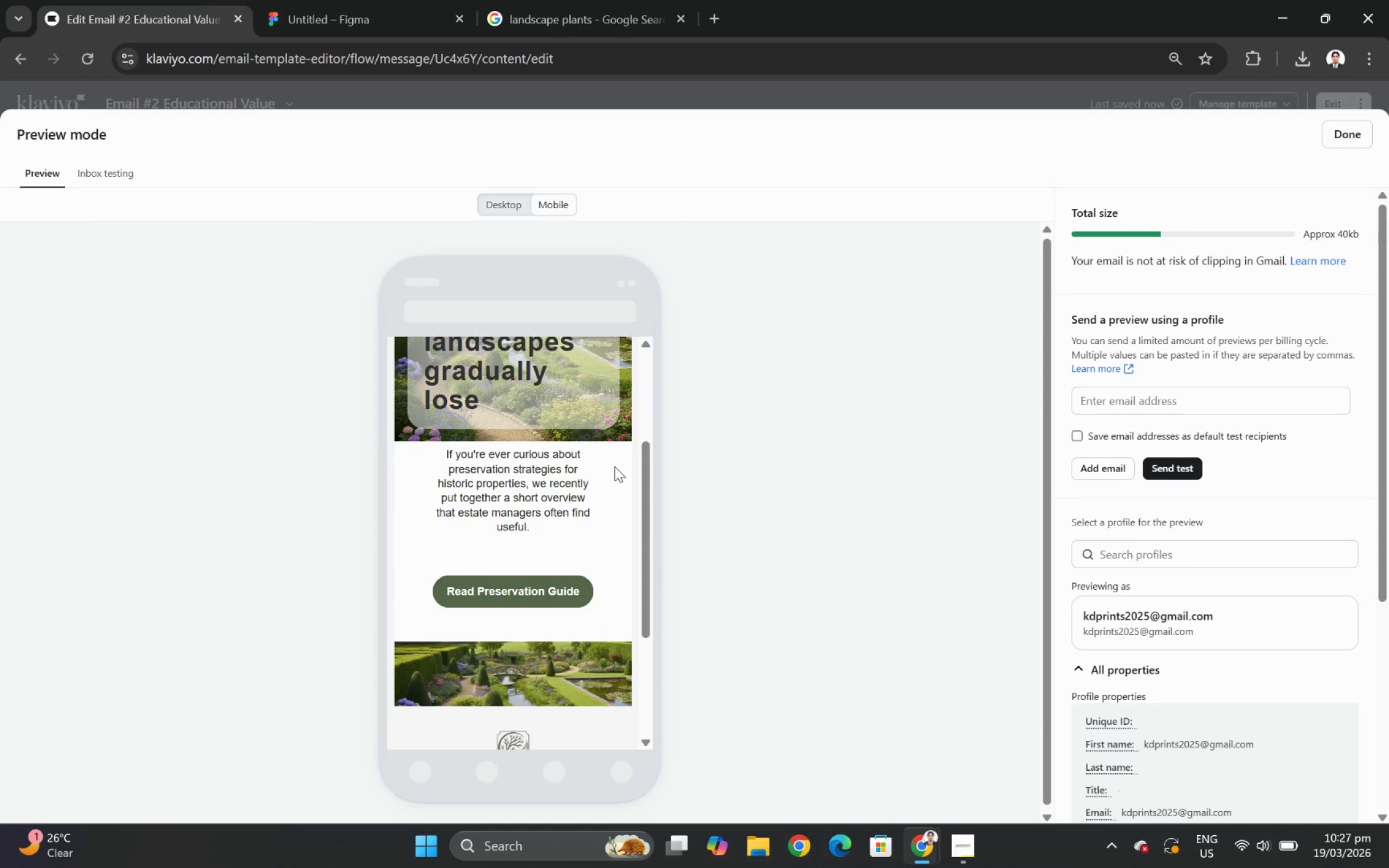 
scroll: coordinate [614, 465], scroll_direction: up, amount: 4.0
 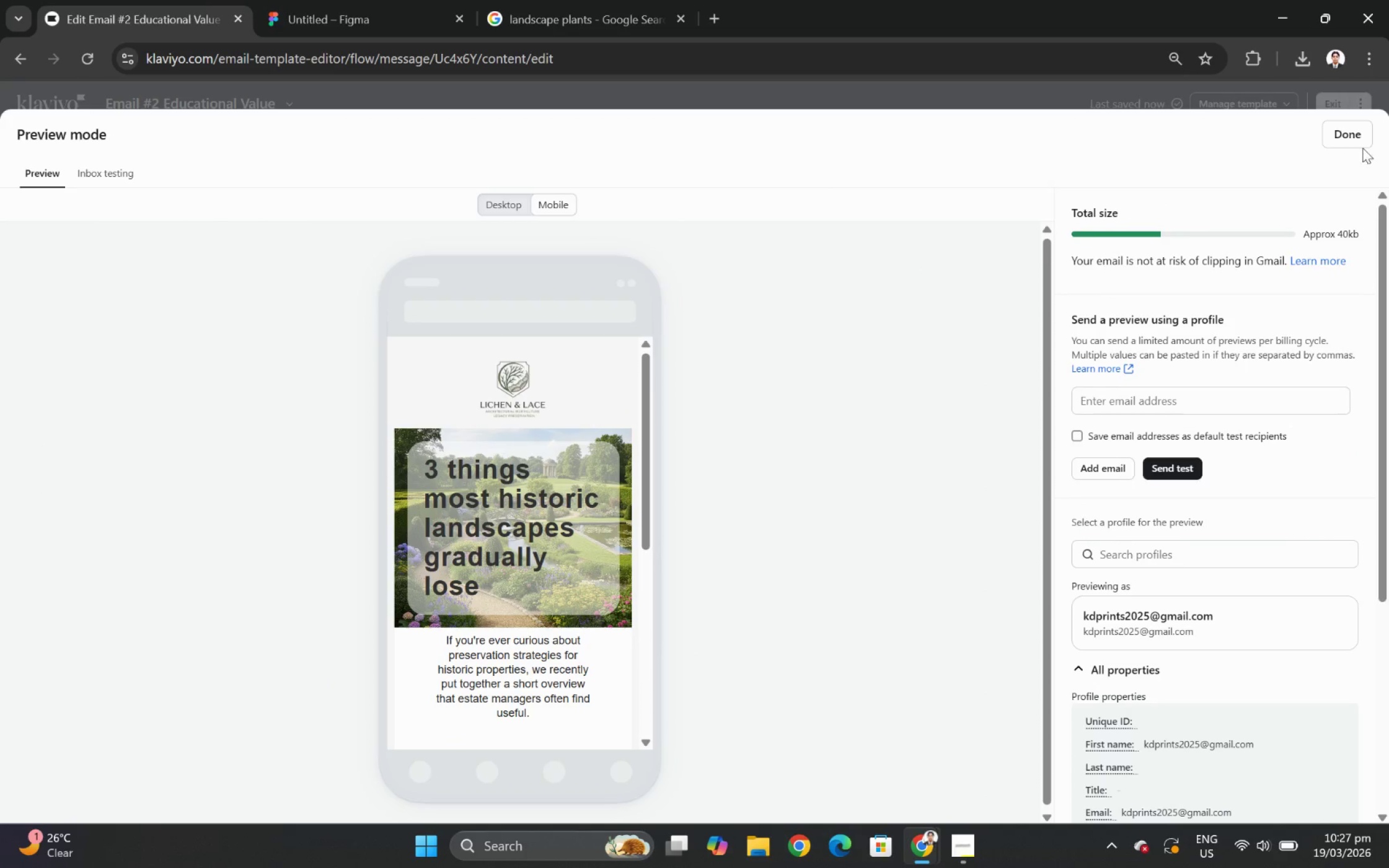 
left_click([1357, 136])
 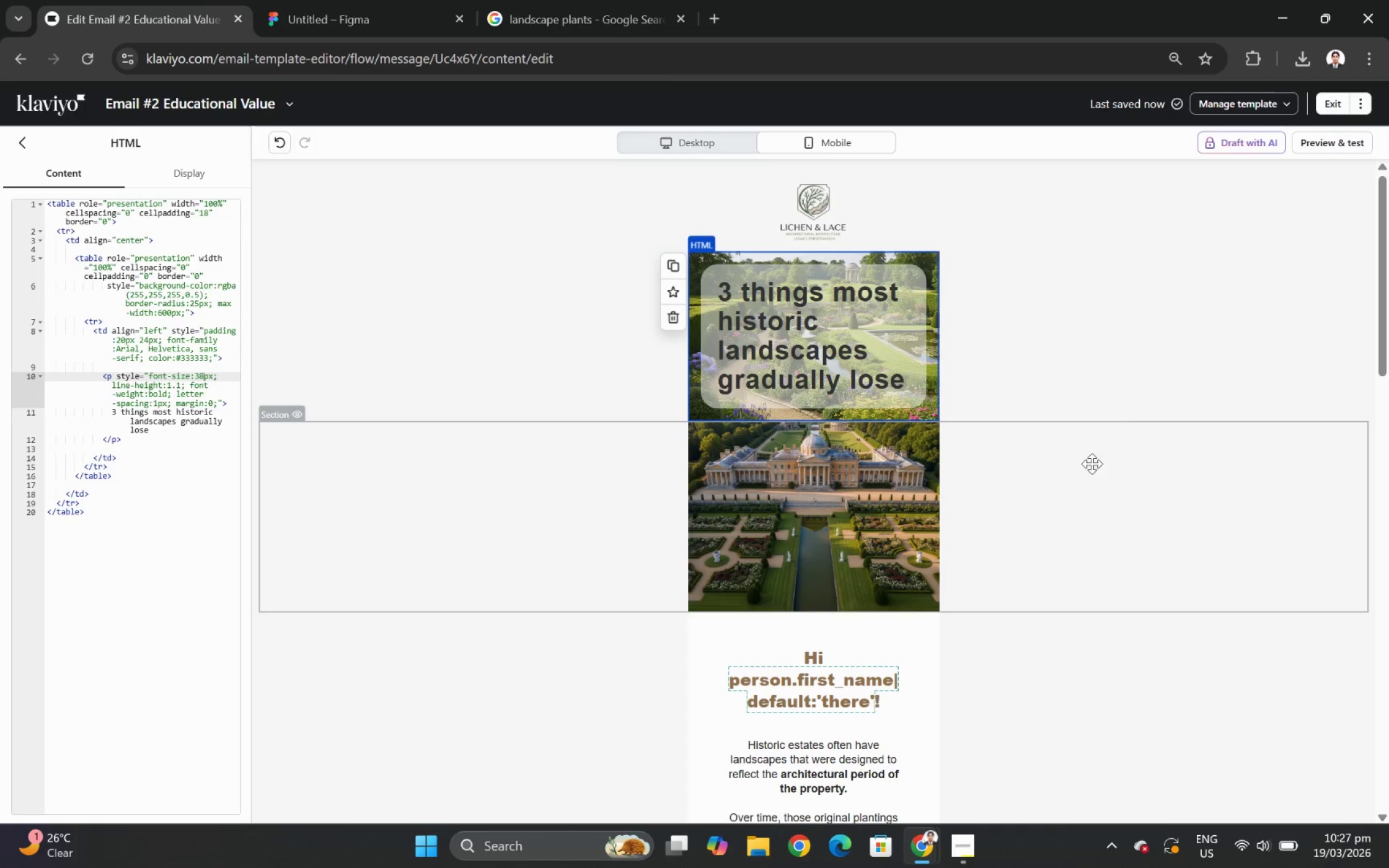 
left_click([845, 349])
 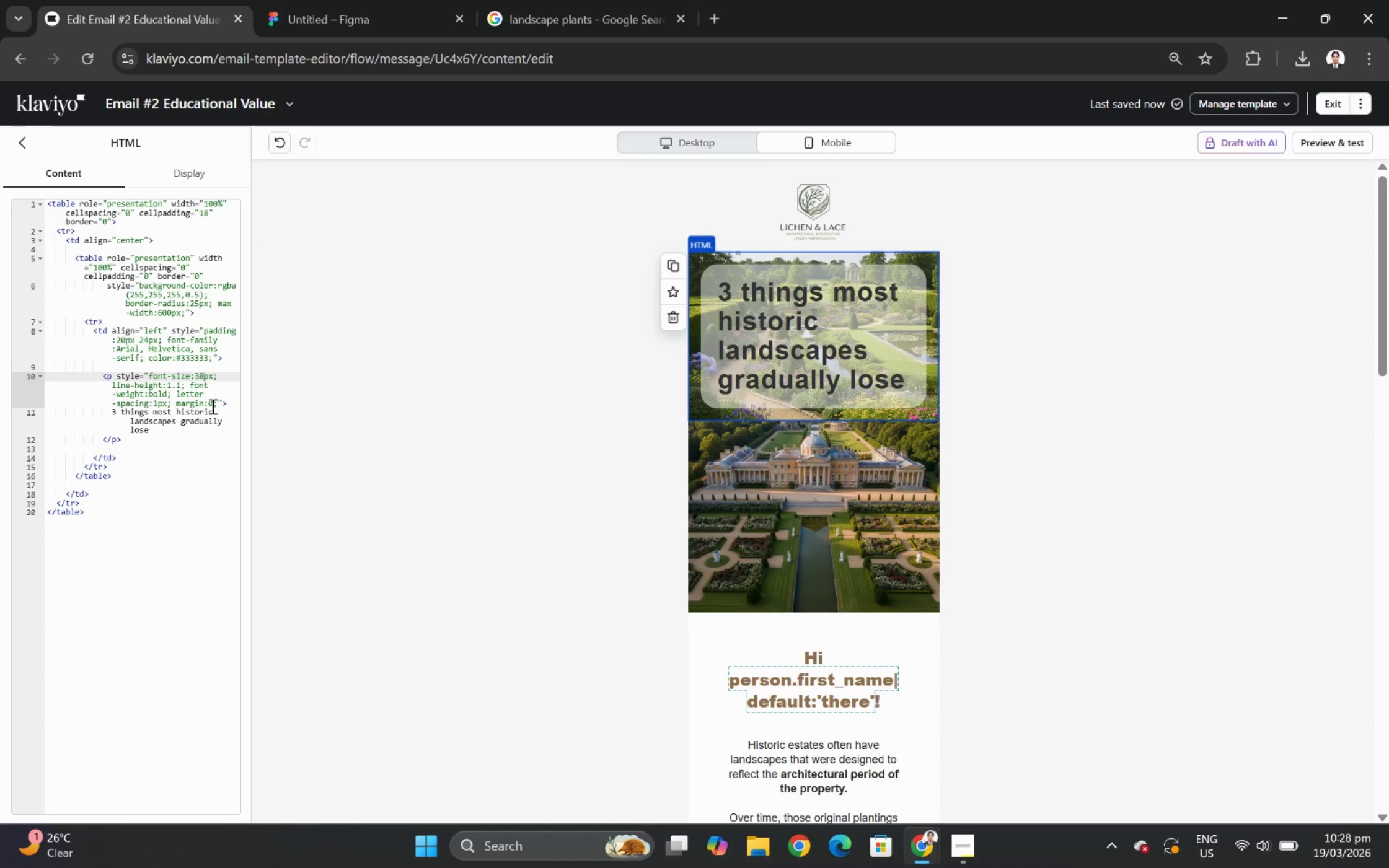 
wait(19.34)
 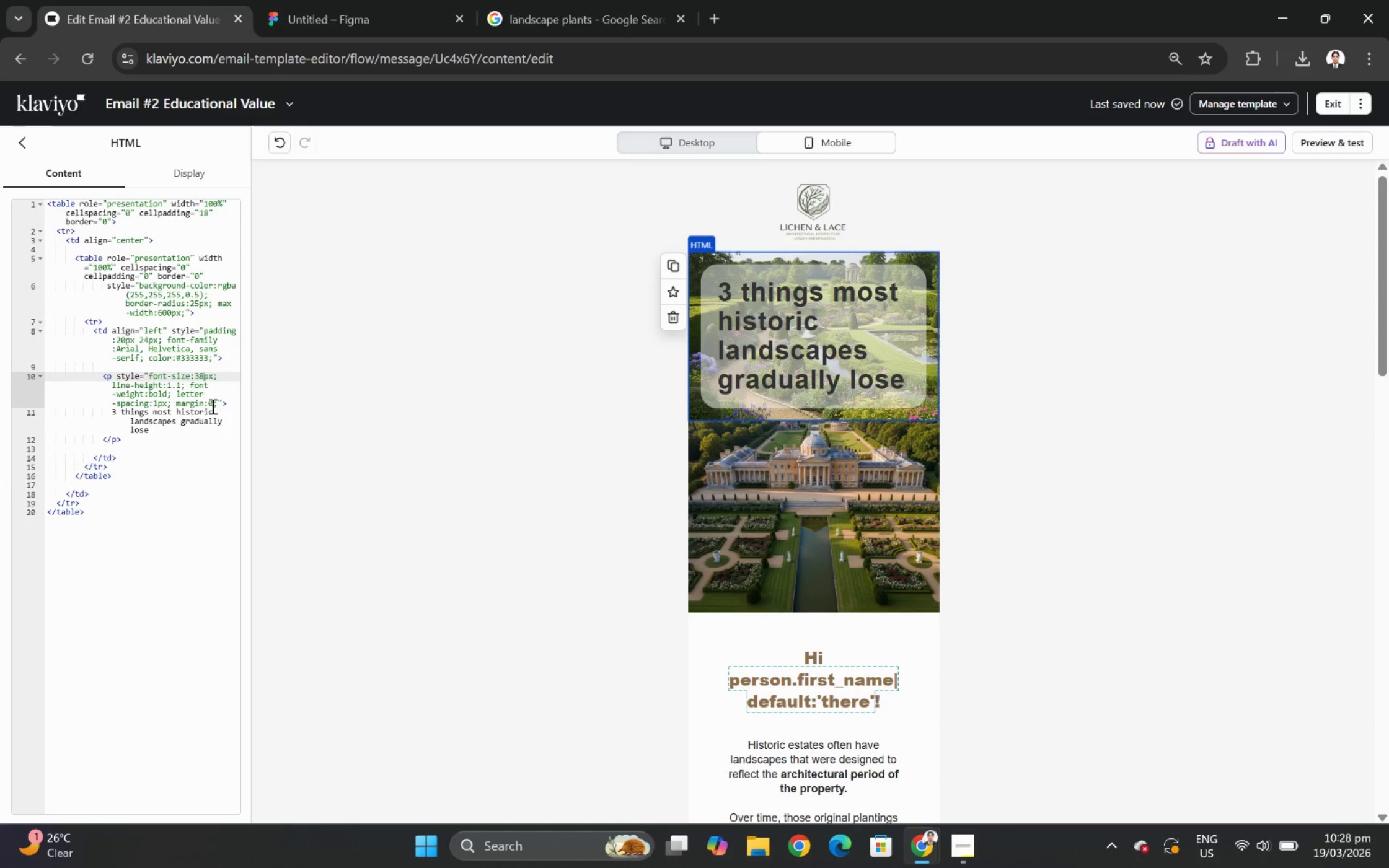 
left_click([125, 340])
 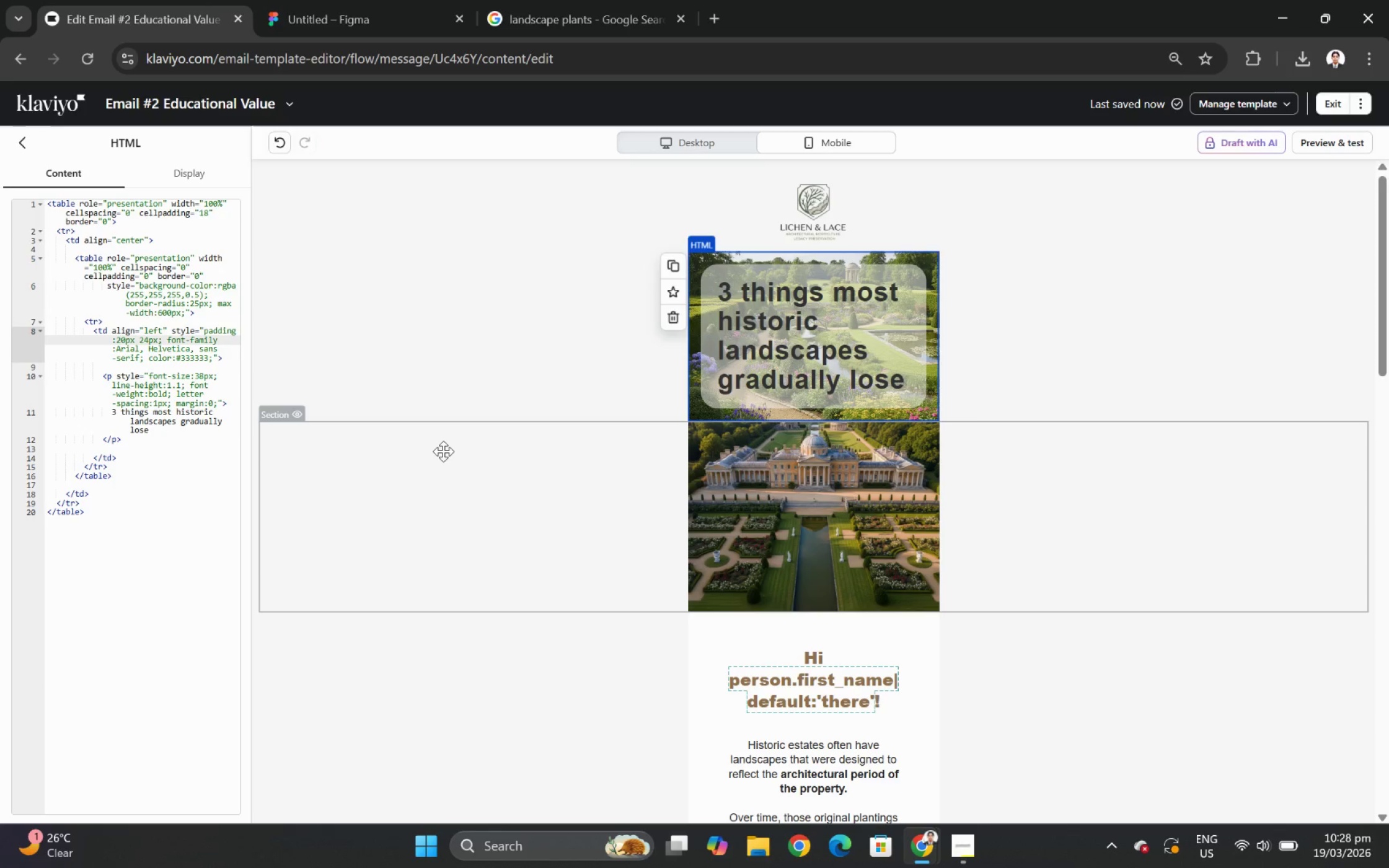 
wait(6.44)
 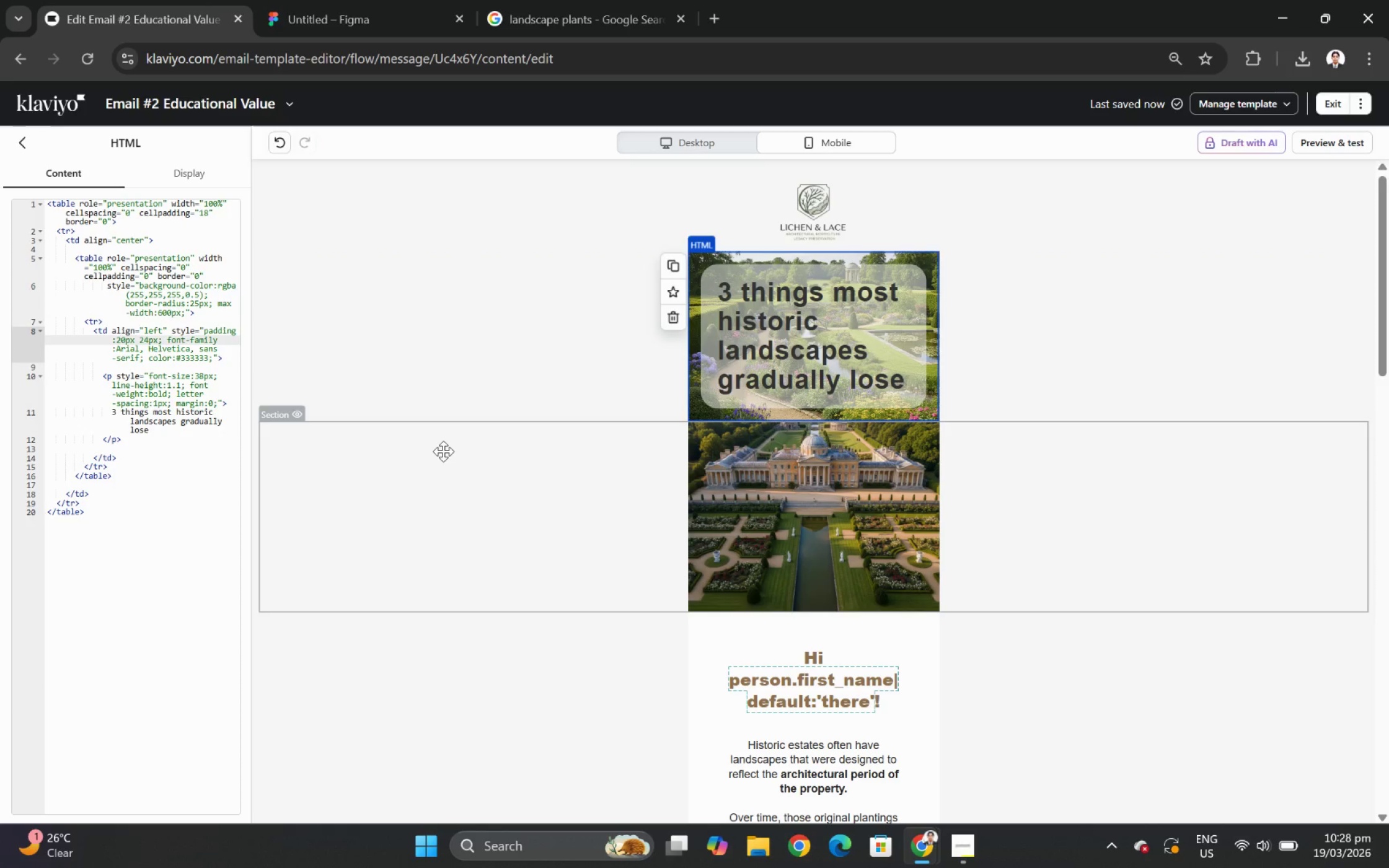 
left_click([687, 144])
 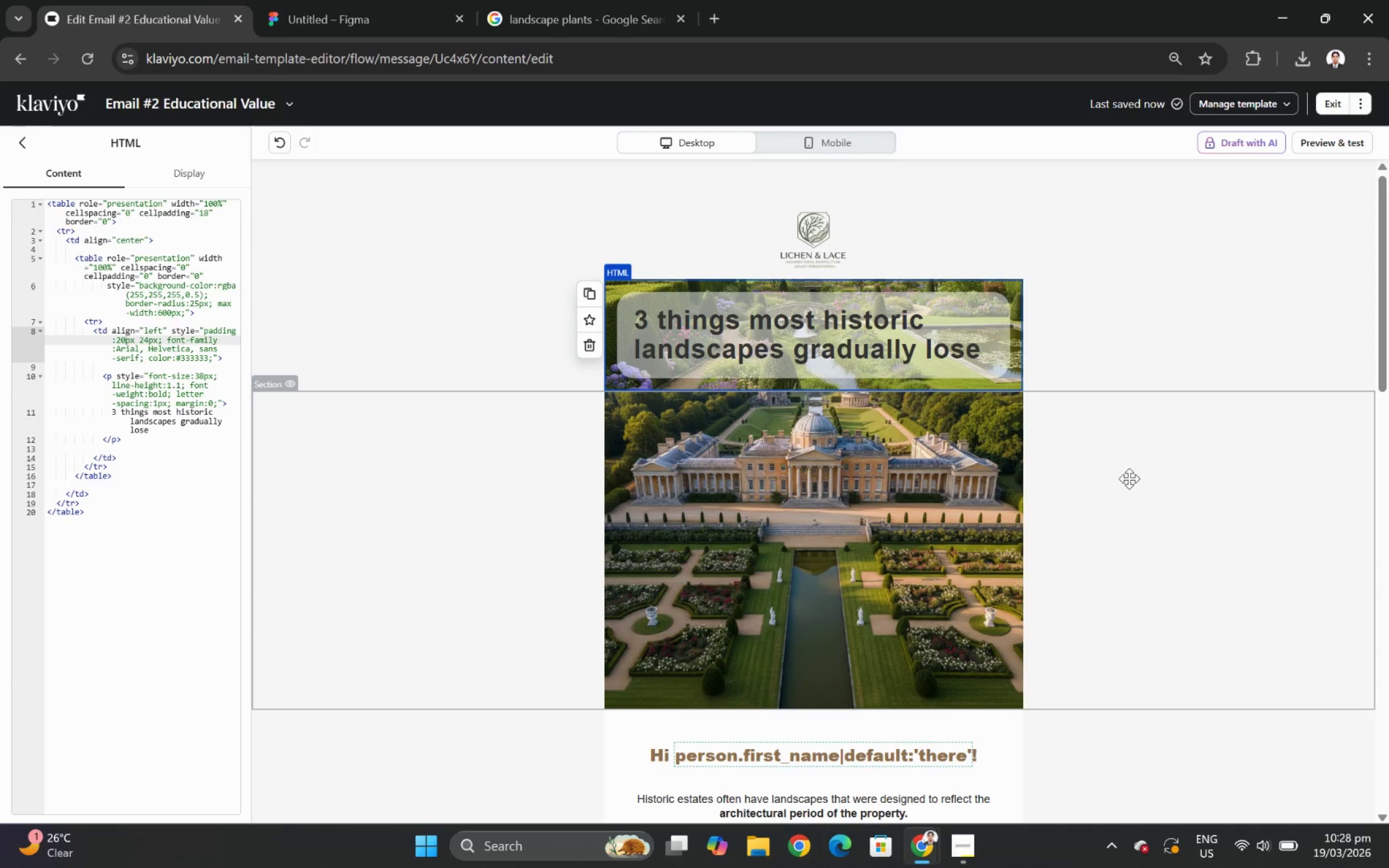 
left_click_drag(start_coordinate=[539, 347], to_coordinate=[550, 634])
 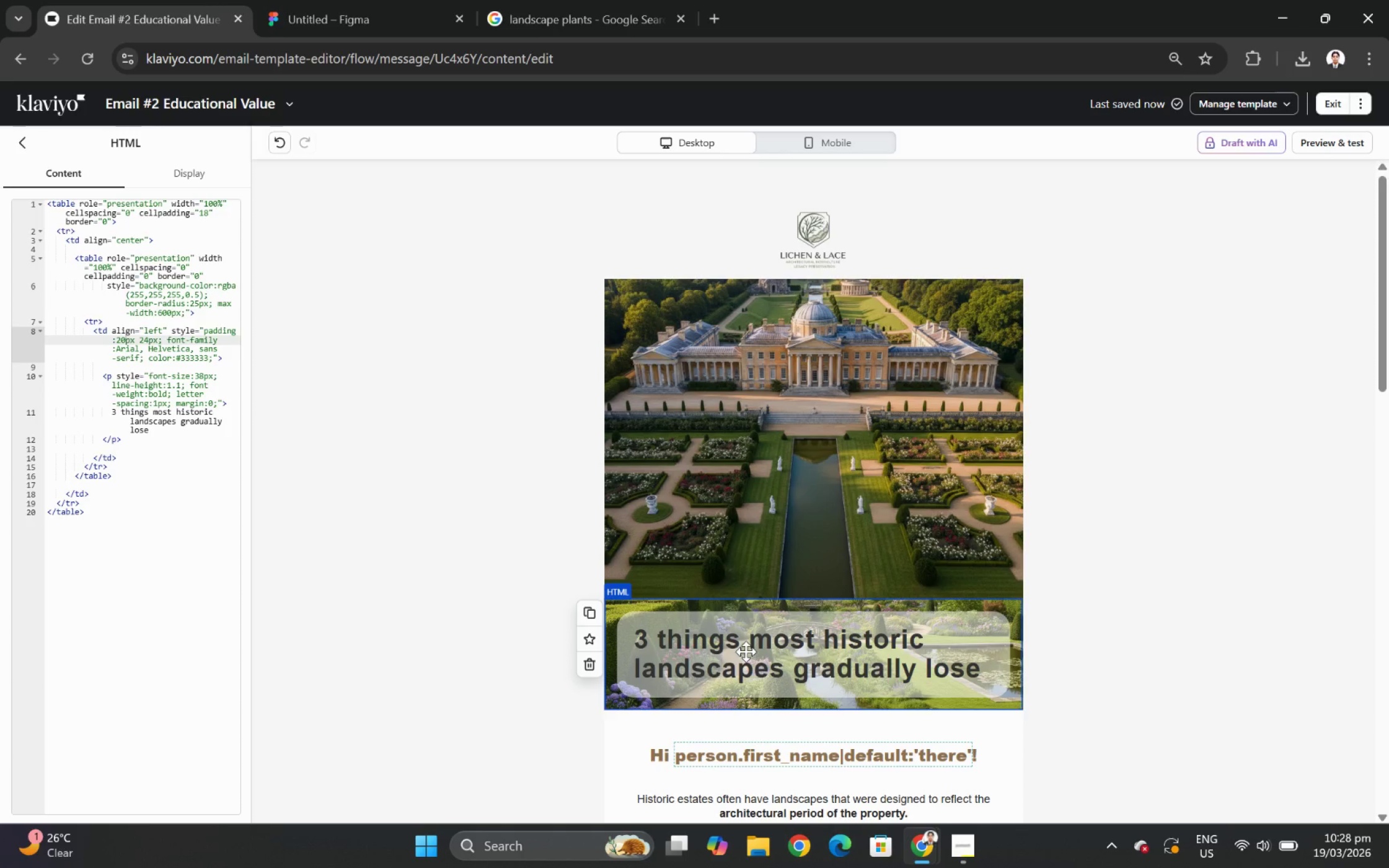 
left_click([745, 650])
 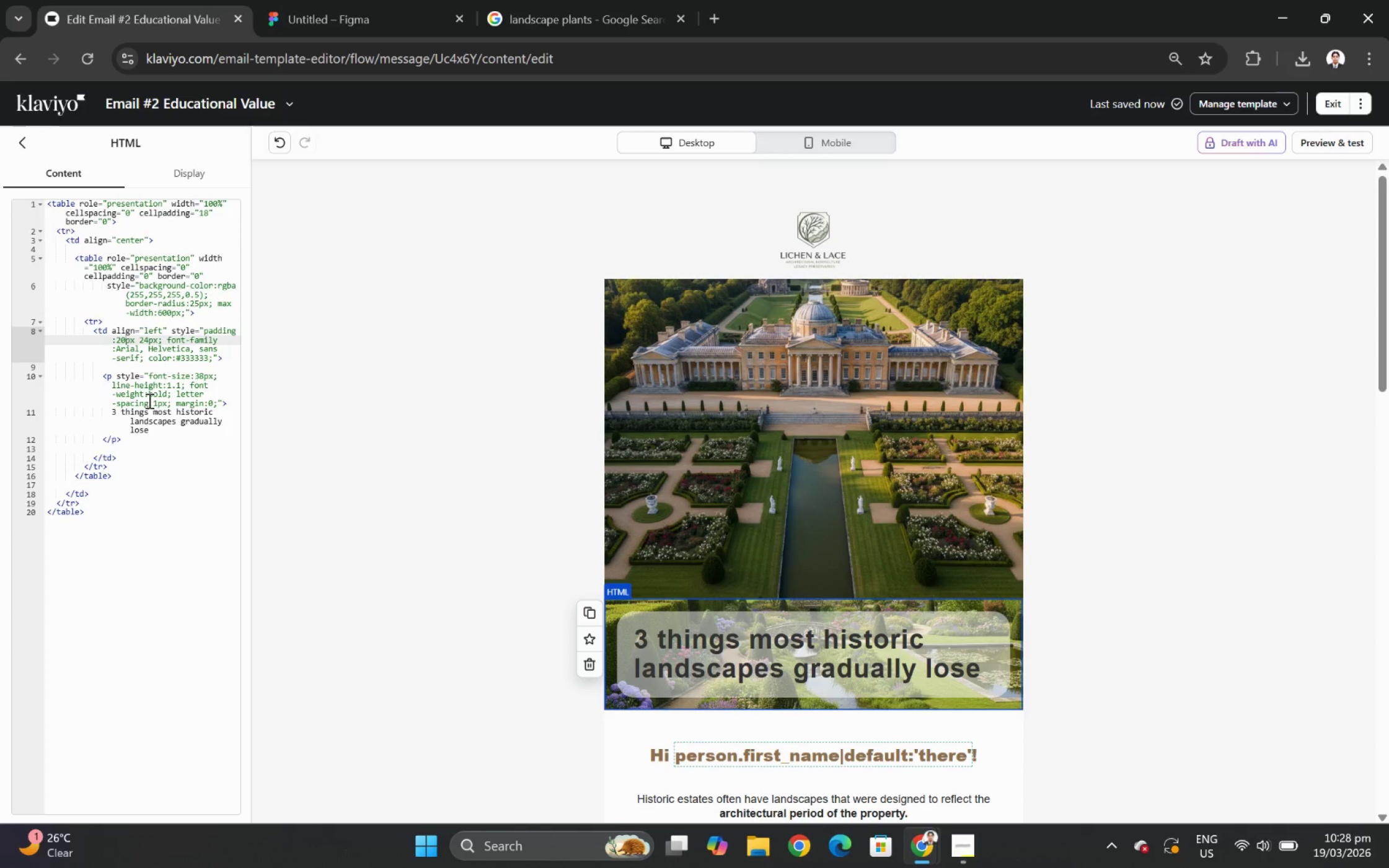 
wait(6.88)
 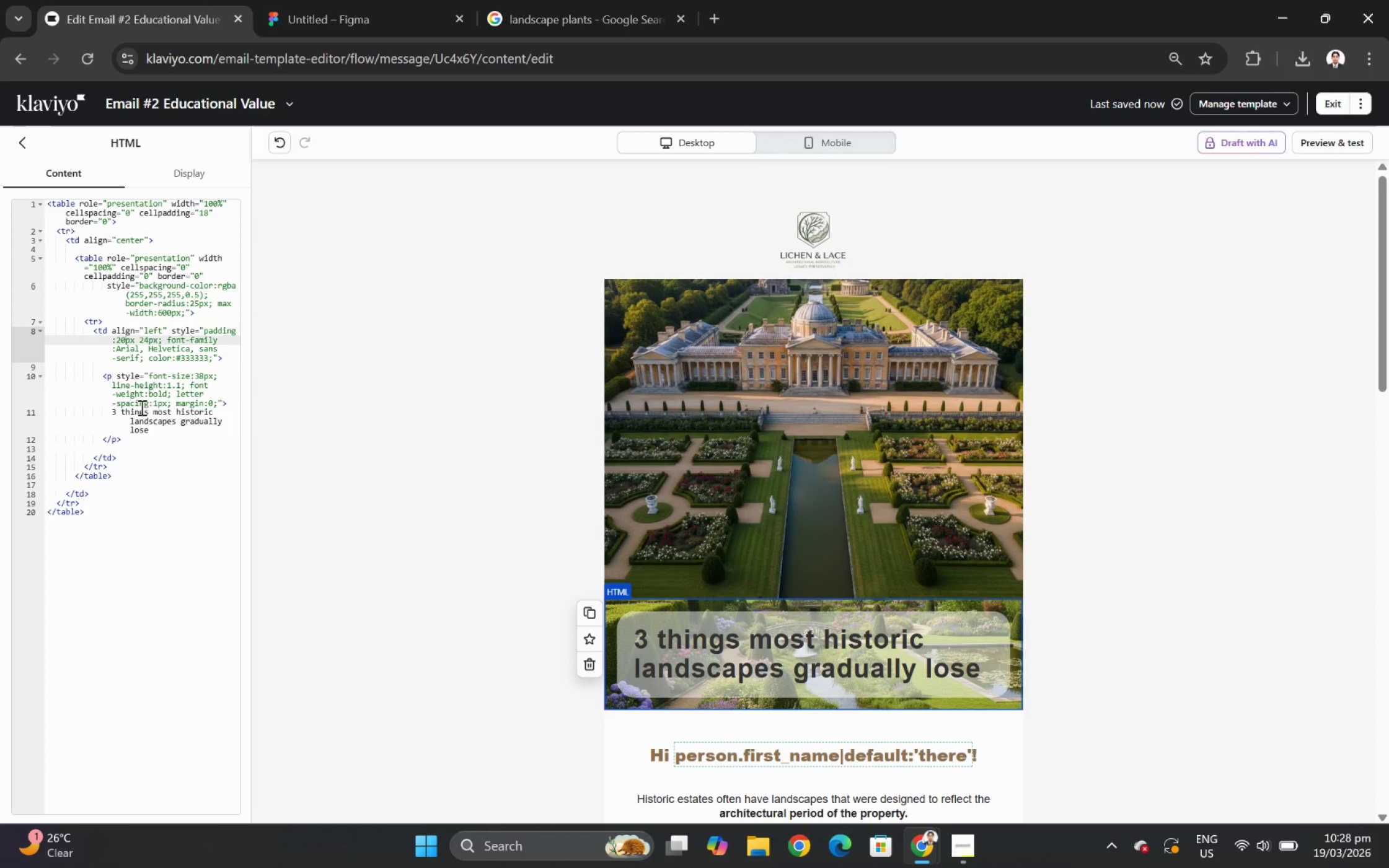 
left_click([803, 136])
 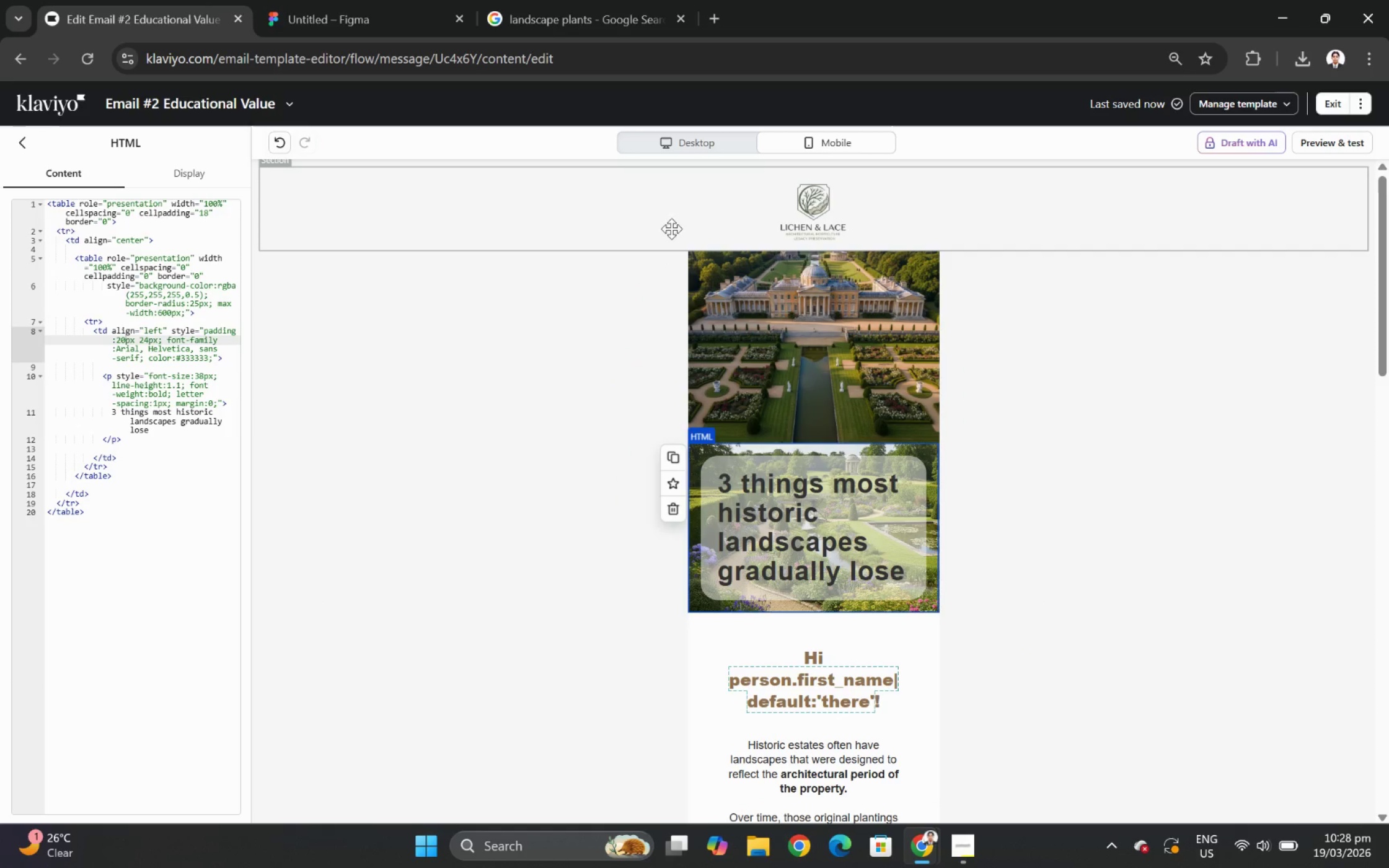 
left_click([673, 144])
 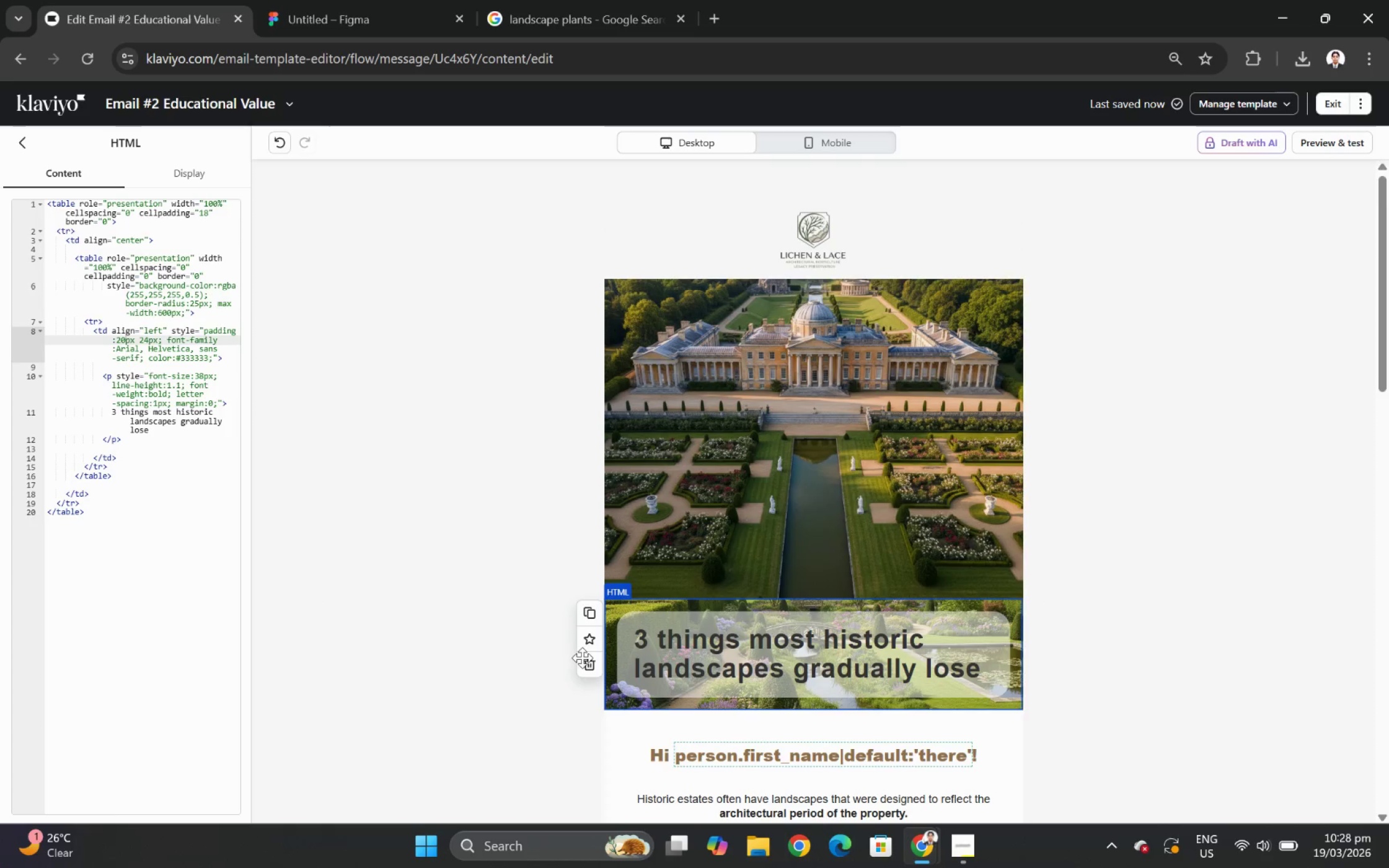 
left_click([560, 657])
 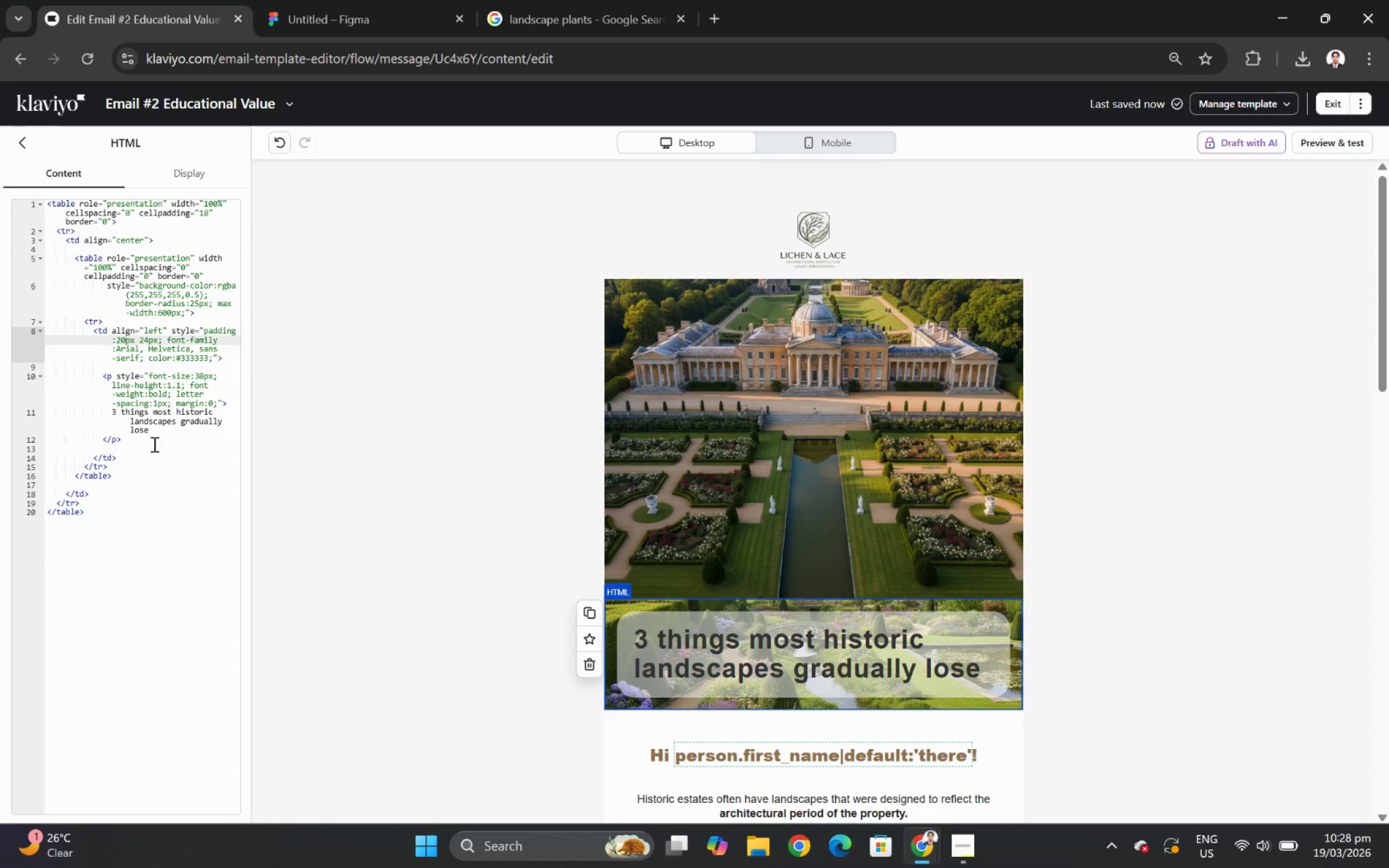 
left_click([154, 436])
 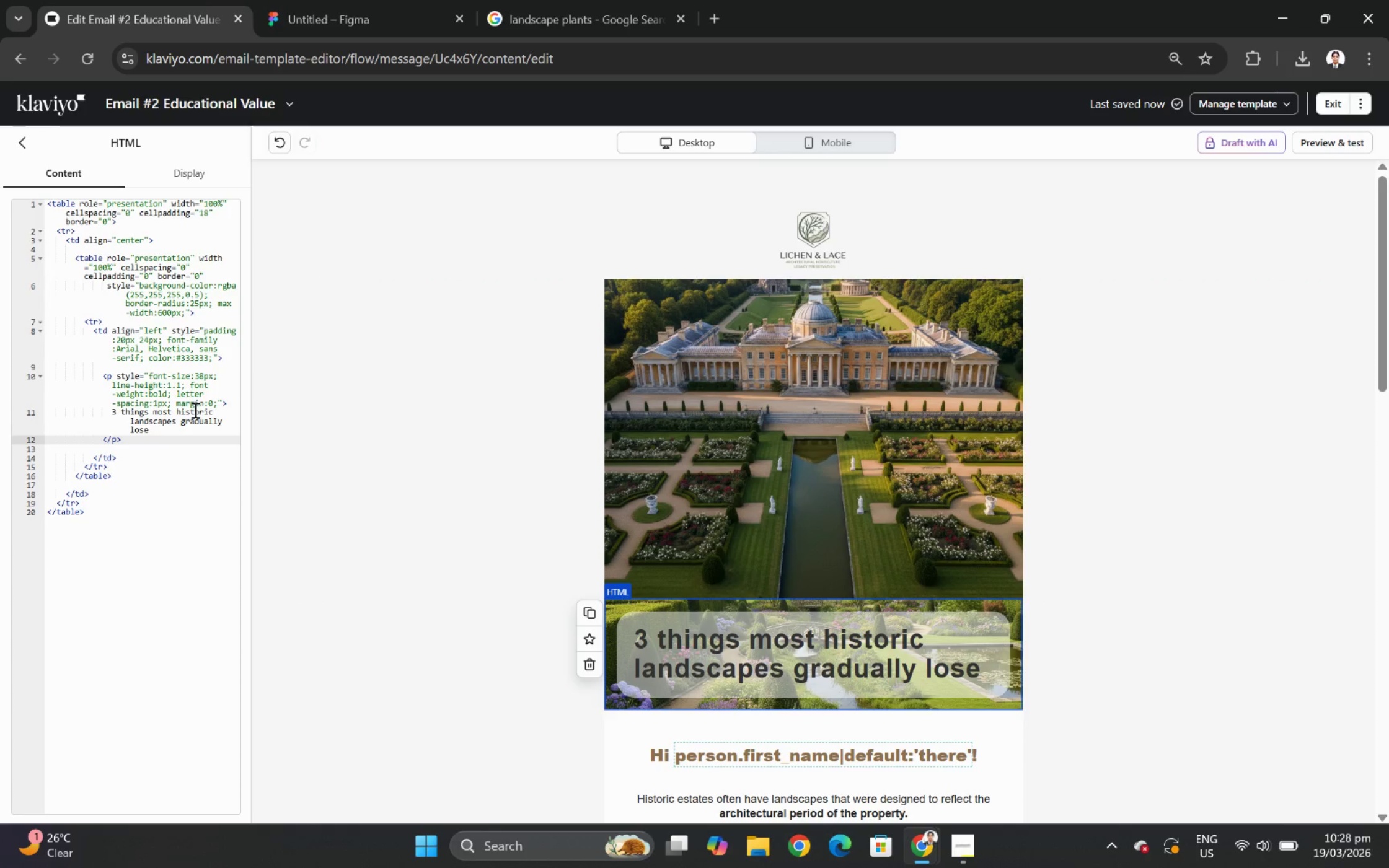 
wait(8.78)
 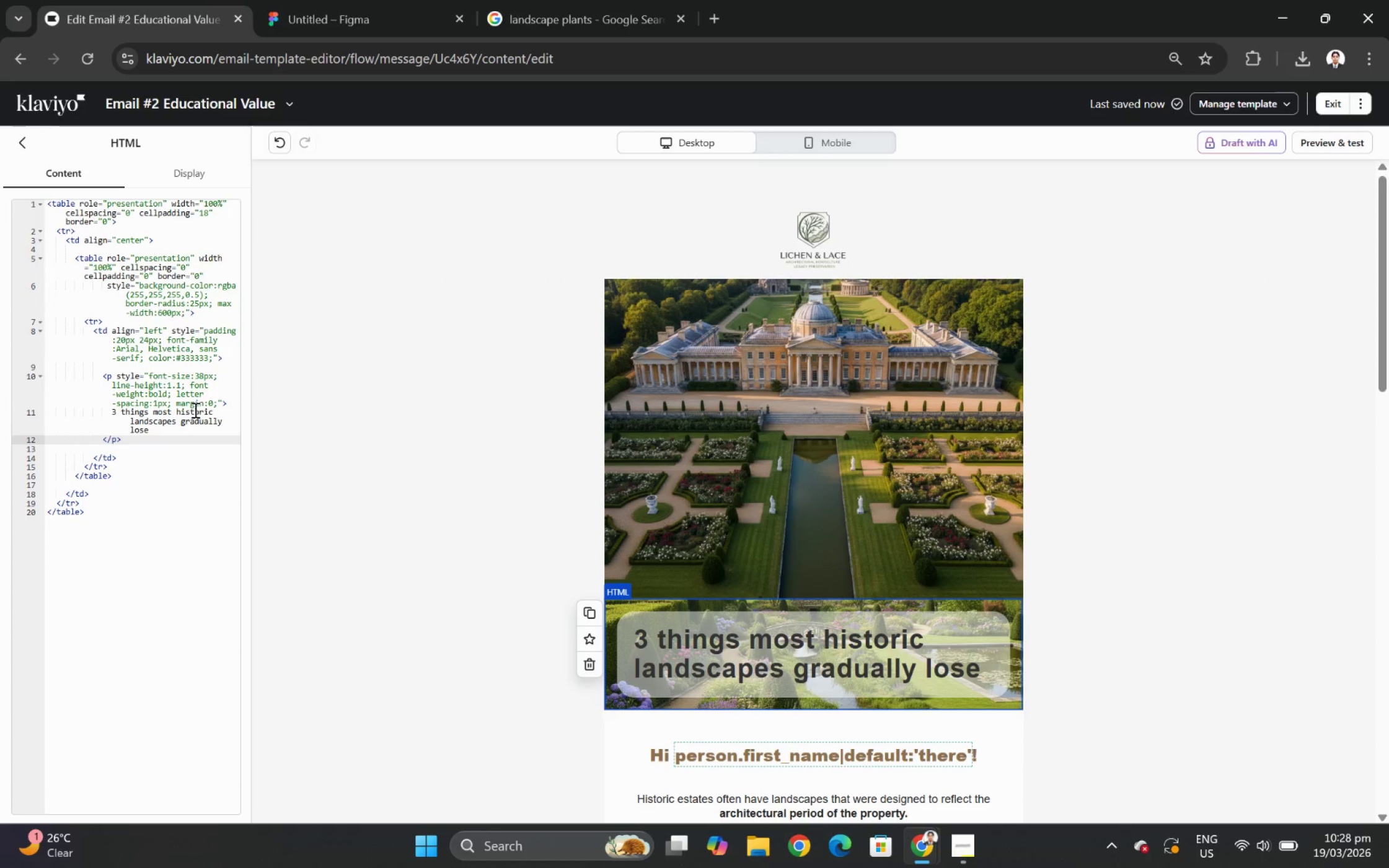 
left_click([208, 214])
 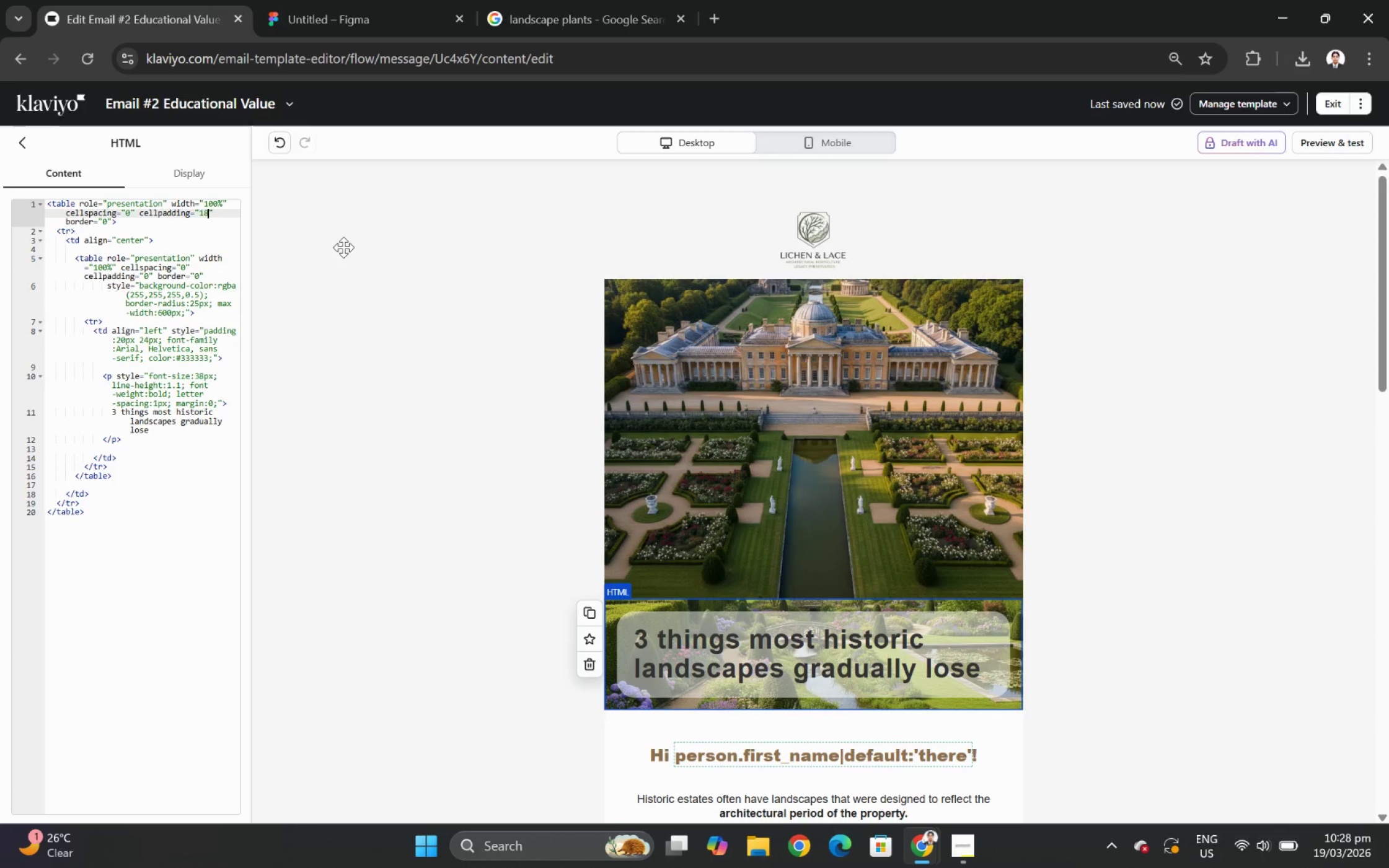 
wait(5.8)
 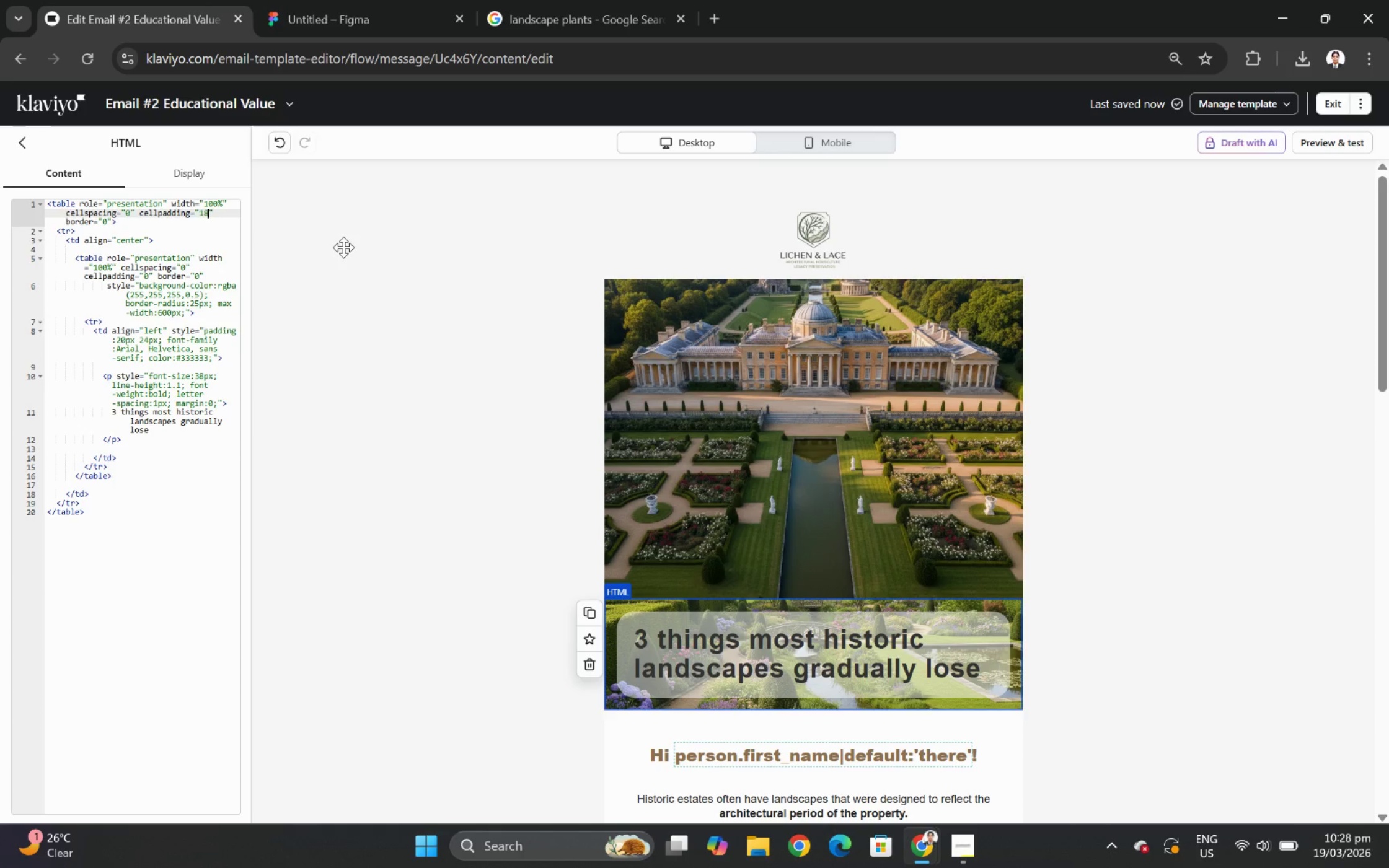 
key(Backspace)
key(Backspace)
type(20)
key(Backspace)
key(Backspace)
type(40)
 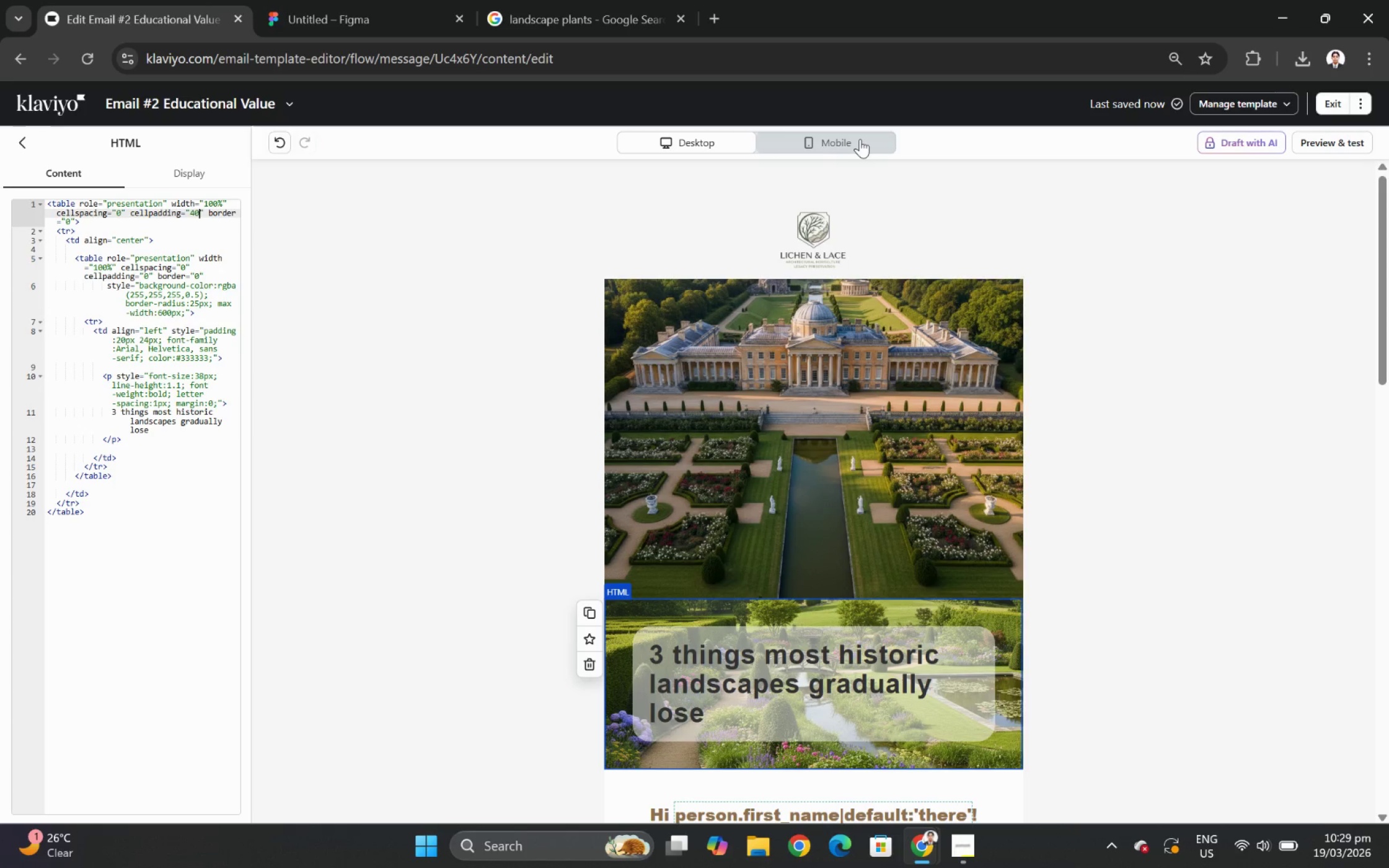 
wait(5.97)
 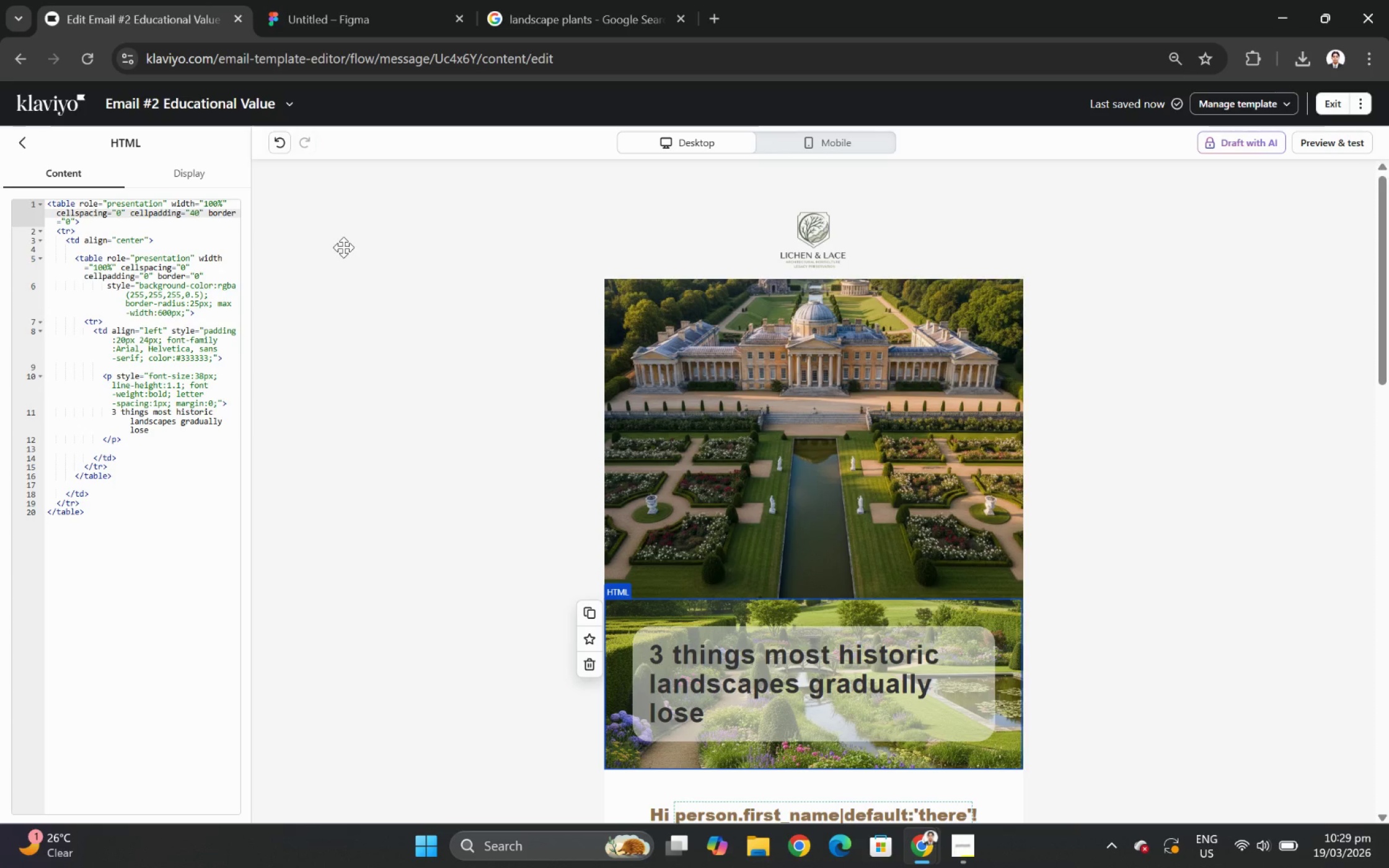 
left_click([855, 143])
 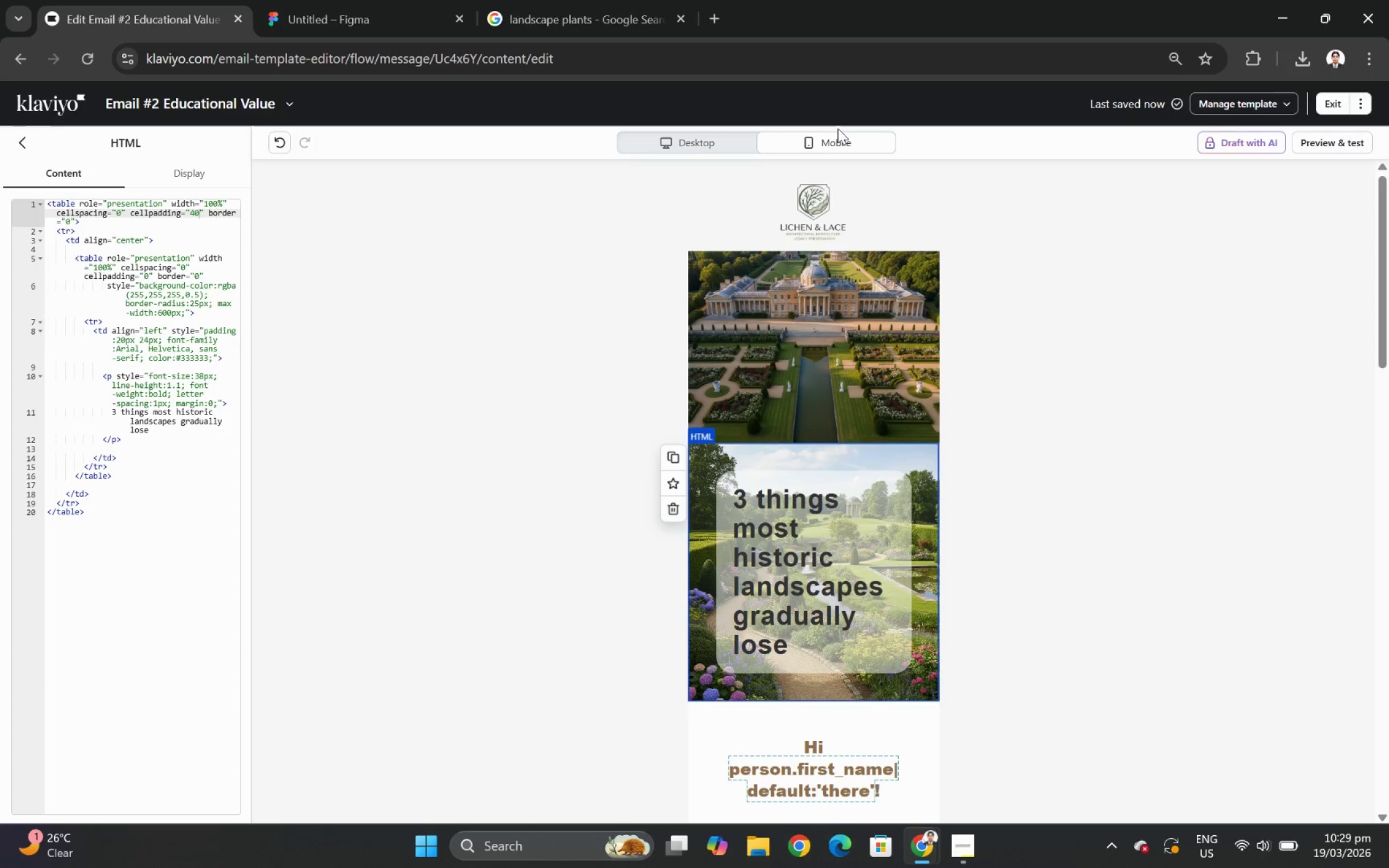 
wait(19.06)
 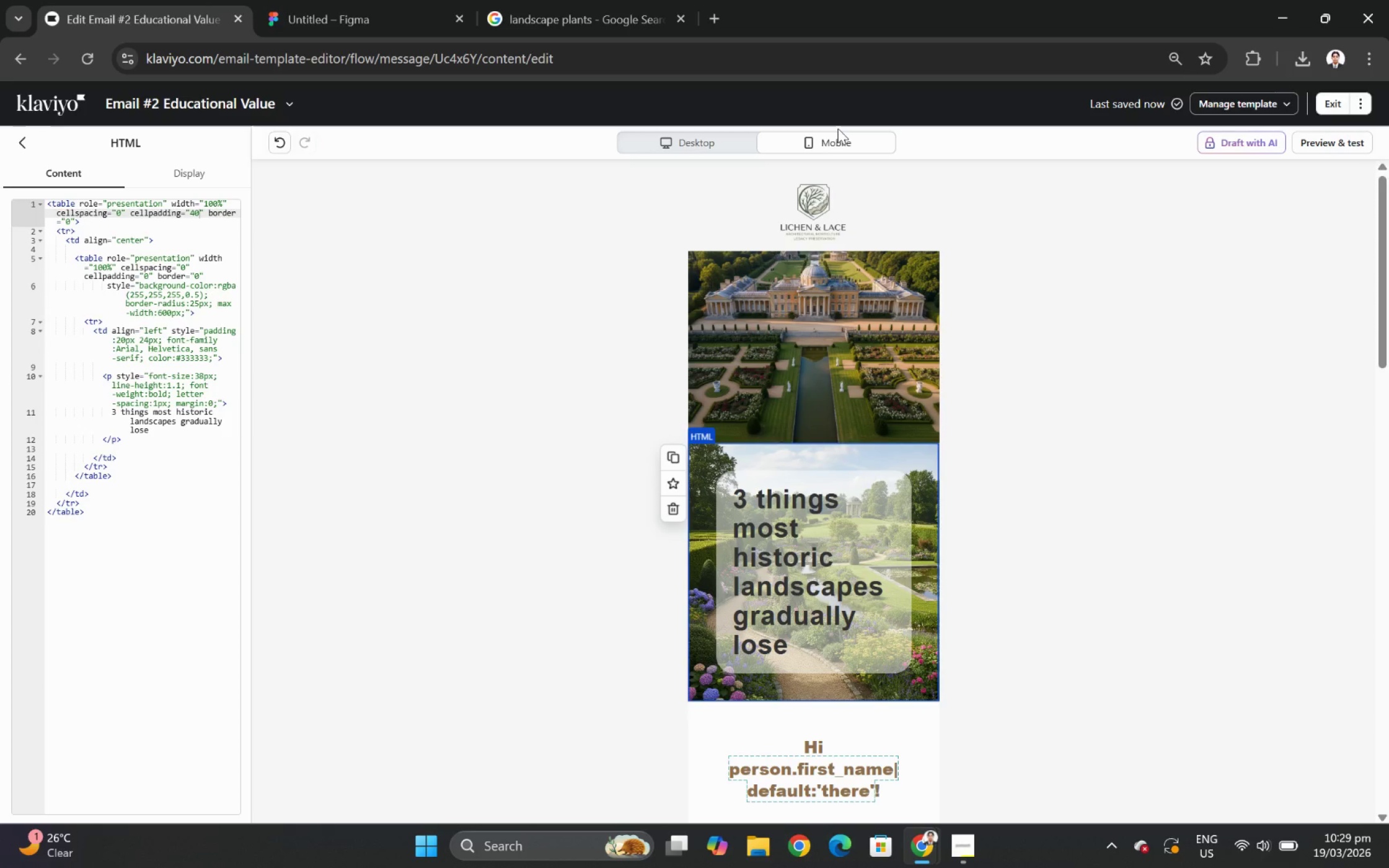 
scroll: coordinate [1169, 484], scroll_direction: down, amount: 15.0
 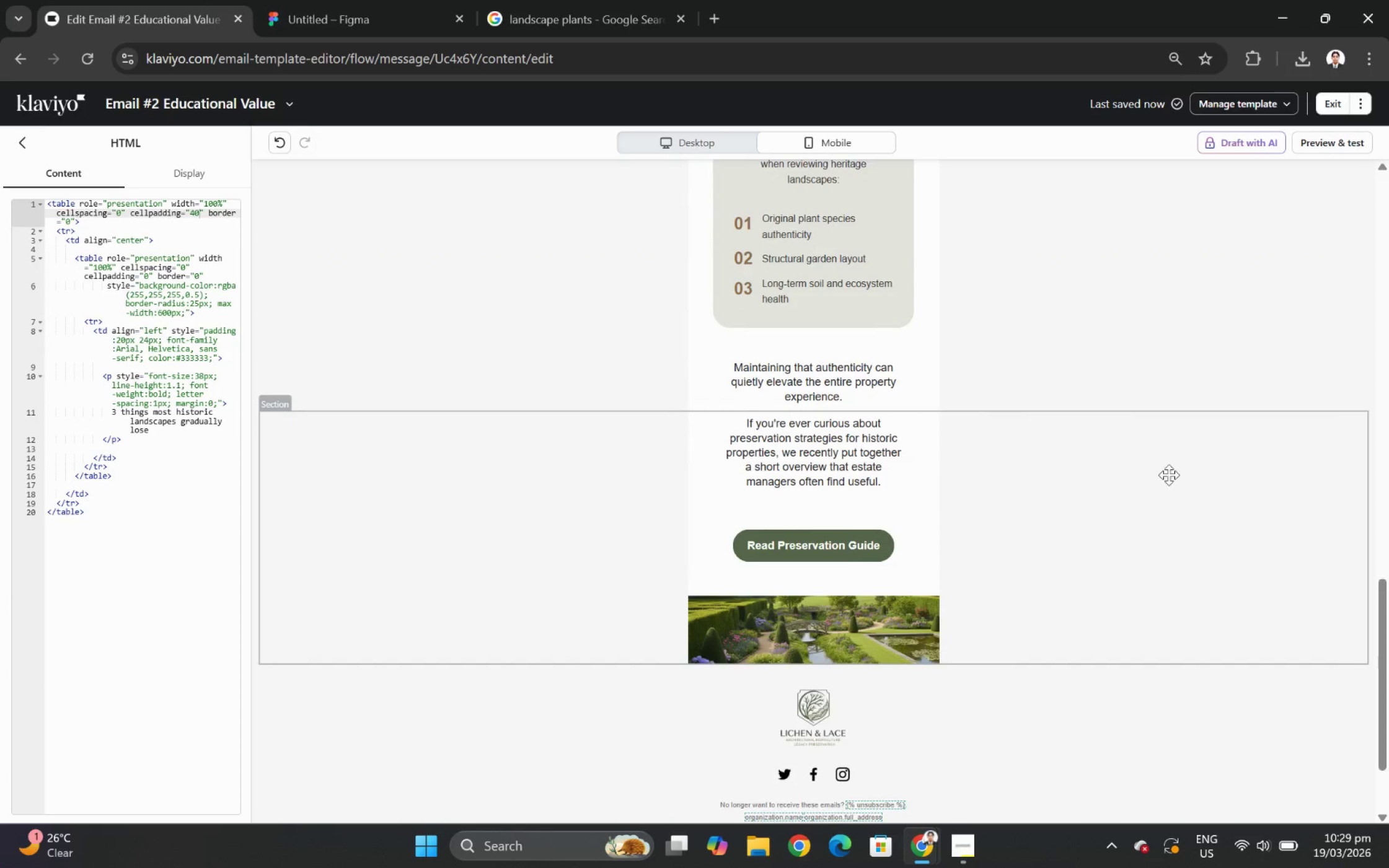 
scroll: coordinate [1165, 463], scroll_direction: up, amount: 16.0
 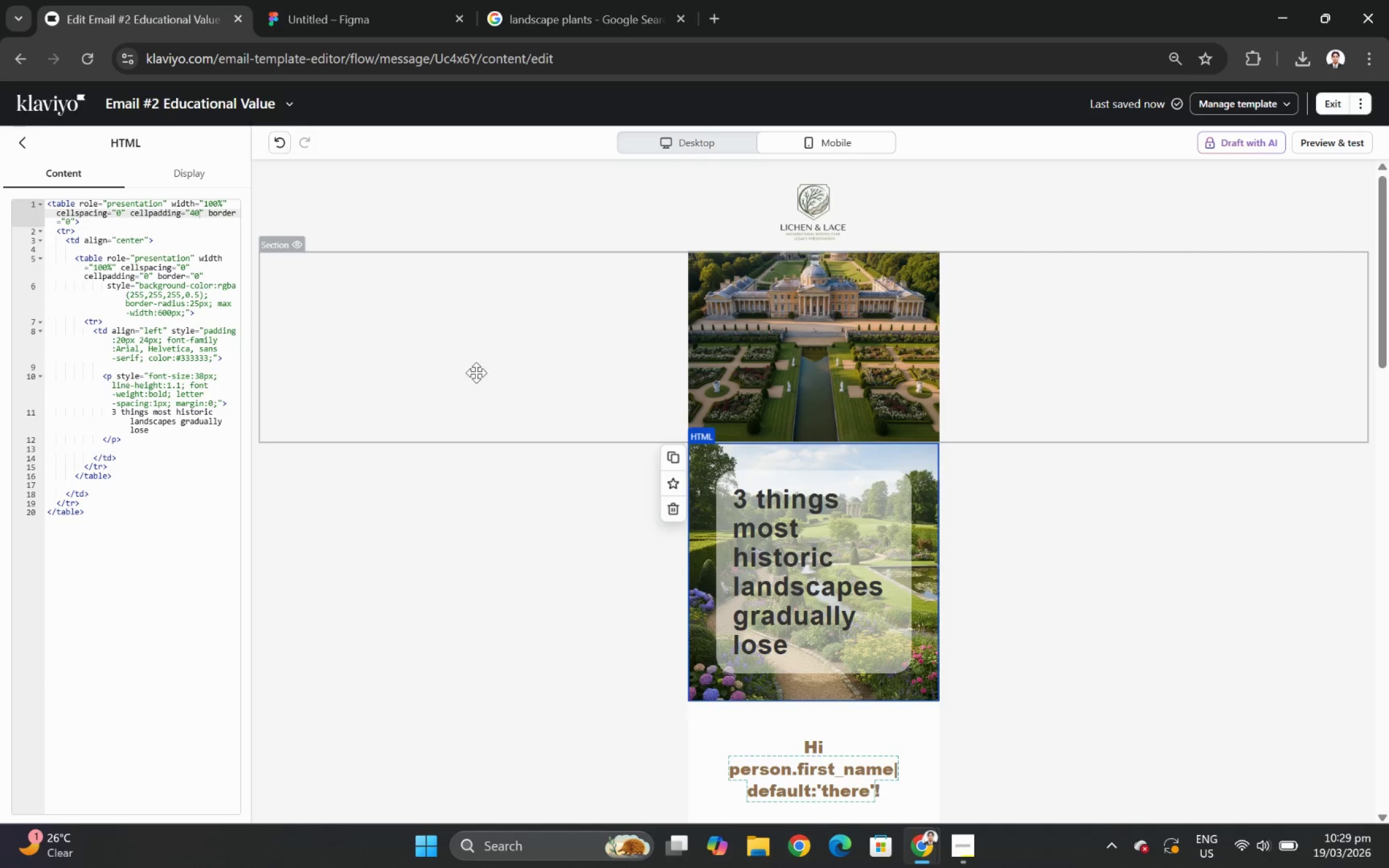 
left_click([510, 357])
 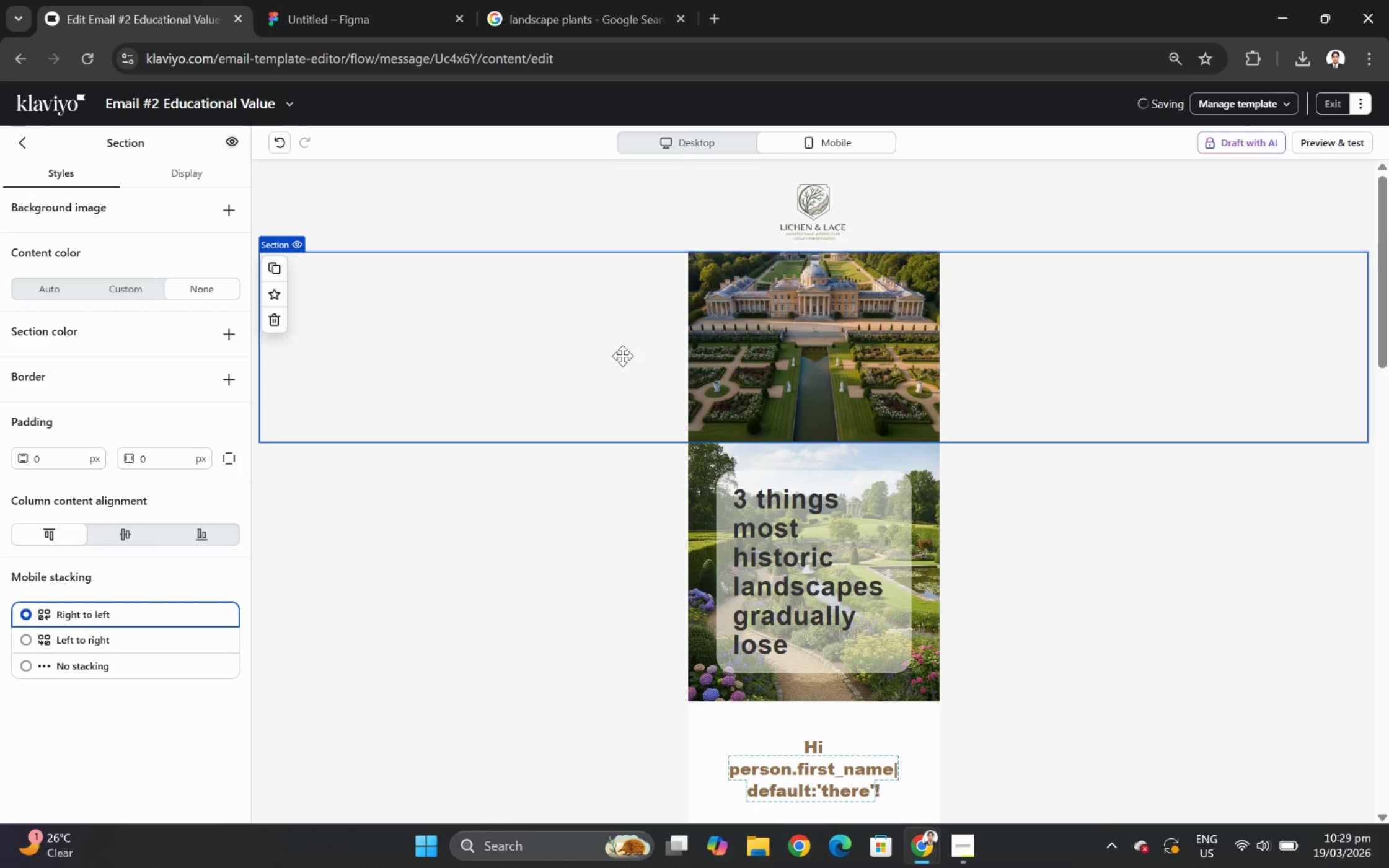 
left_click([838, 344])
 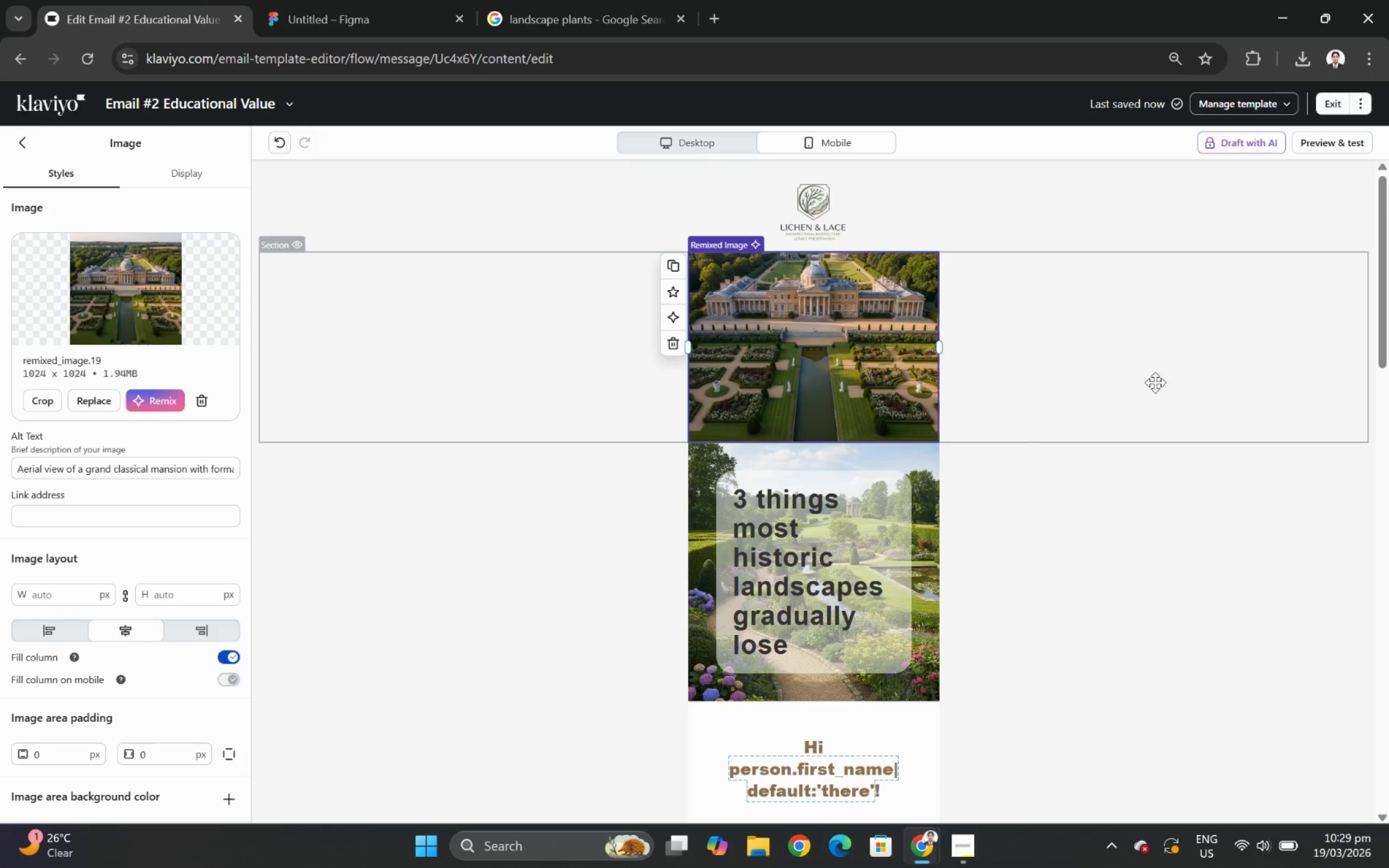 
scroll: coordinate [1153, 525], scroll_direction: down, amount: 1.0
 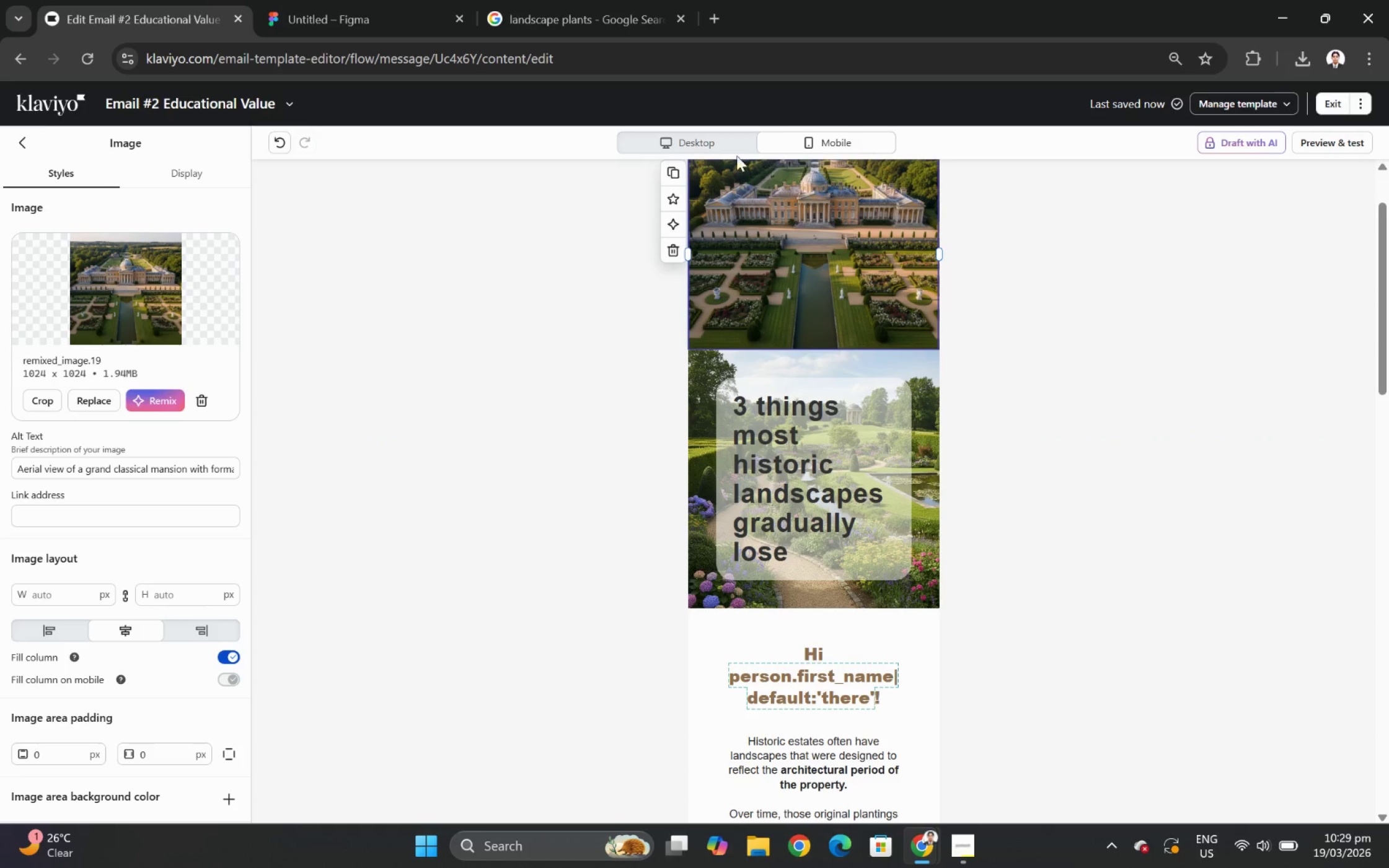 
left_click([730, 150])
 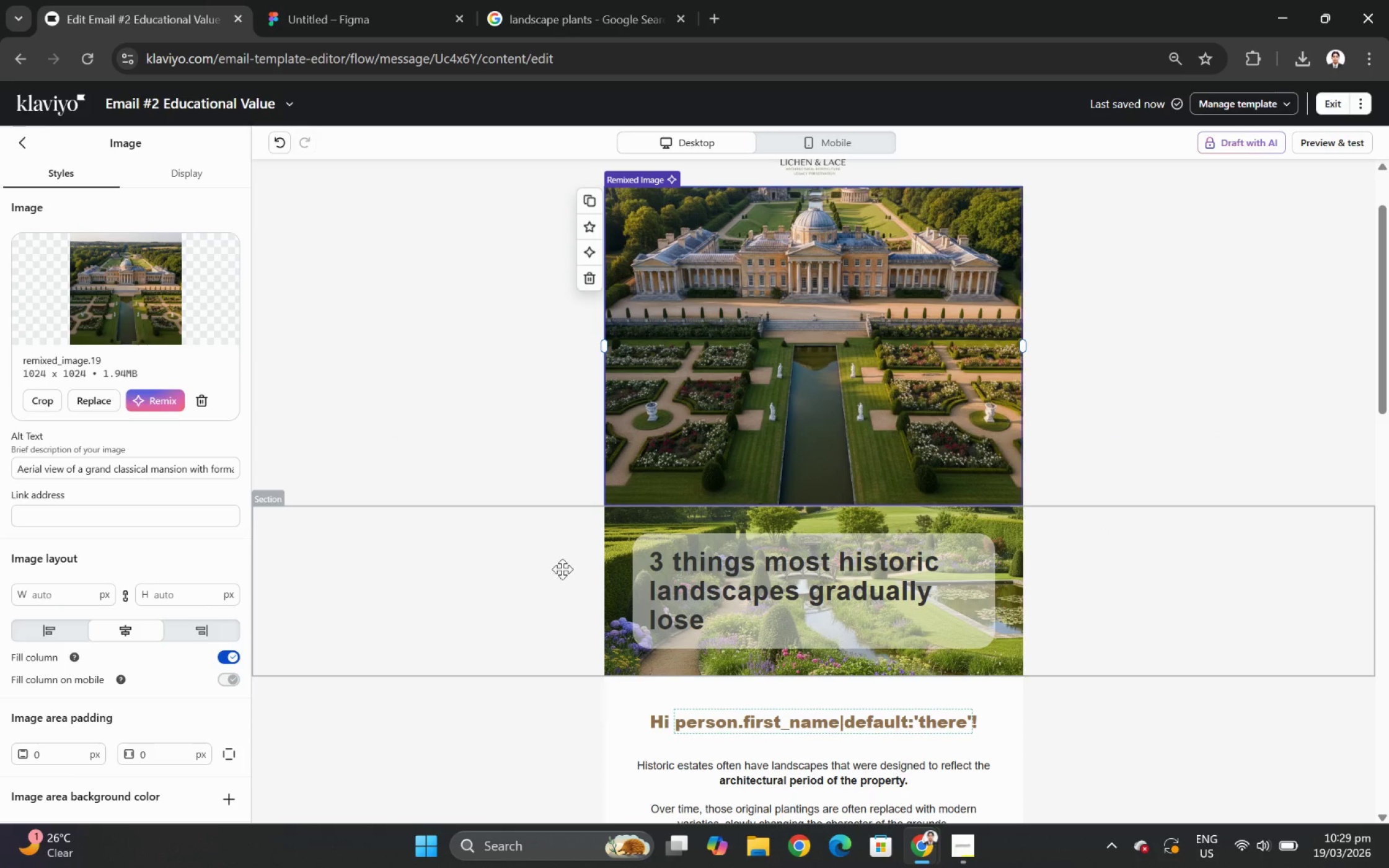 
left_click([561, 569])
 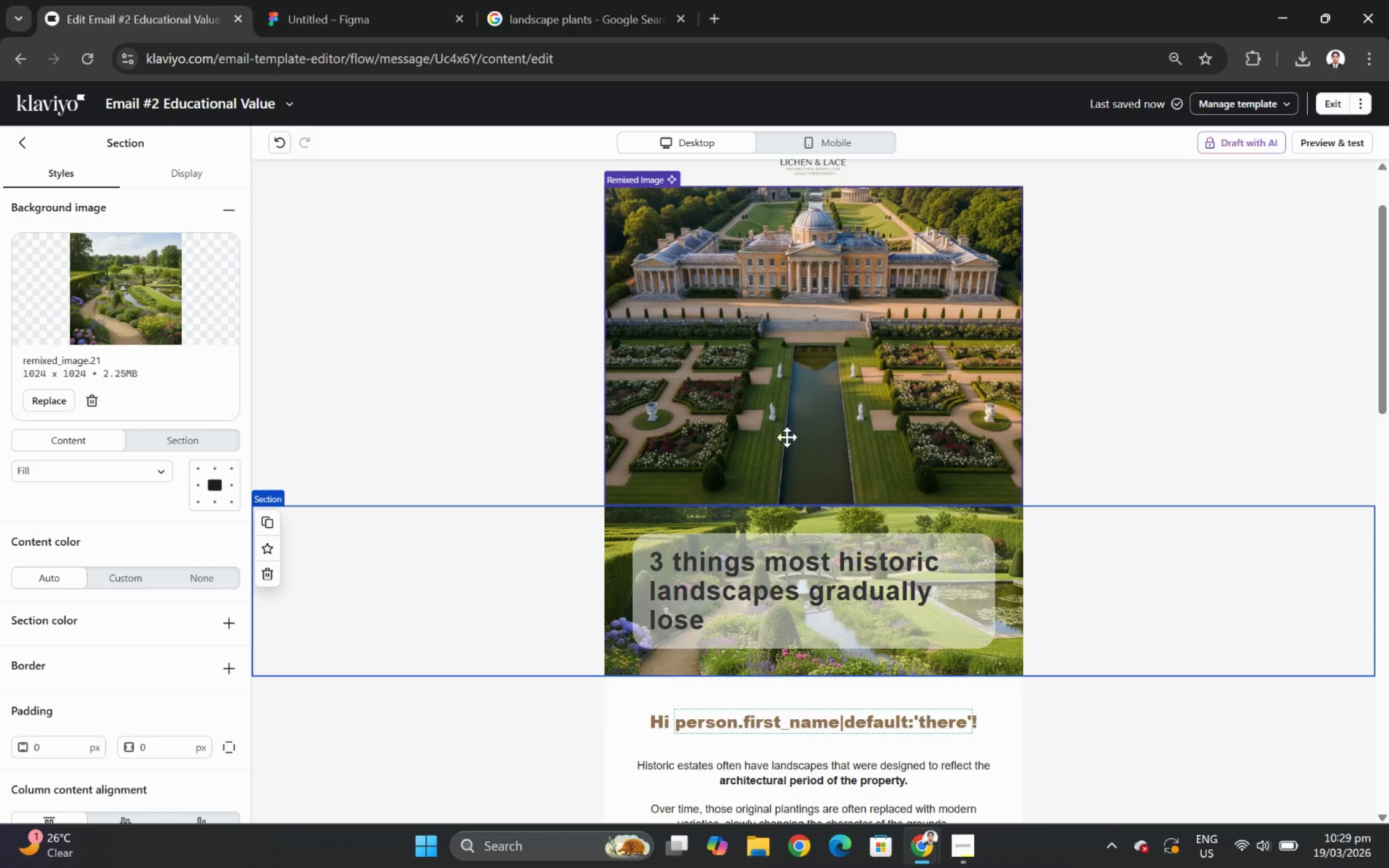 
left_click([950, 270])
 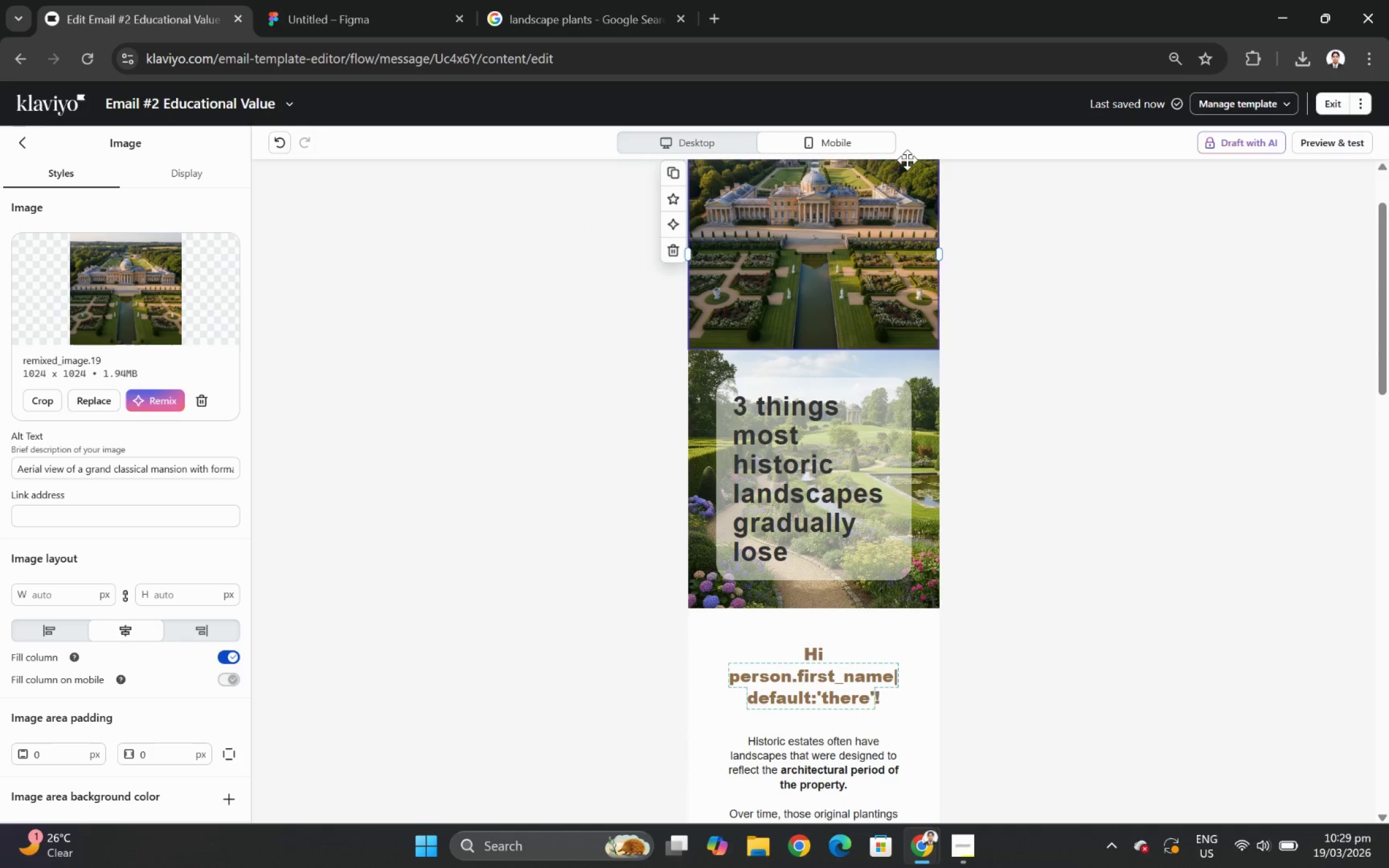 
scroll: coordinate [1202, 411], scroll_direction: down, amount: 2.0
 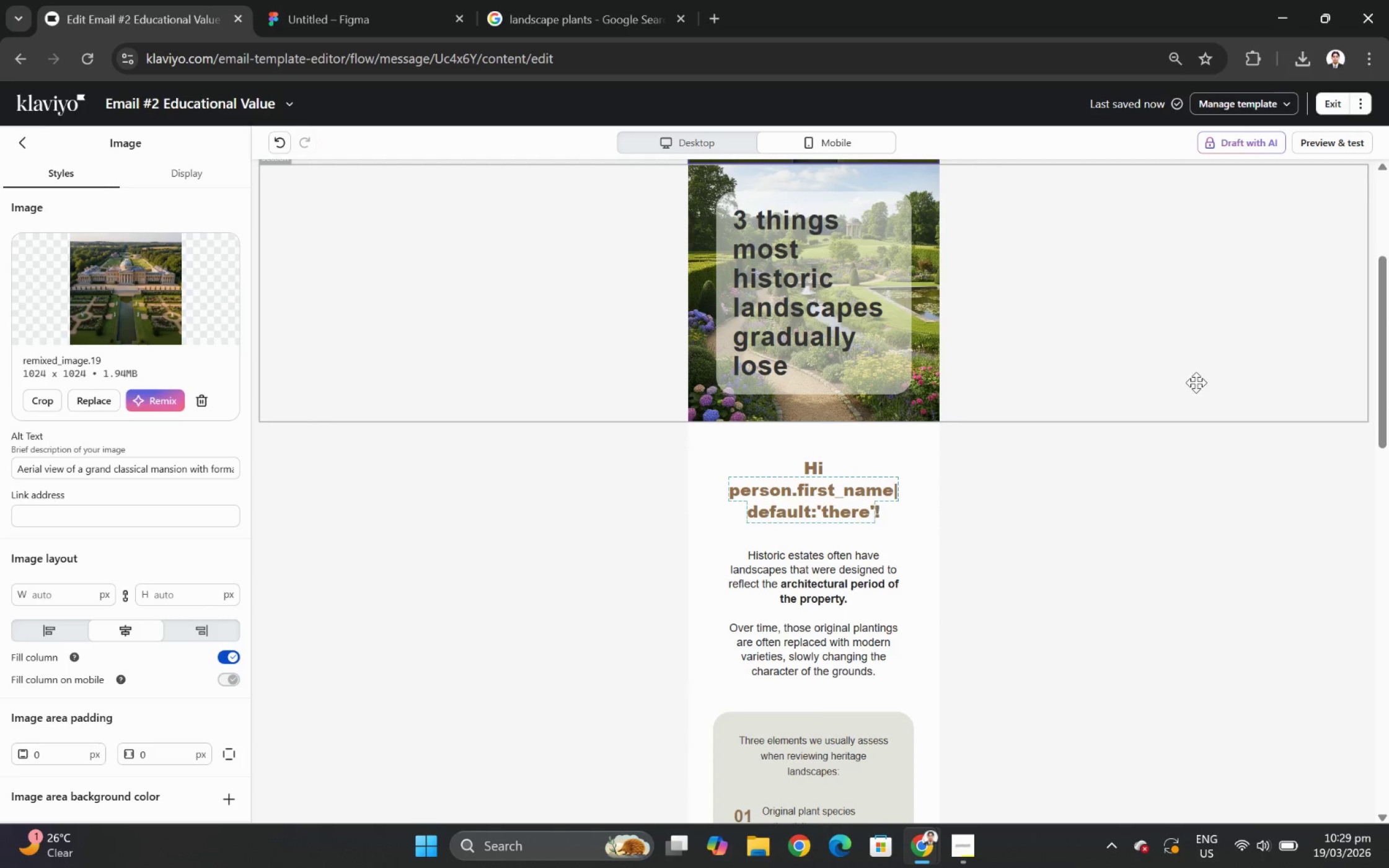 
scroll: coordinate [1196, 382], scroll_direction: up, amount: 3.0
 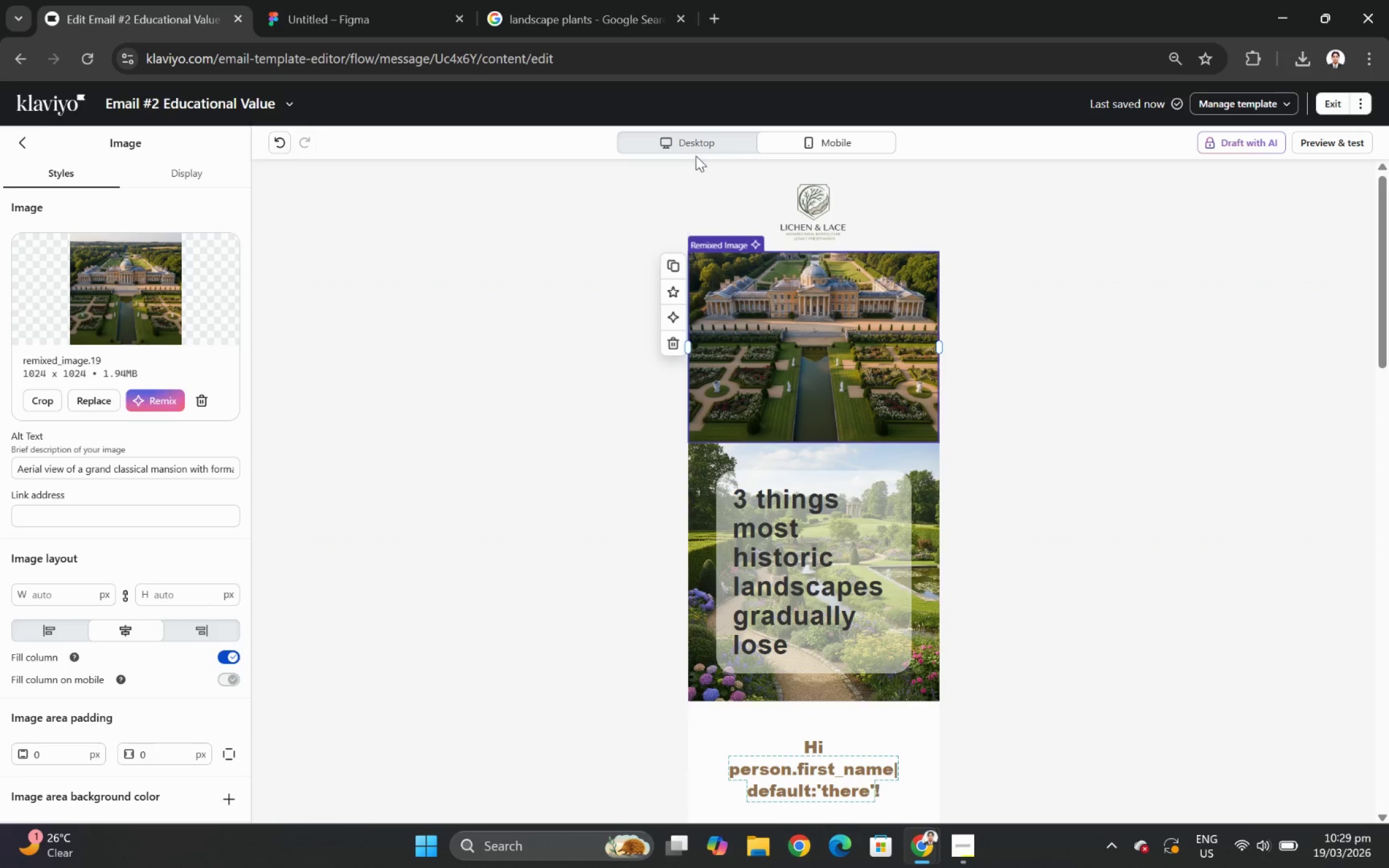 
left_click([682, 141])
 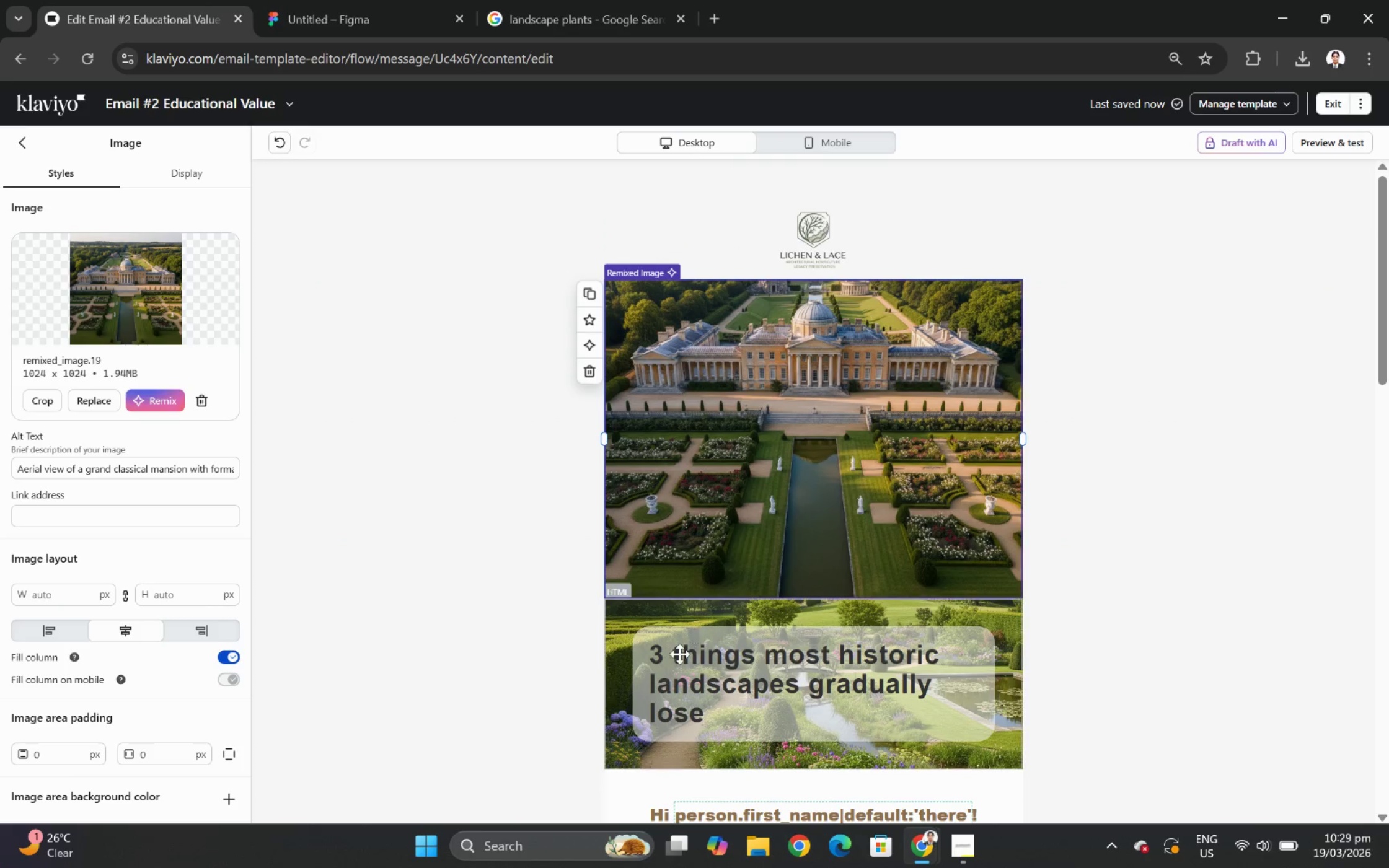 
left_click([549, 664])
 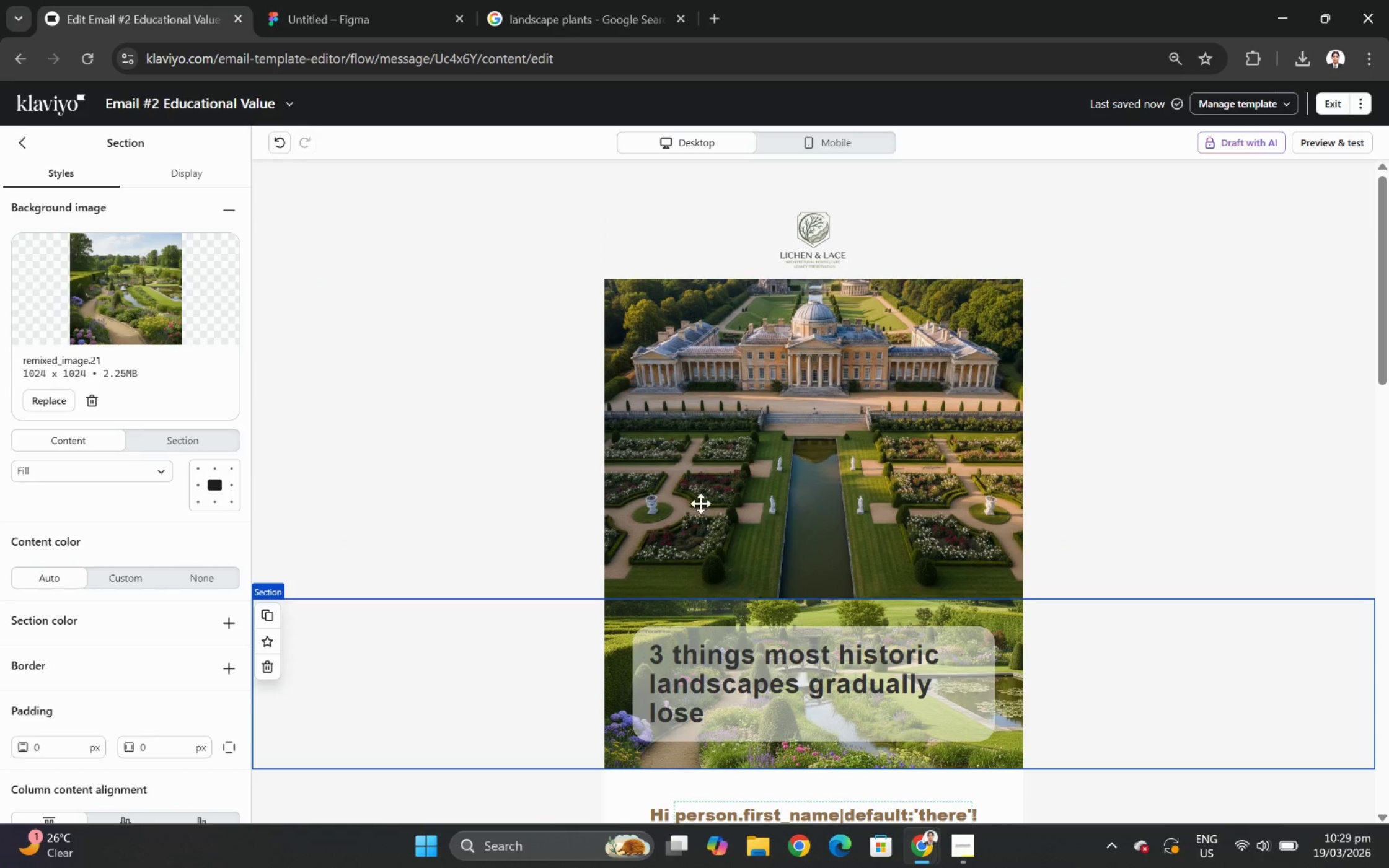 
left_click([888, 651])
 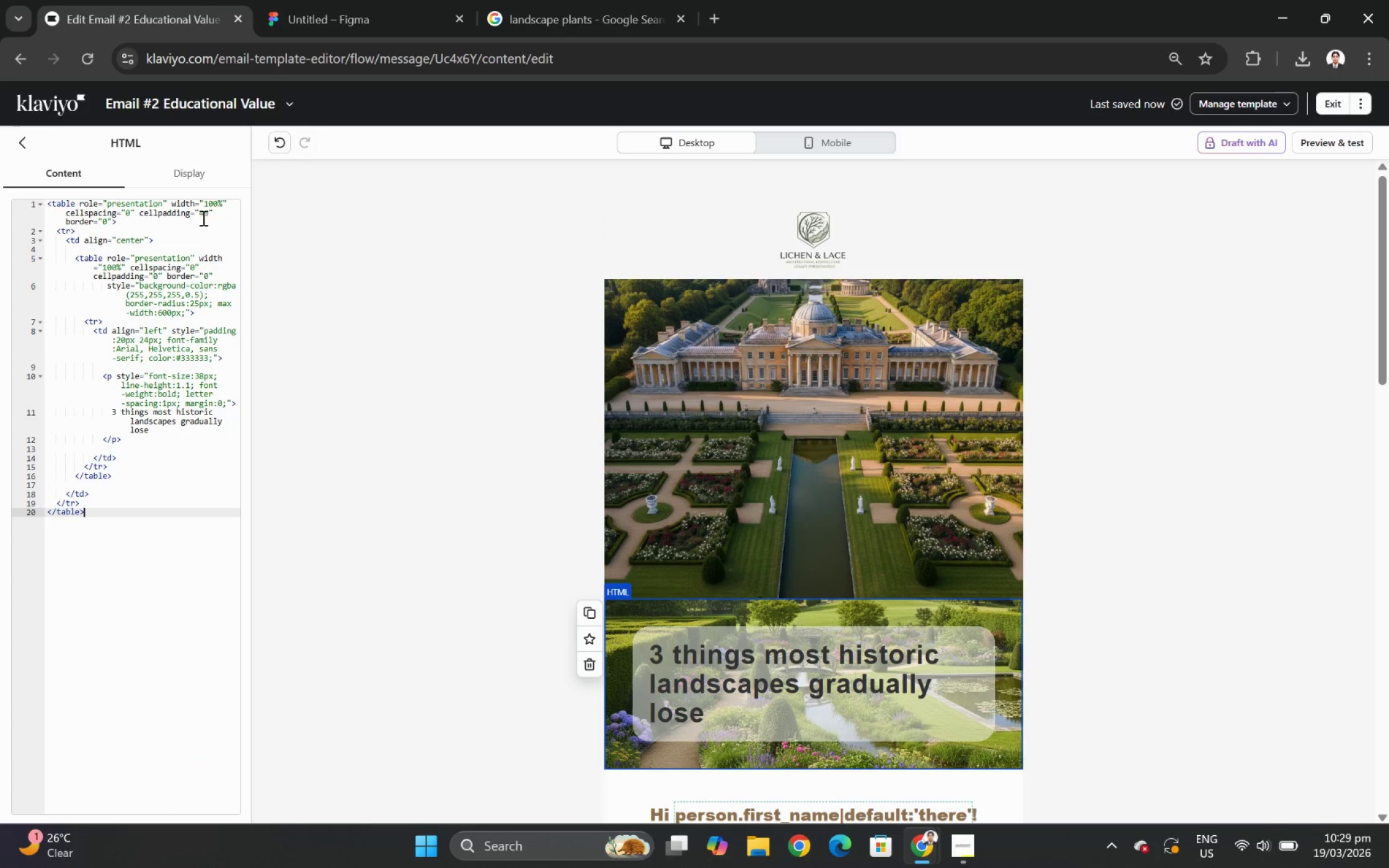 
left_click([206, 216])
 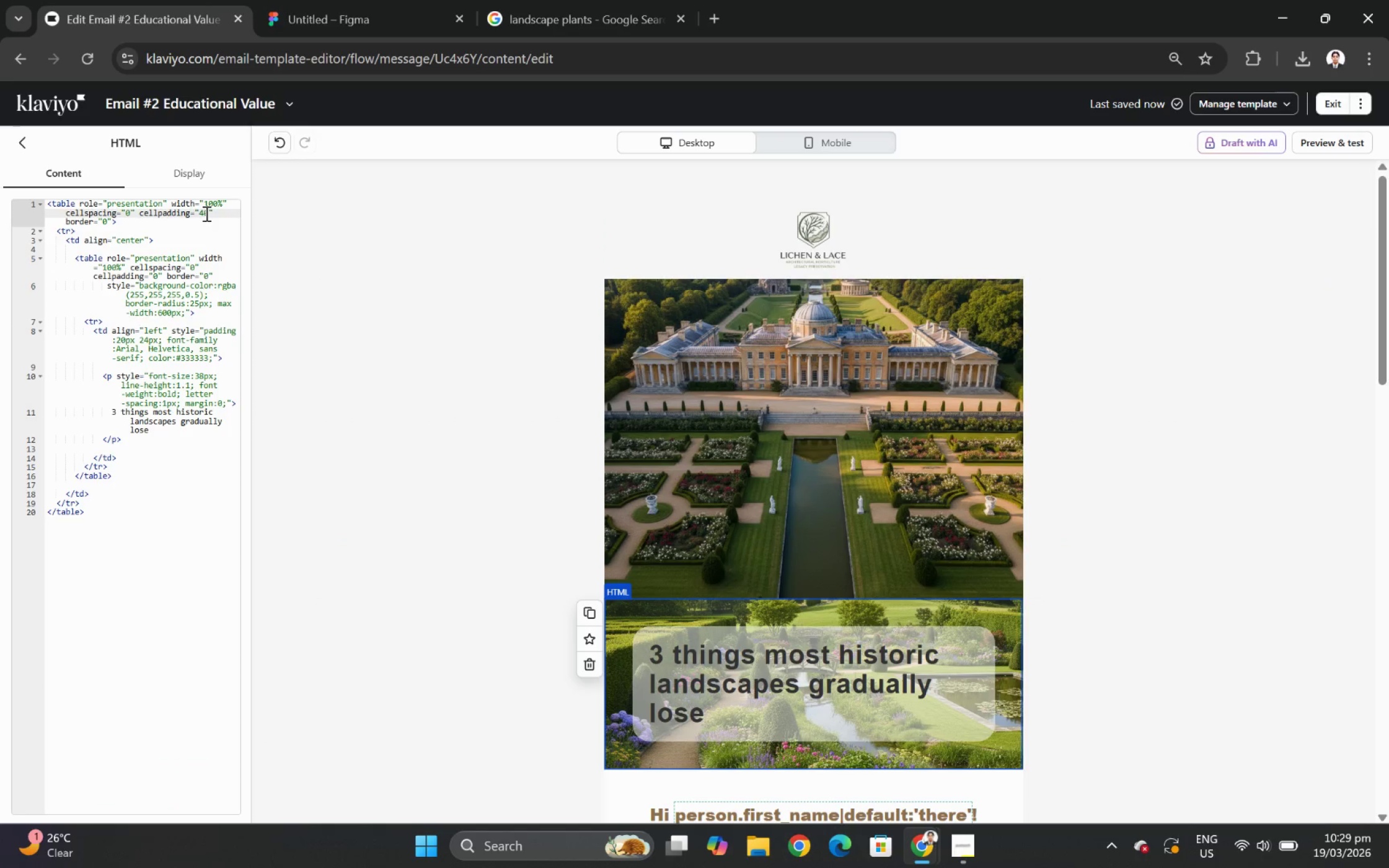 
left_click([205, 213])
 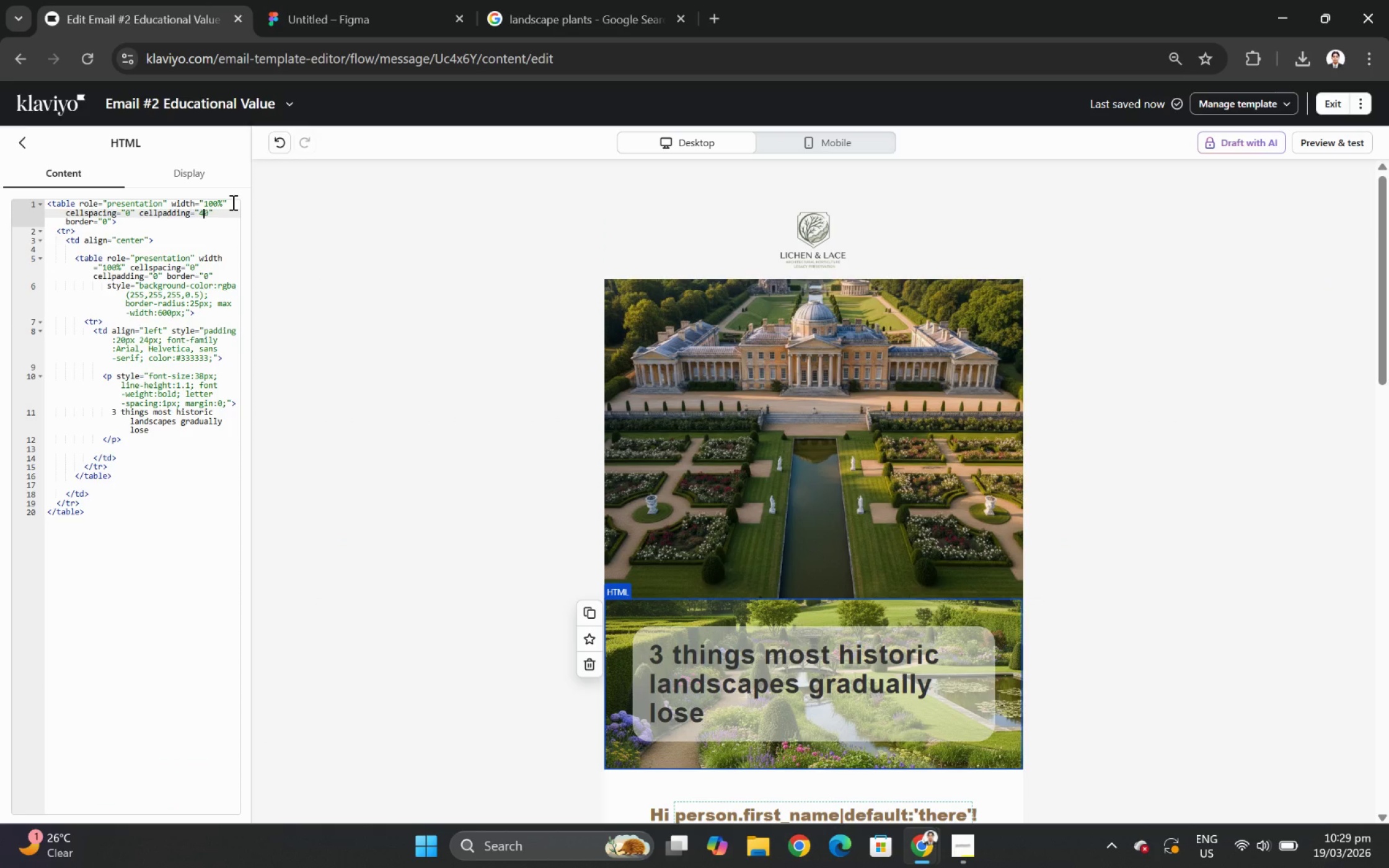 
key(Backspace)
 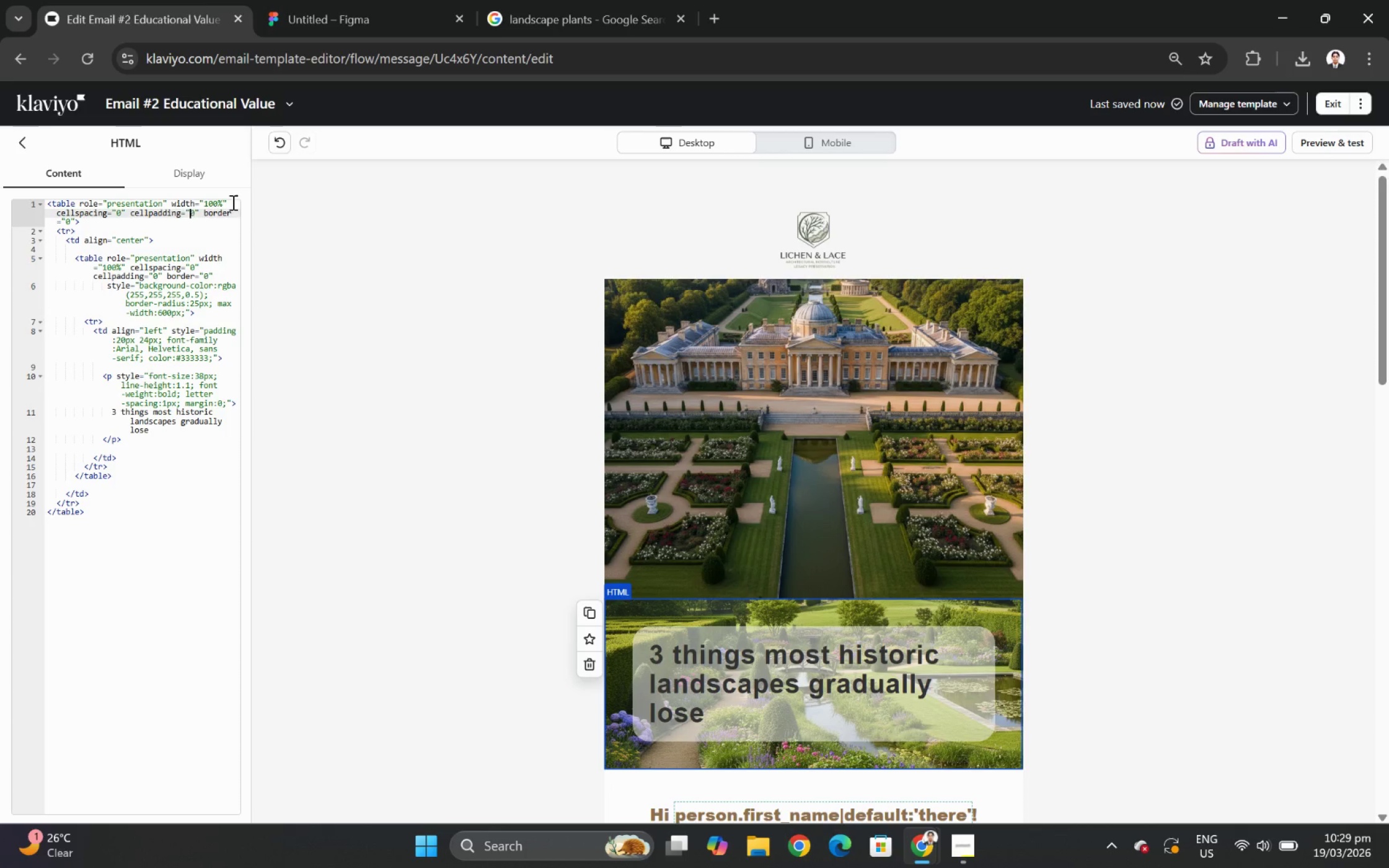 
key(6)
 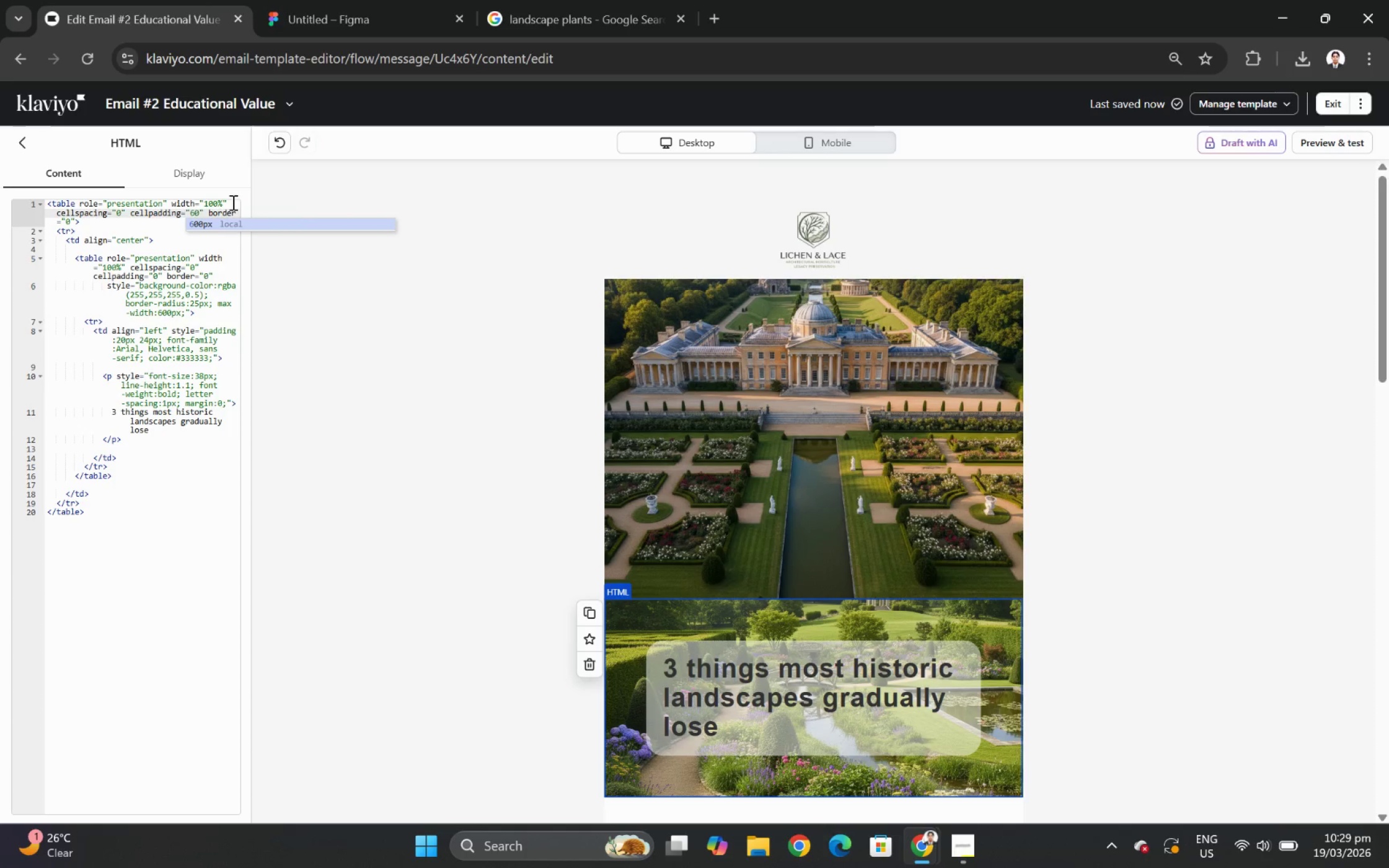 
key(Backspace)
 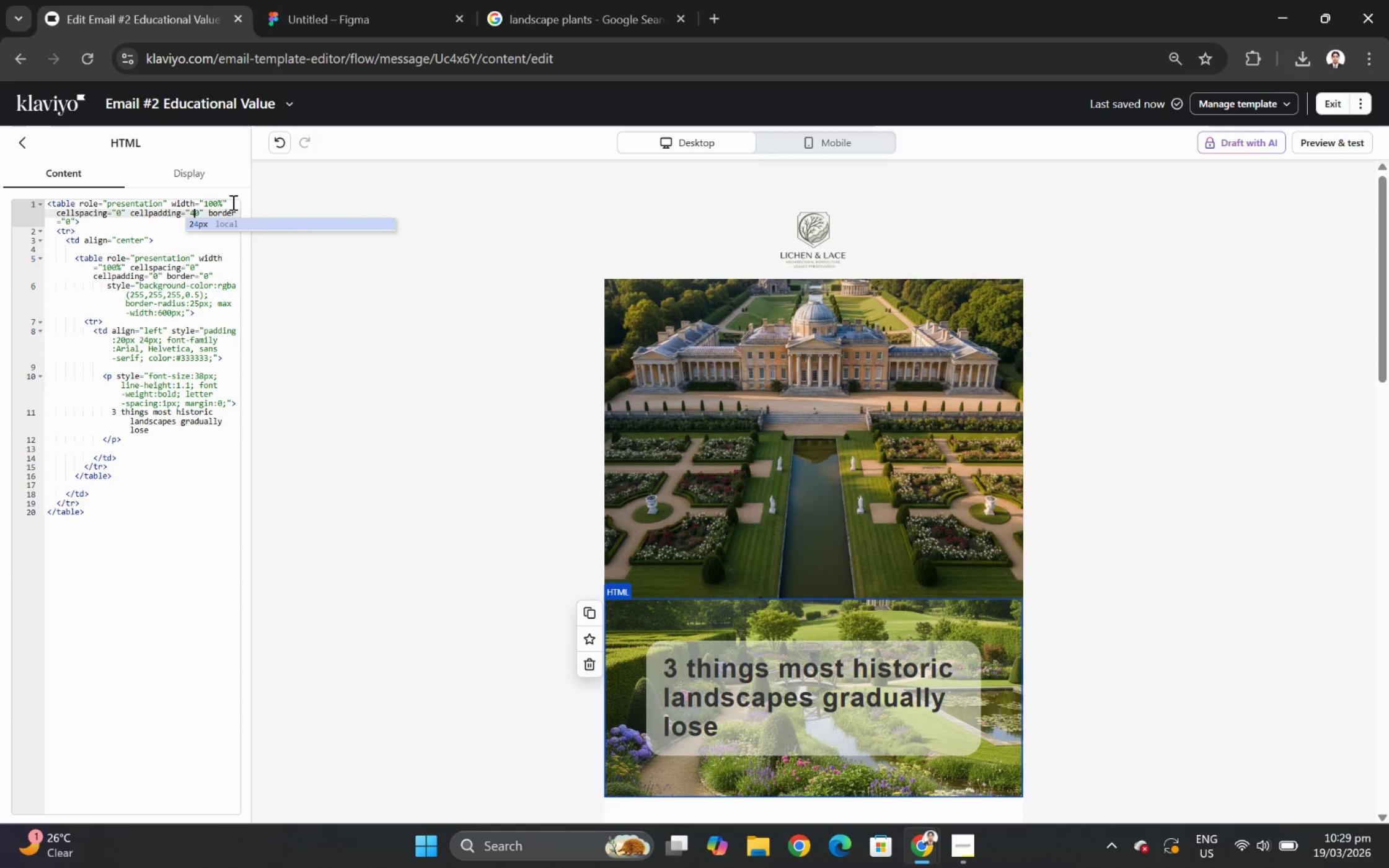 
key(4)
 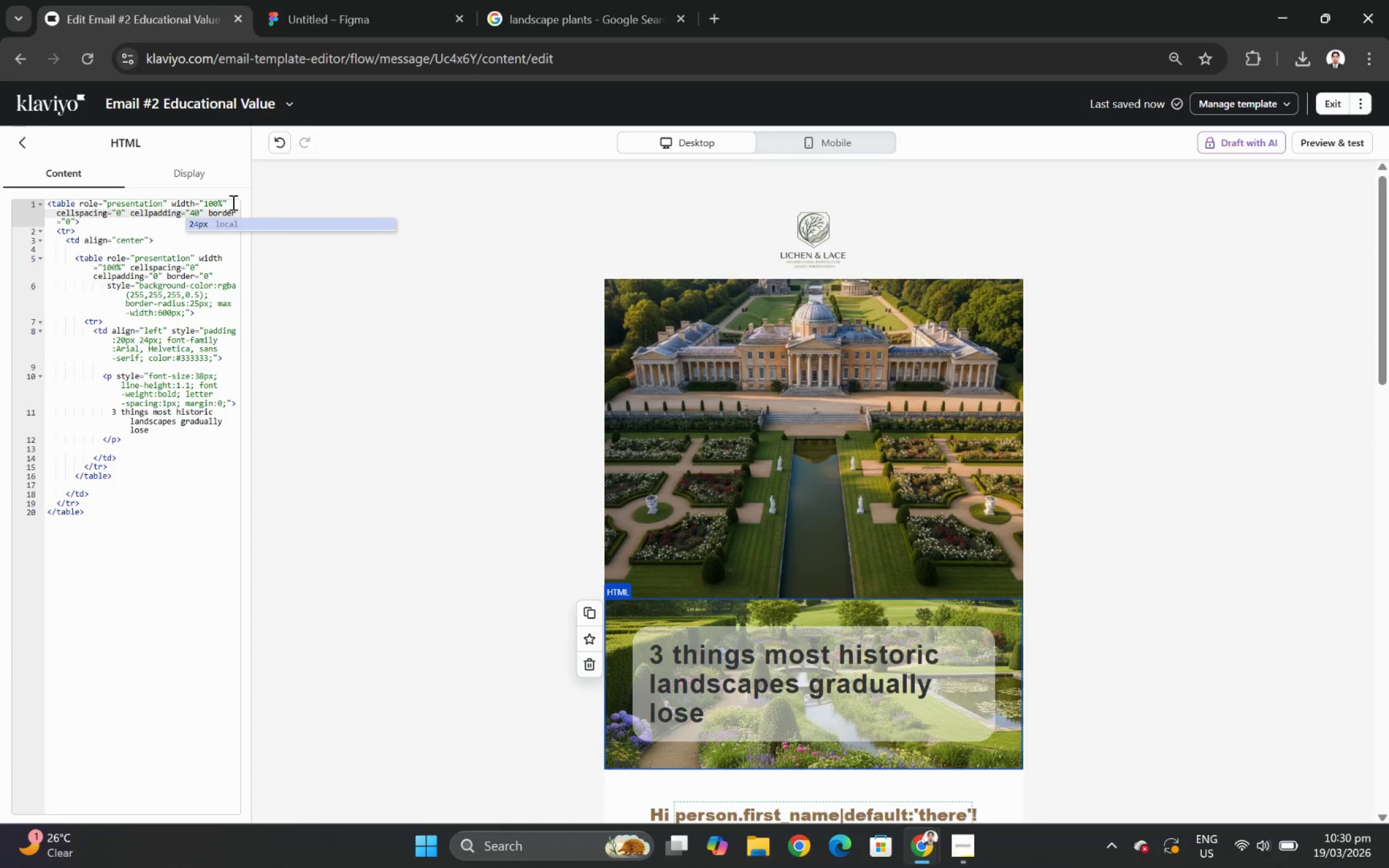 
wait(10.59)
 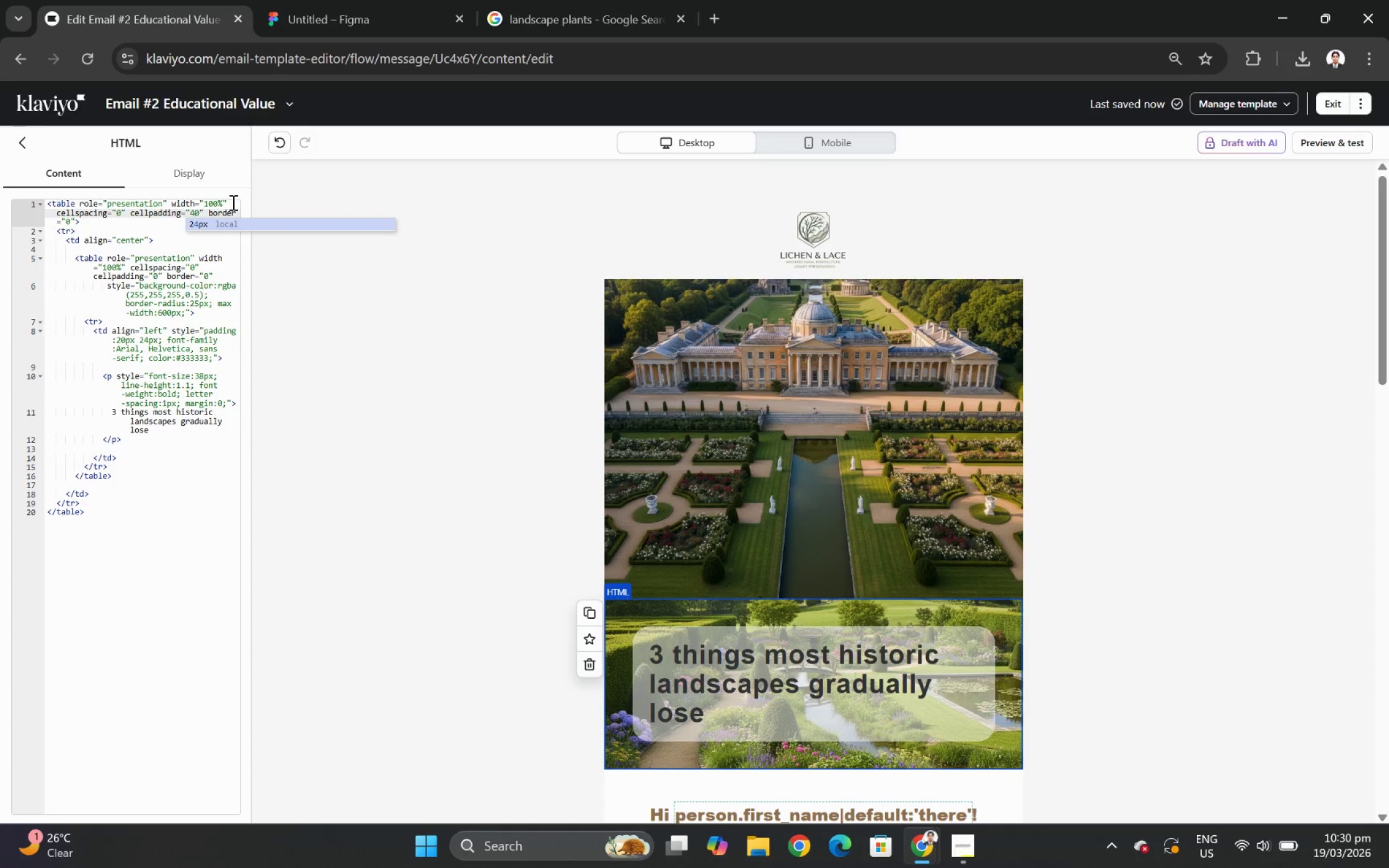 
left_click([159, 276])
 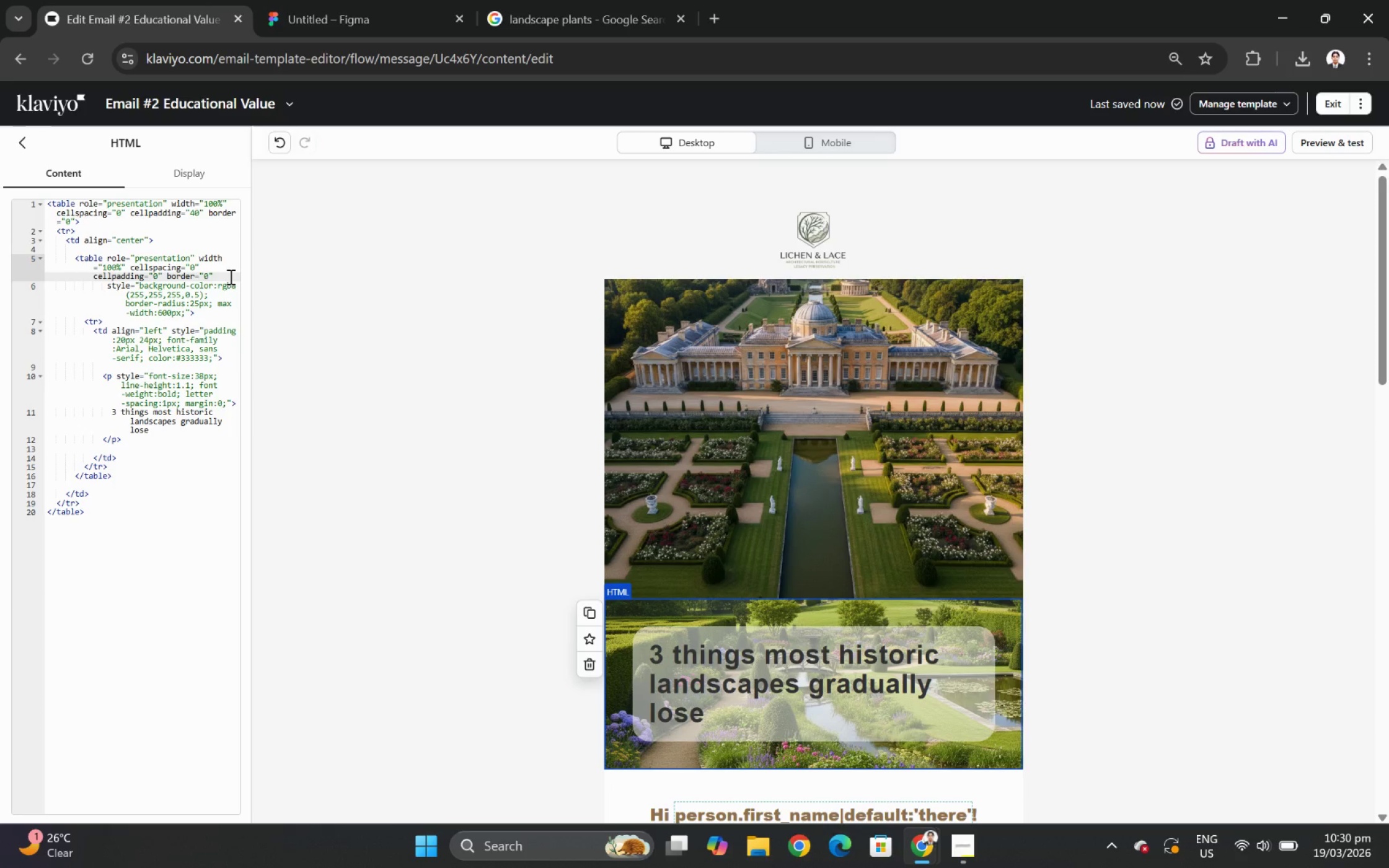 
key(ArrowLeft)
 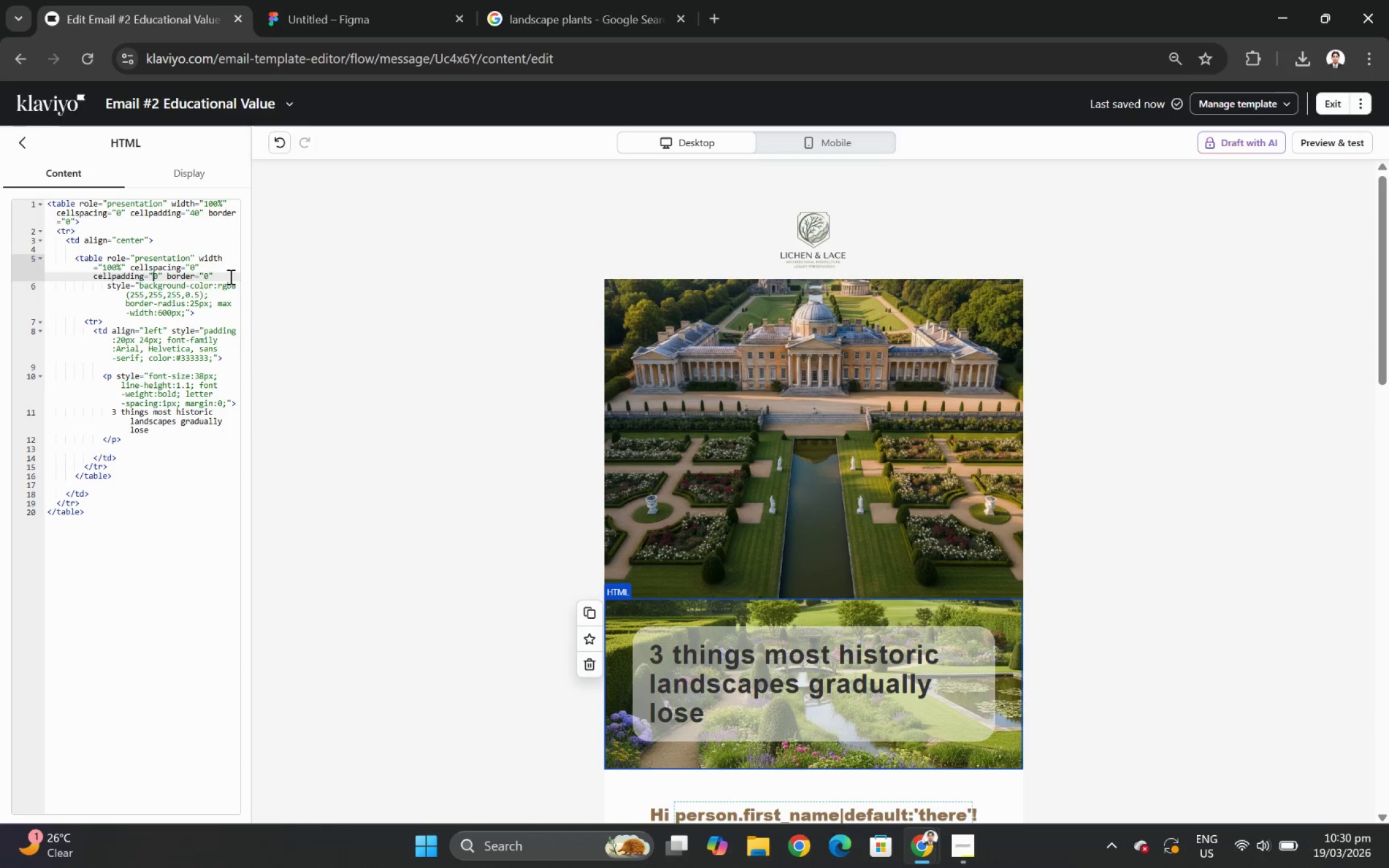 
key(4)
 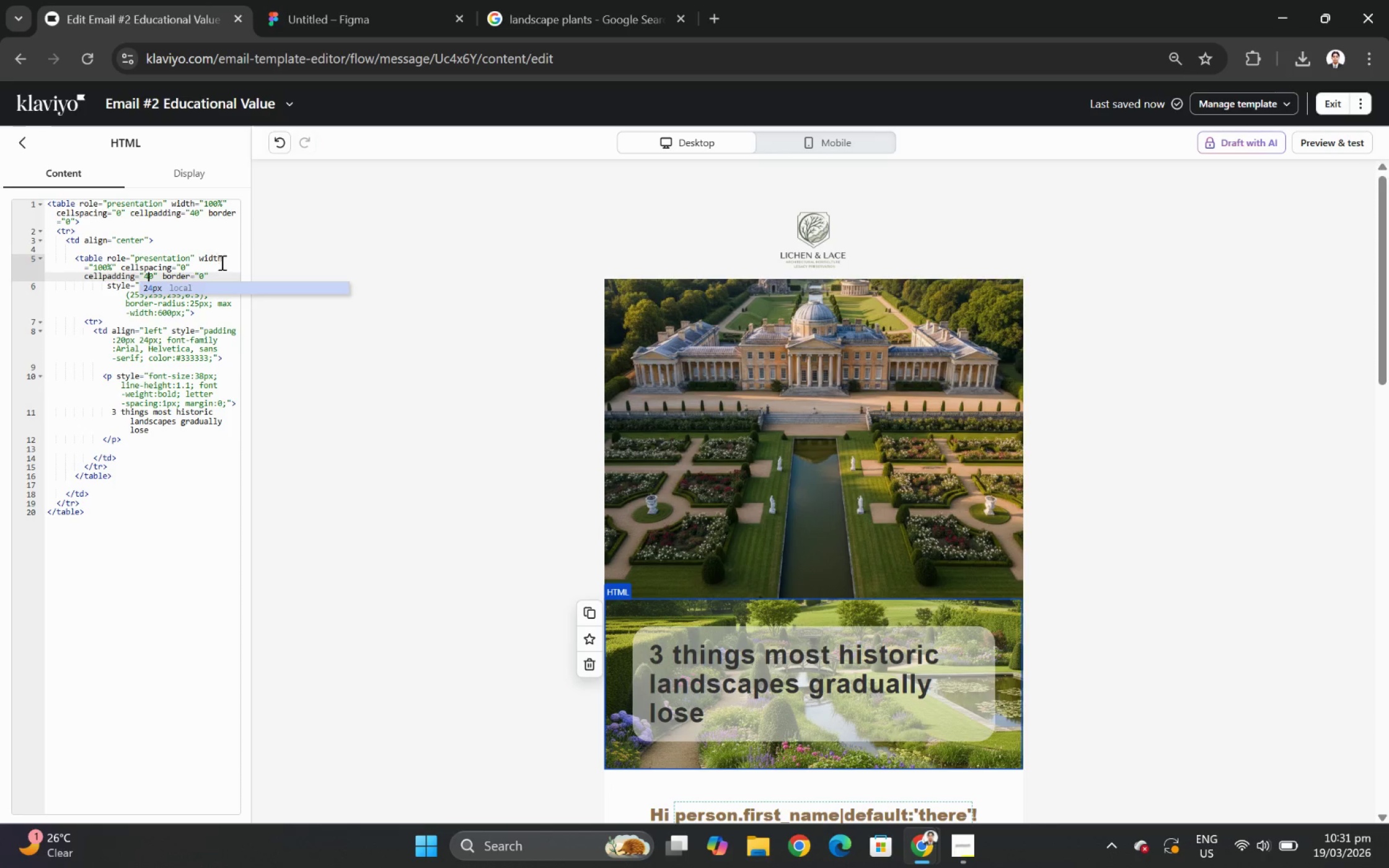 
wait(52.98)
 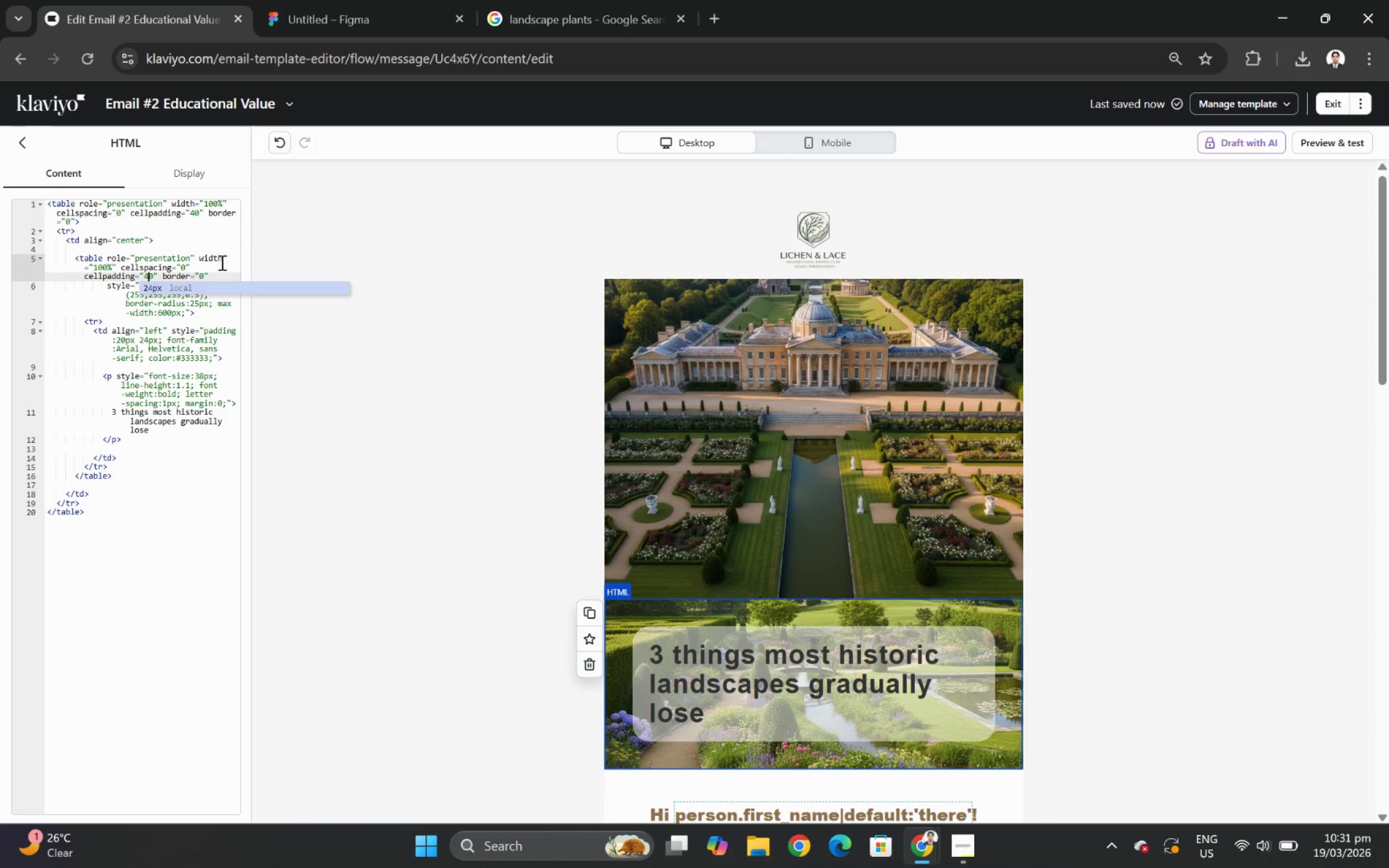 
scroll: coordinate [622, 478], scroll_direction: down, amount: 1.0
 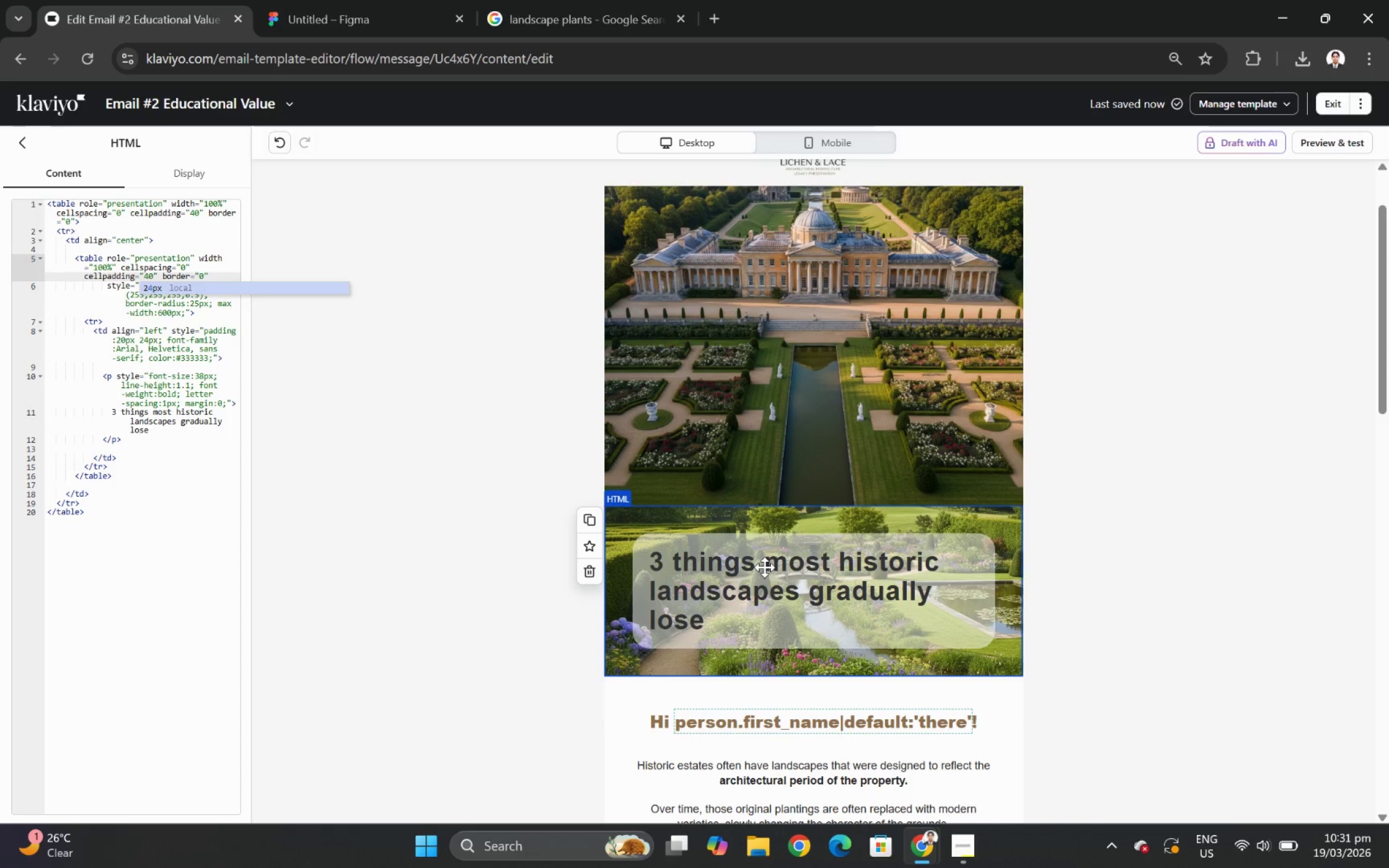 
wait(14.33)
 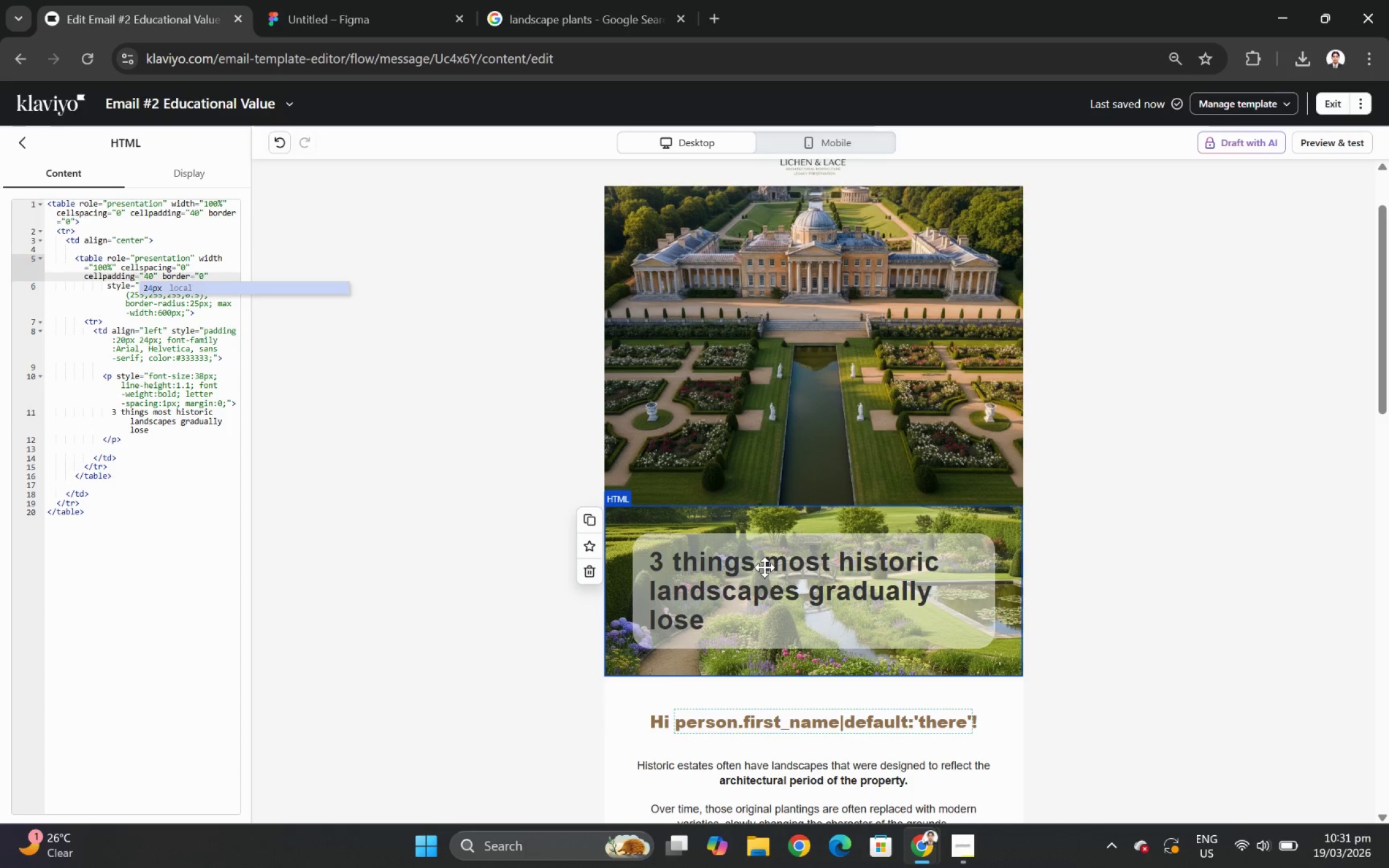 
left_click([863, 138])
 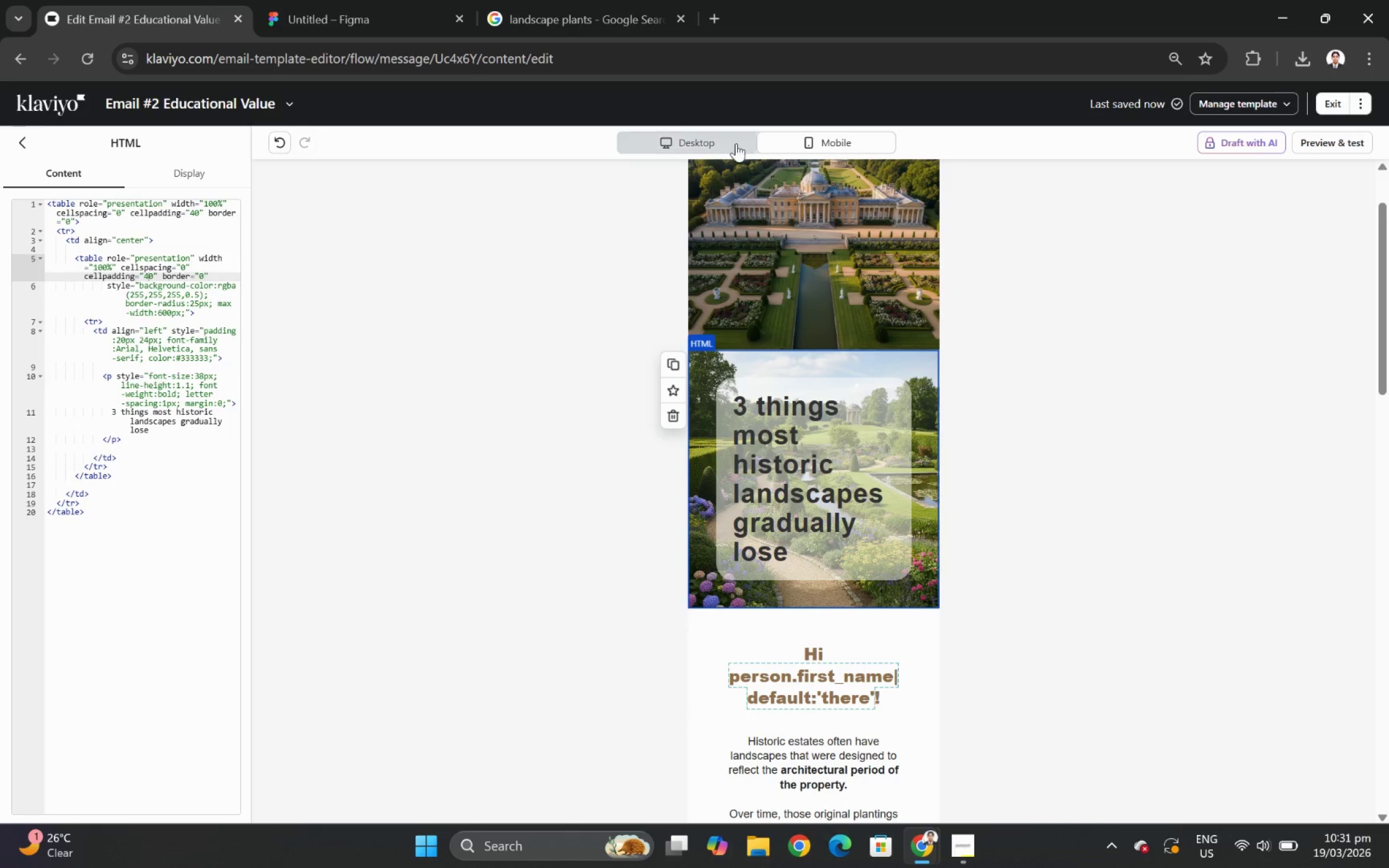 
scroll: coordinate [974, 361], scroll_direction: up, amount: 3.0
 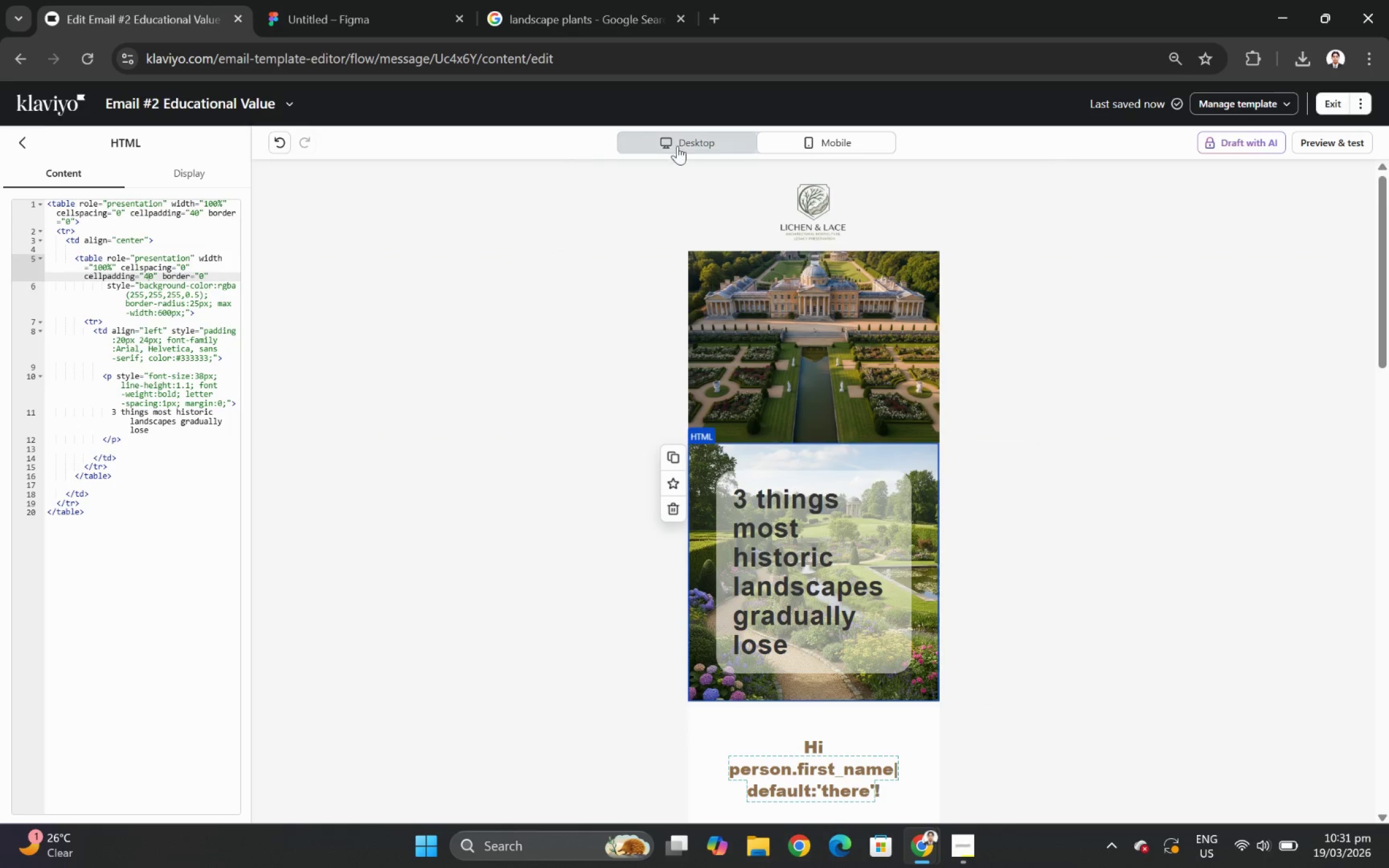 
left_click([606, 550])
 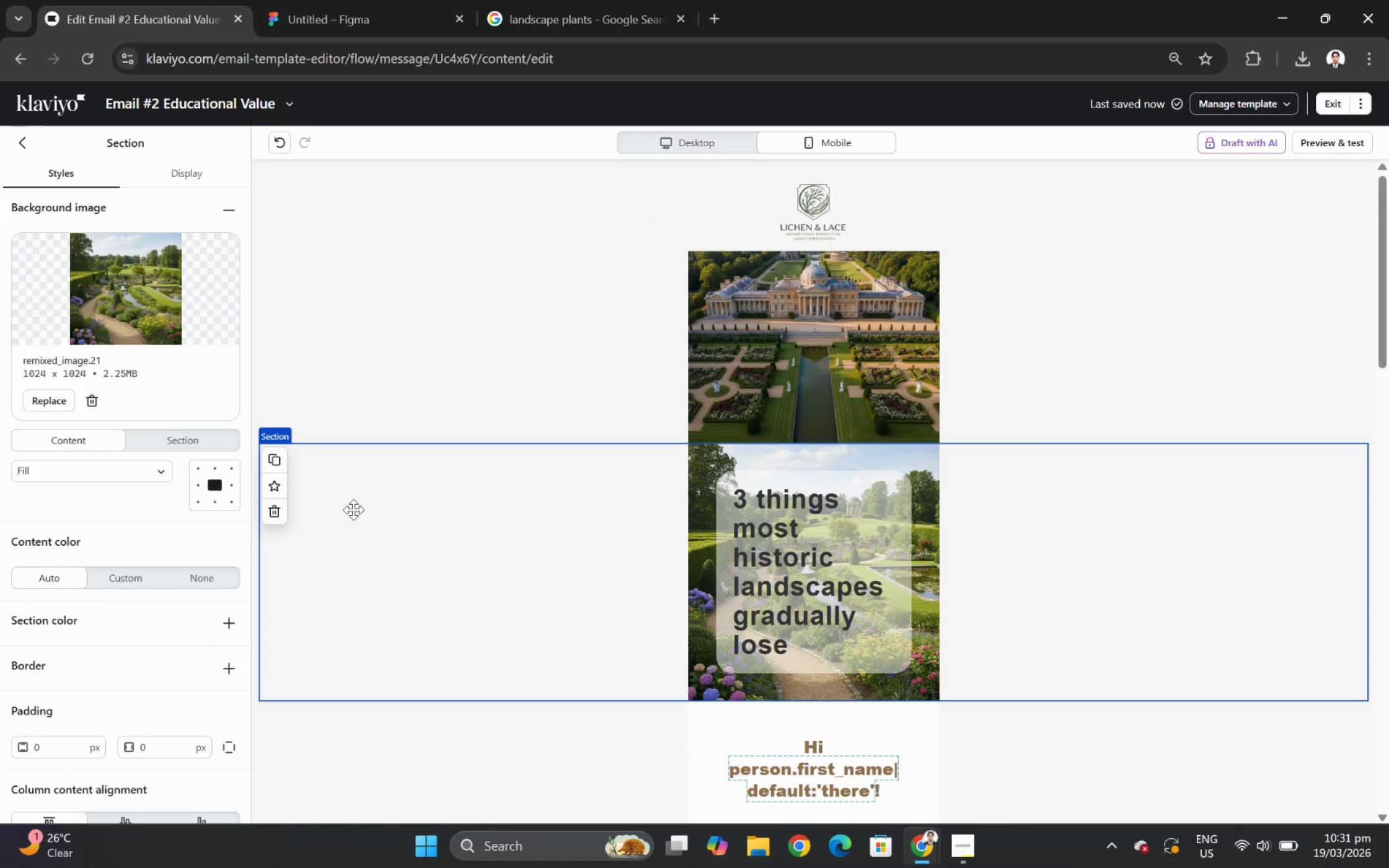 
left_click([280, 452])
 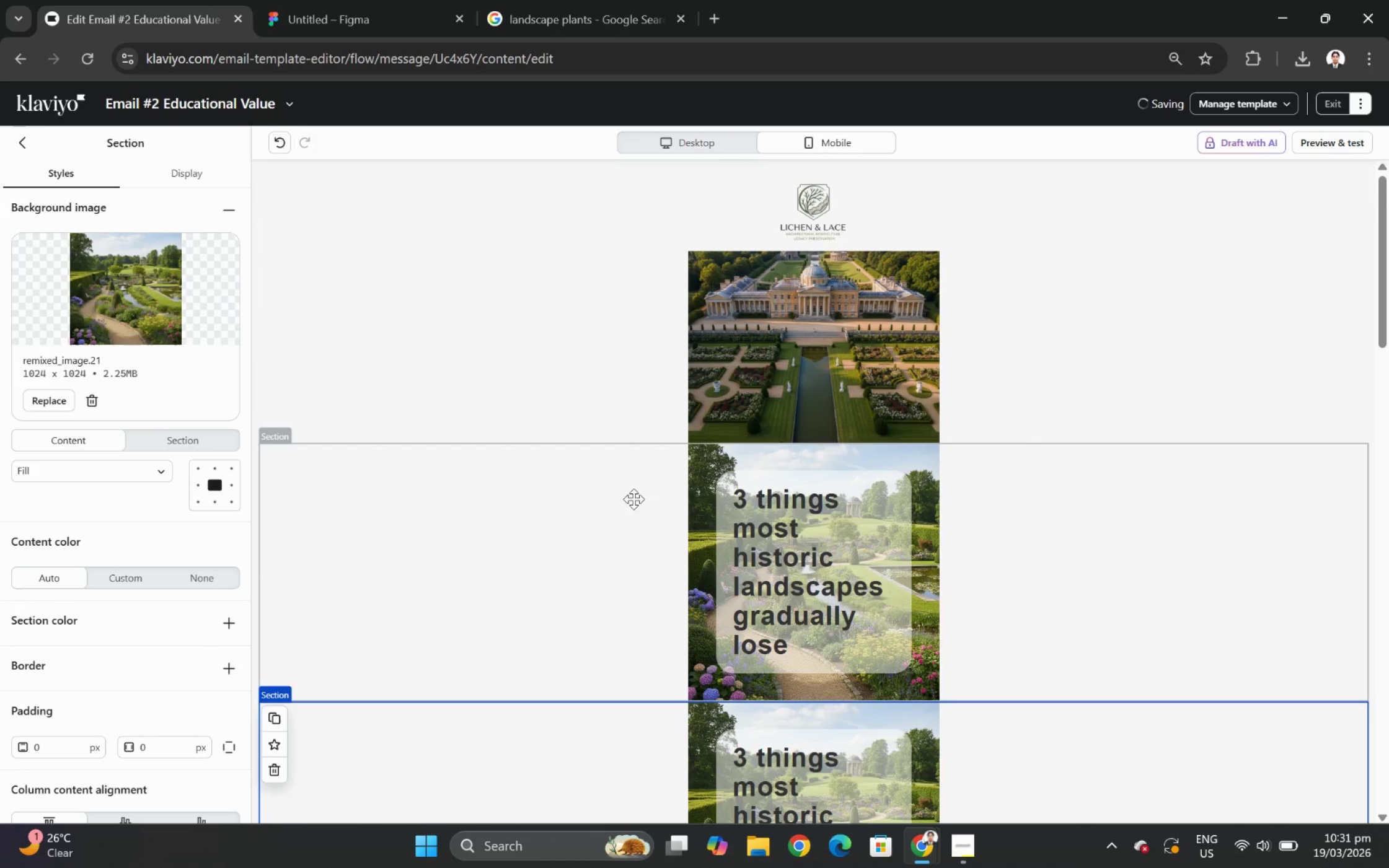 
left_click([584, 506])
 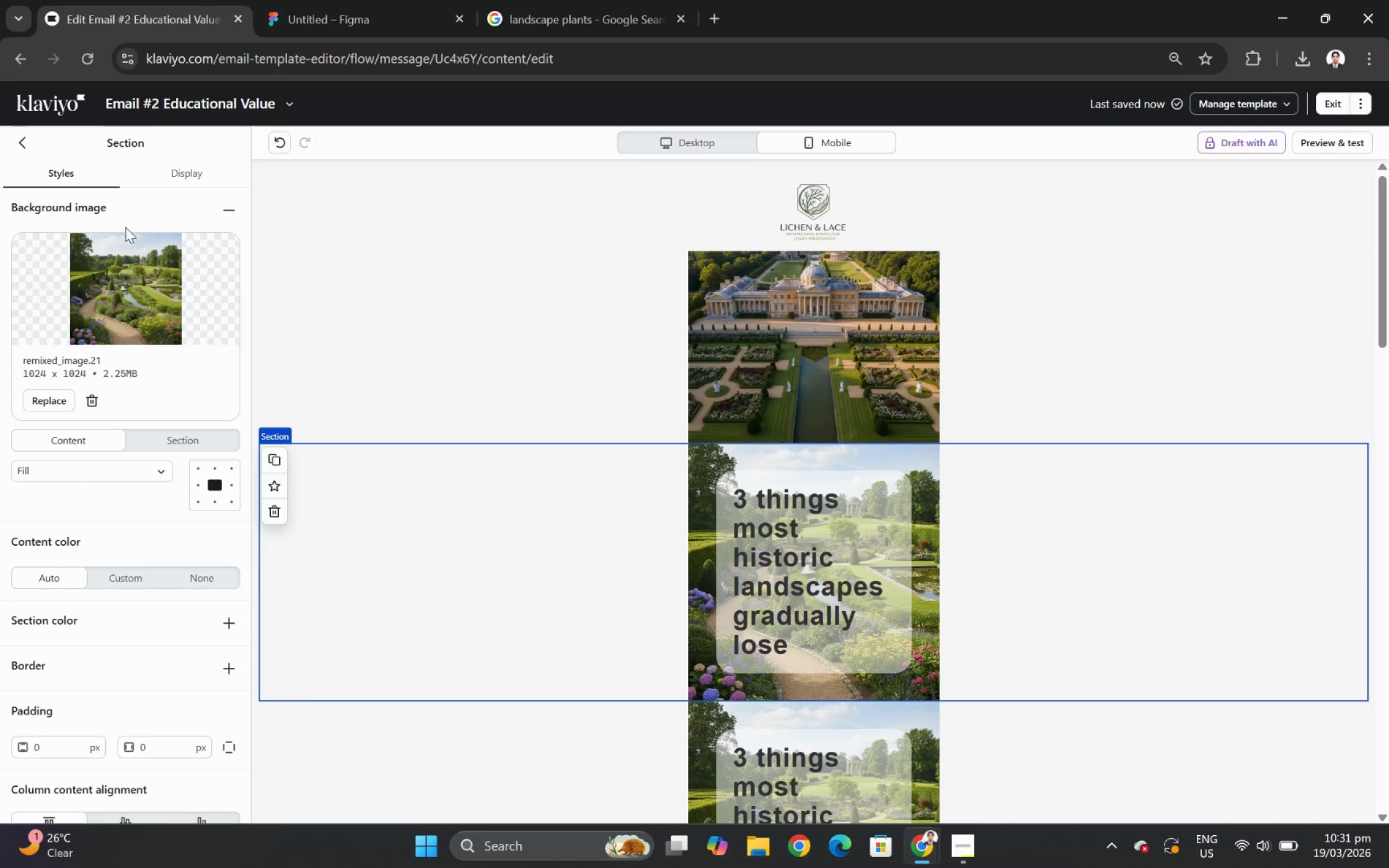 
left_click([183, 167])
 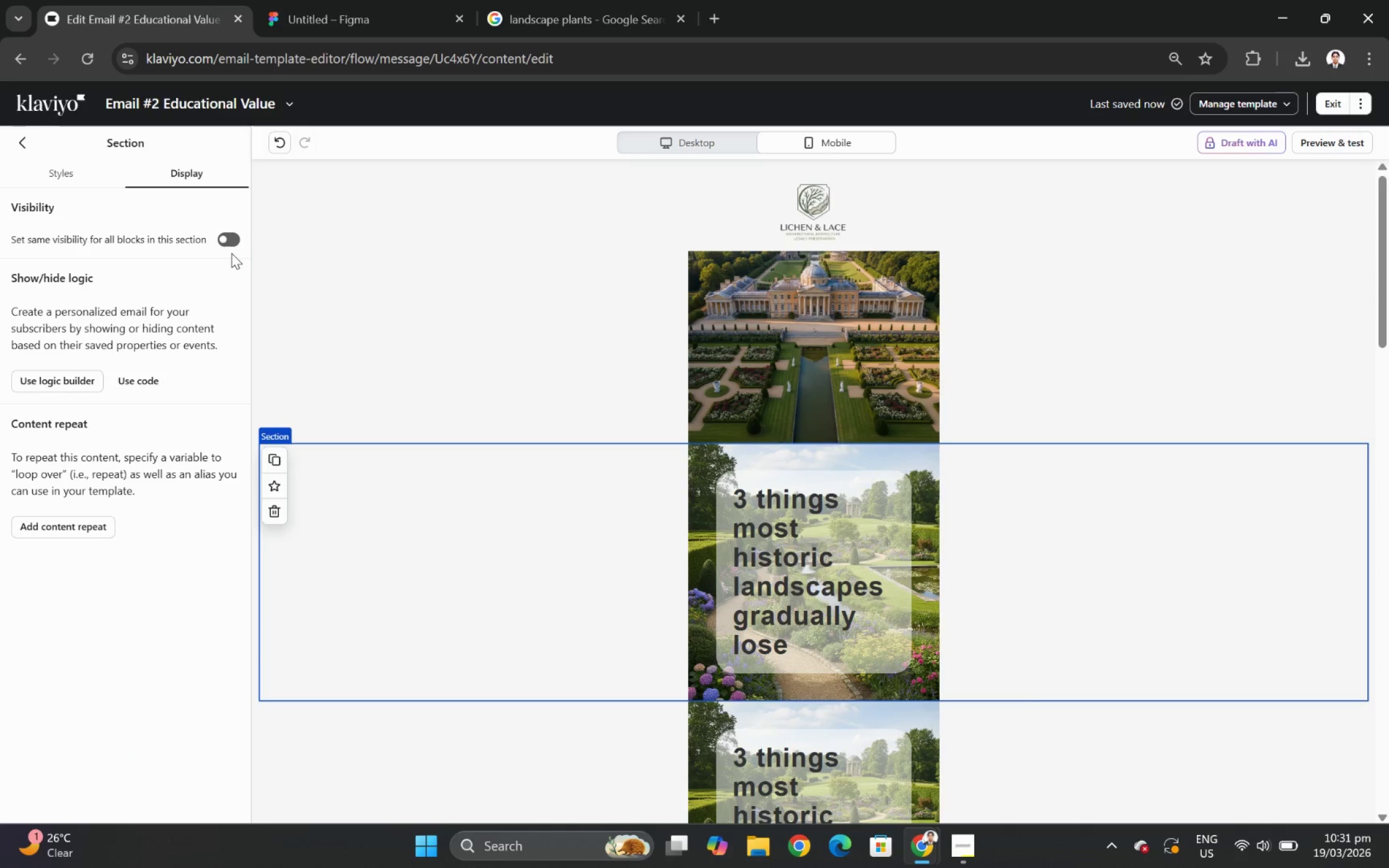 
left_click([228, 240])
 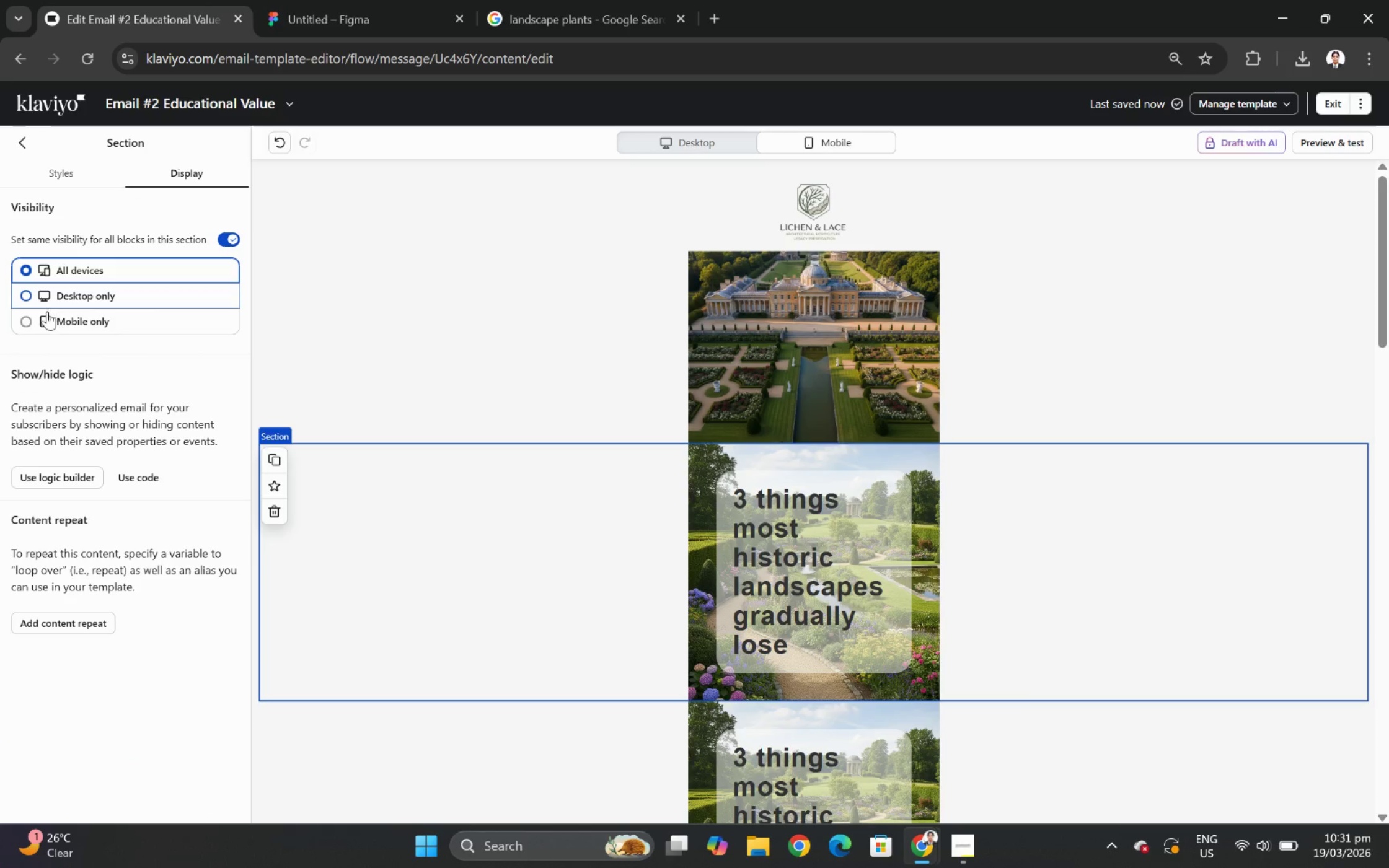 
left_click([48, 325])
 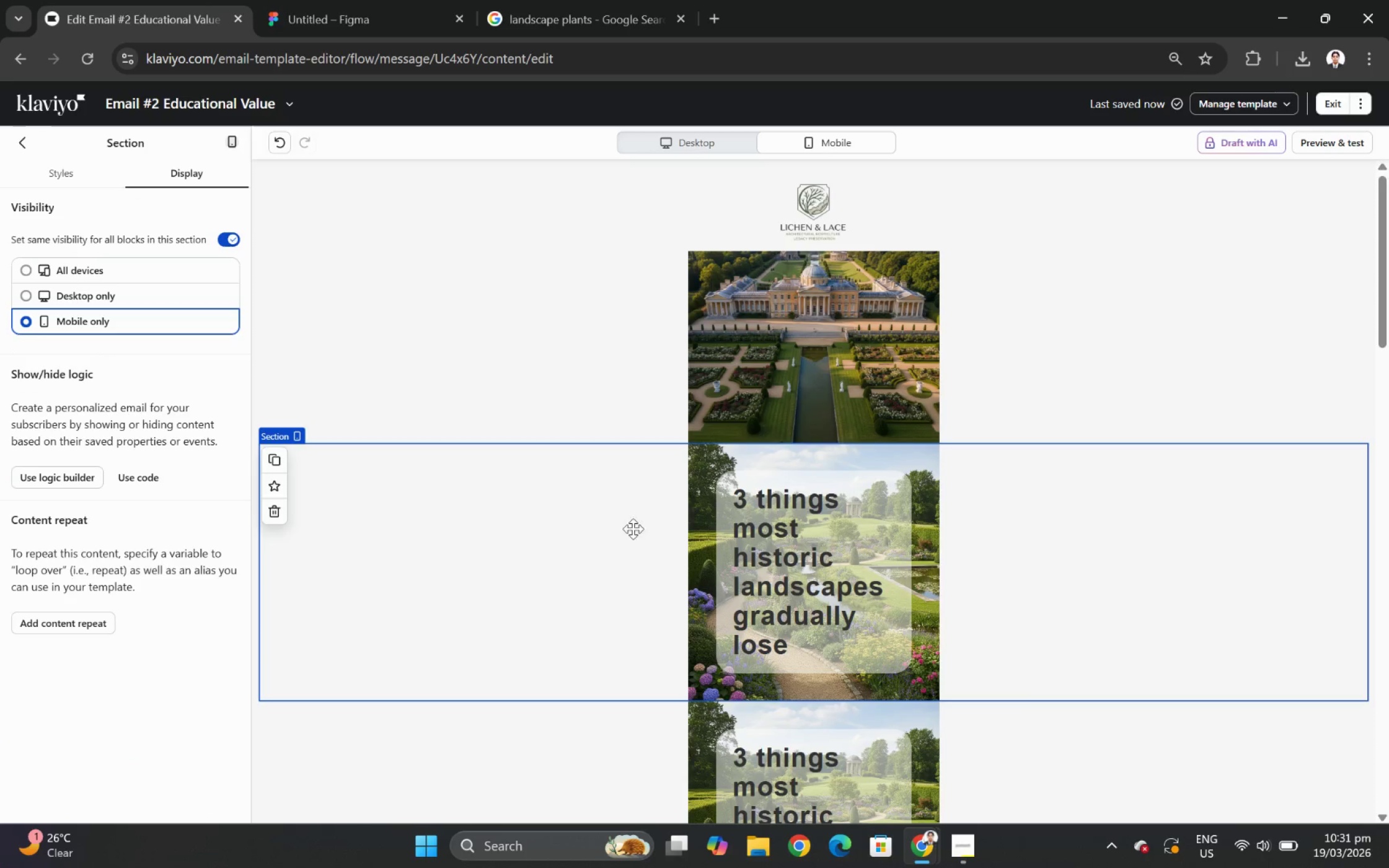 
left_click([522, 501])
 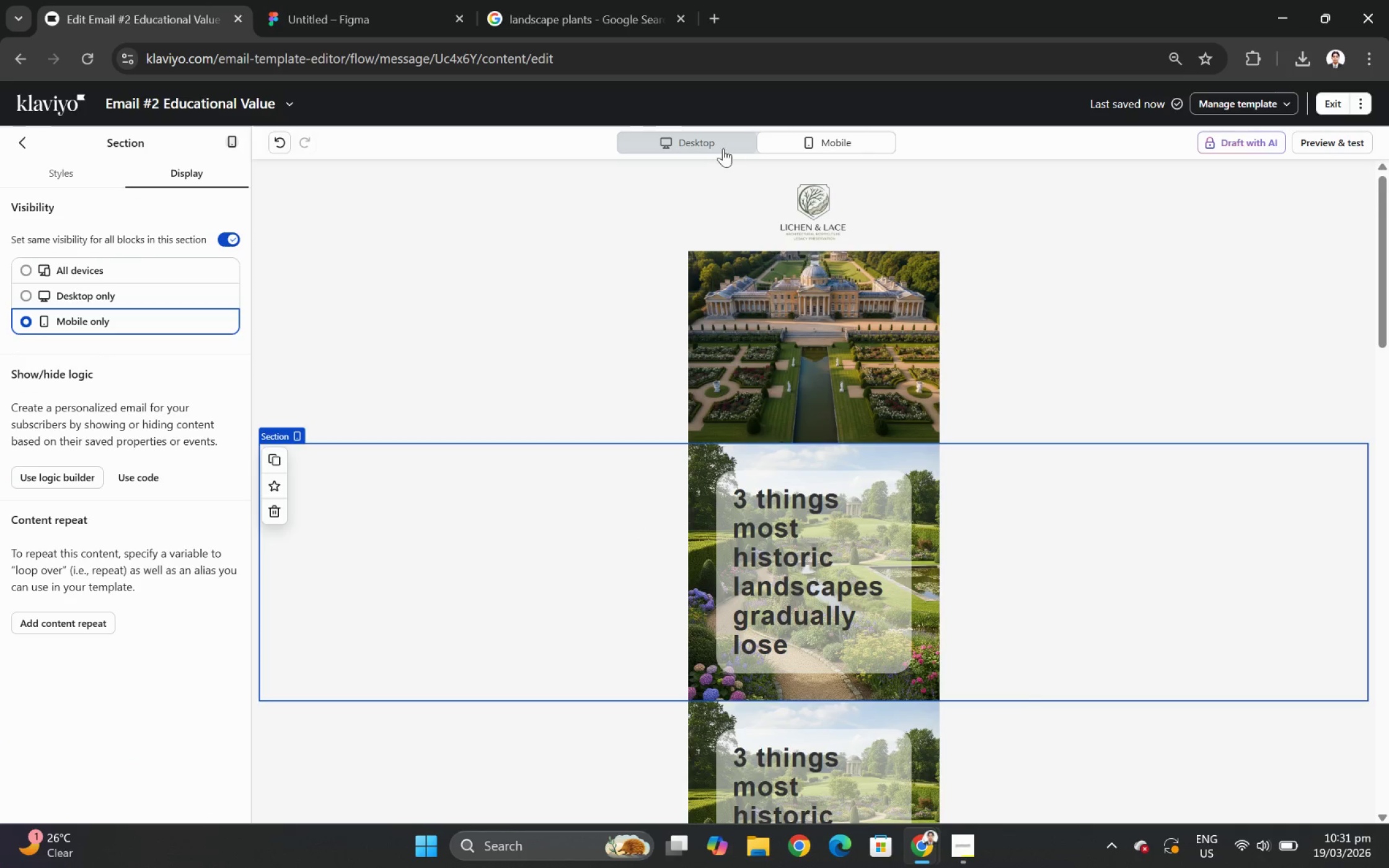 
left_click([718, 144])
 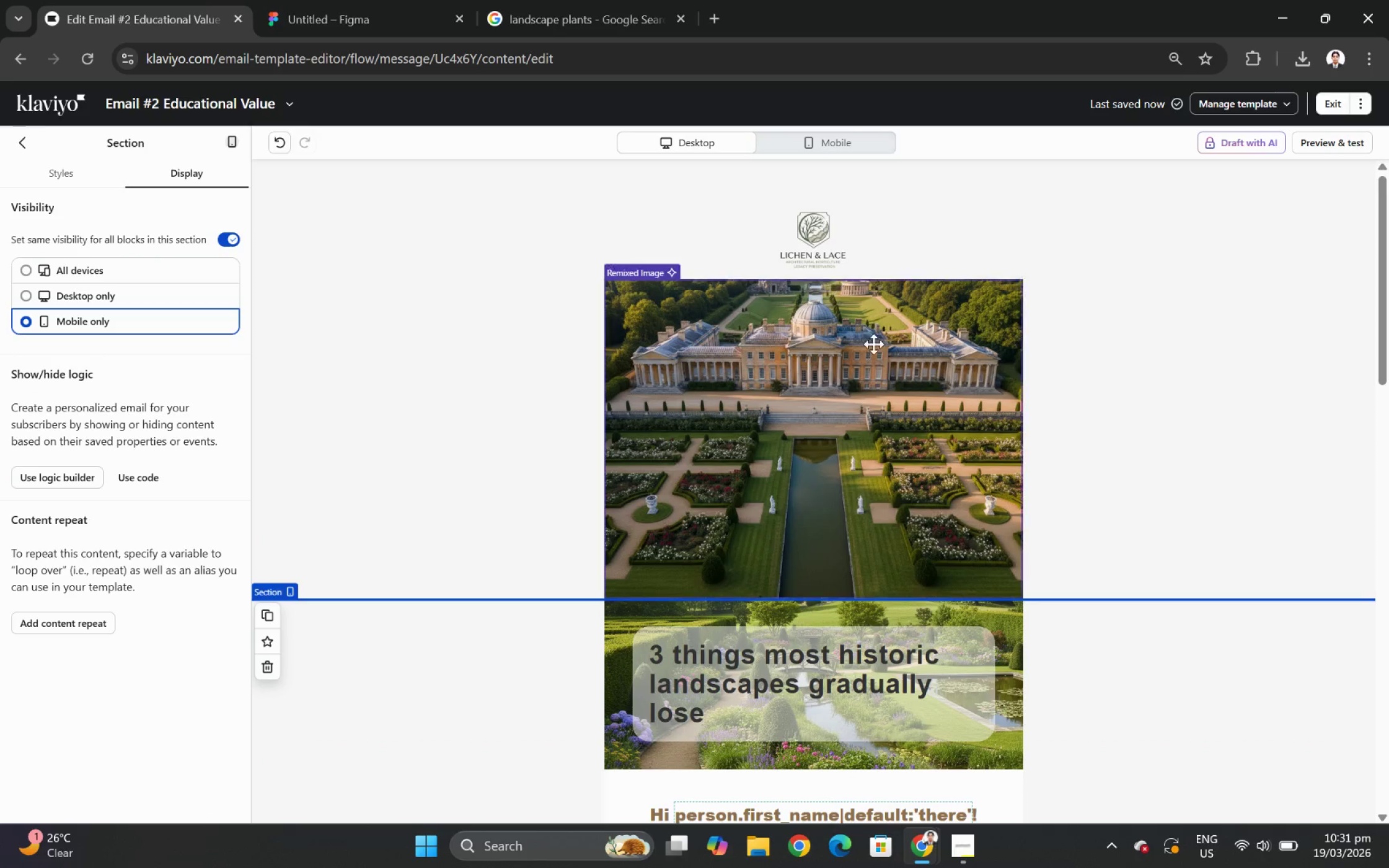 
scroll: coordinate [880, 348], scroll_direction: down, amount: 3.0
 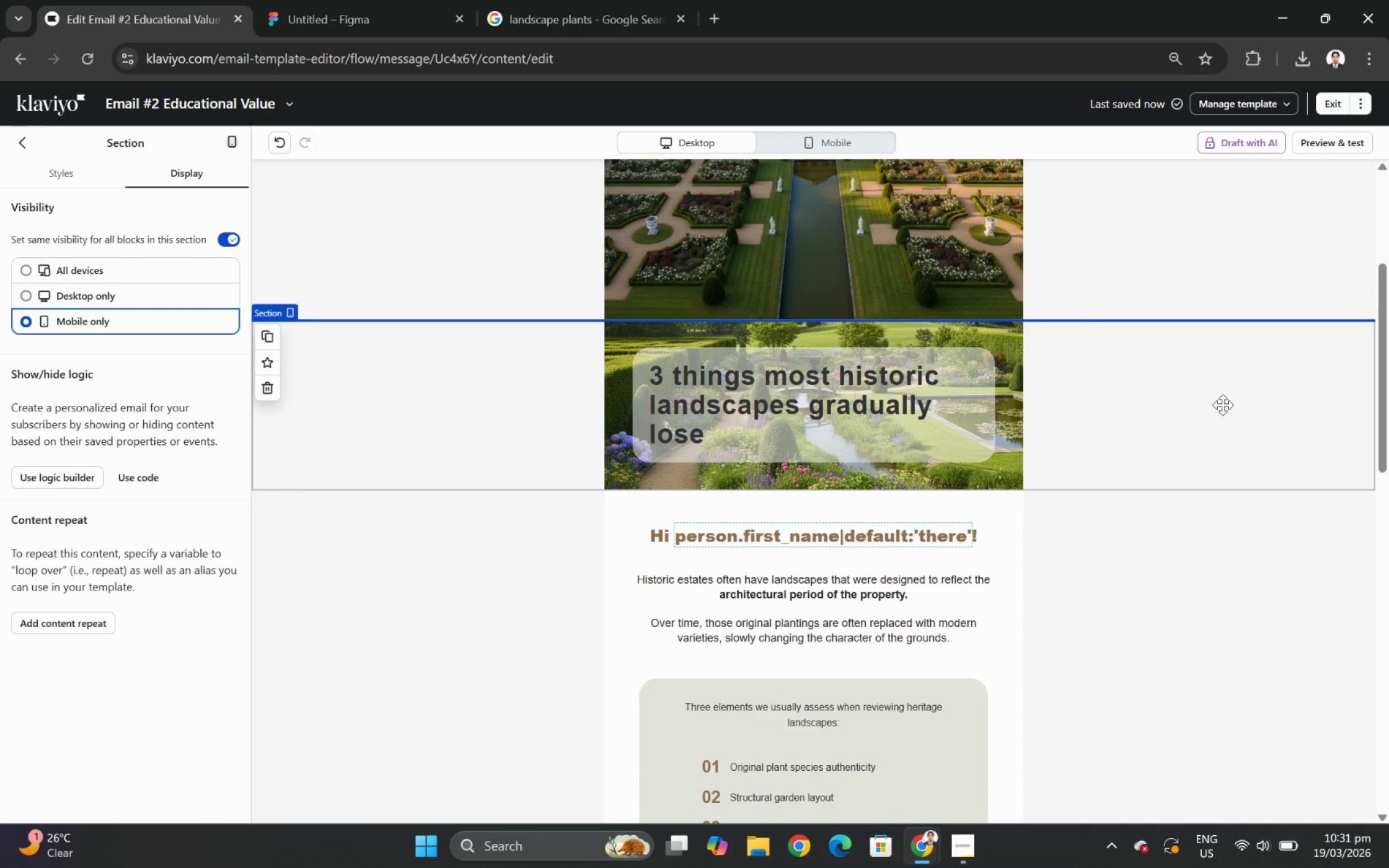 
scroll: coordinate [822, 407], scroll_direction: up, amount: 3.0
 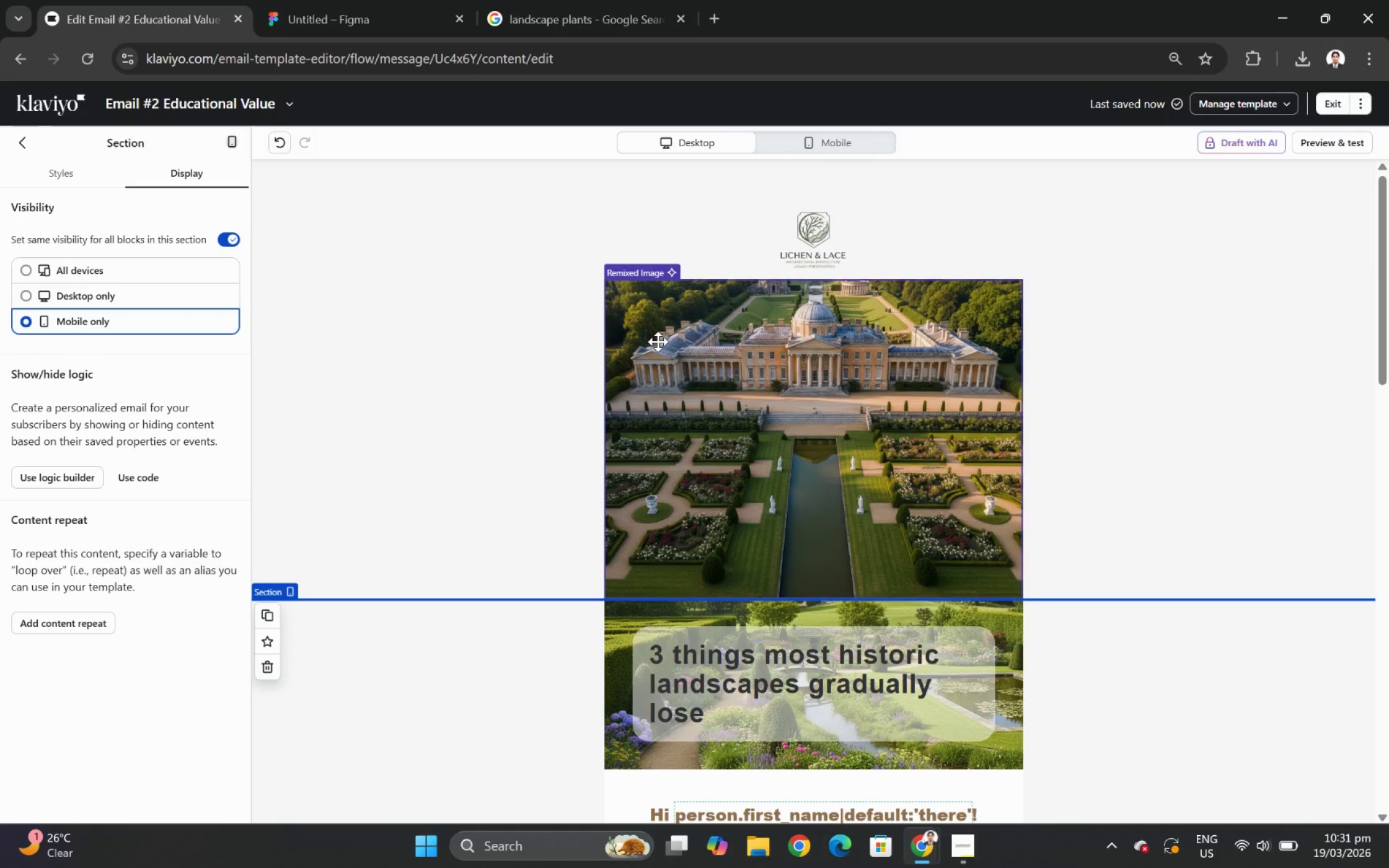 
left_click([658, 342])
 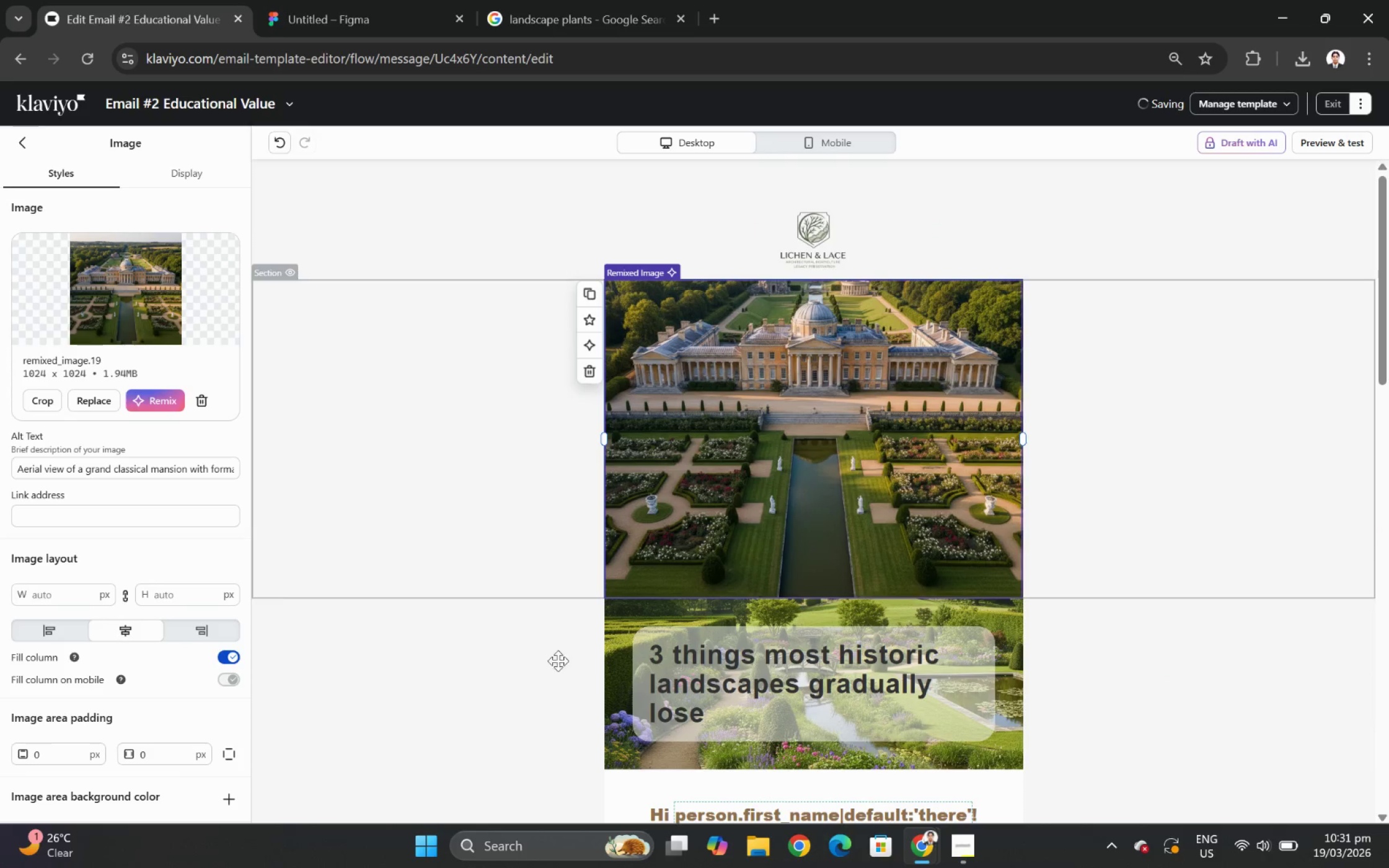 
left_click([558, 681])
 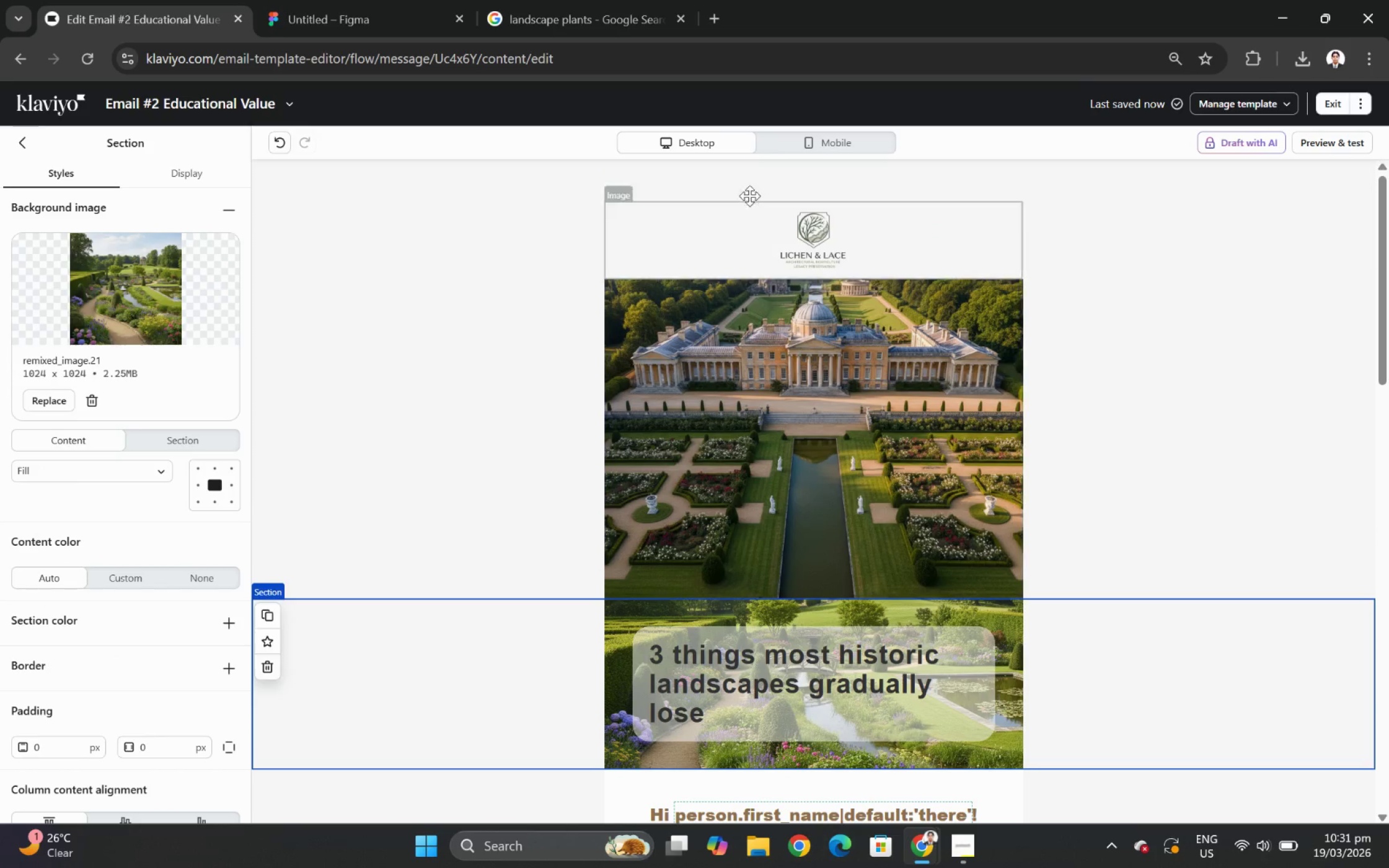 
left_click([802, 133])
 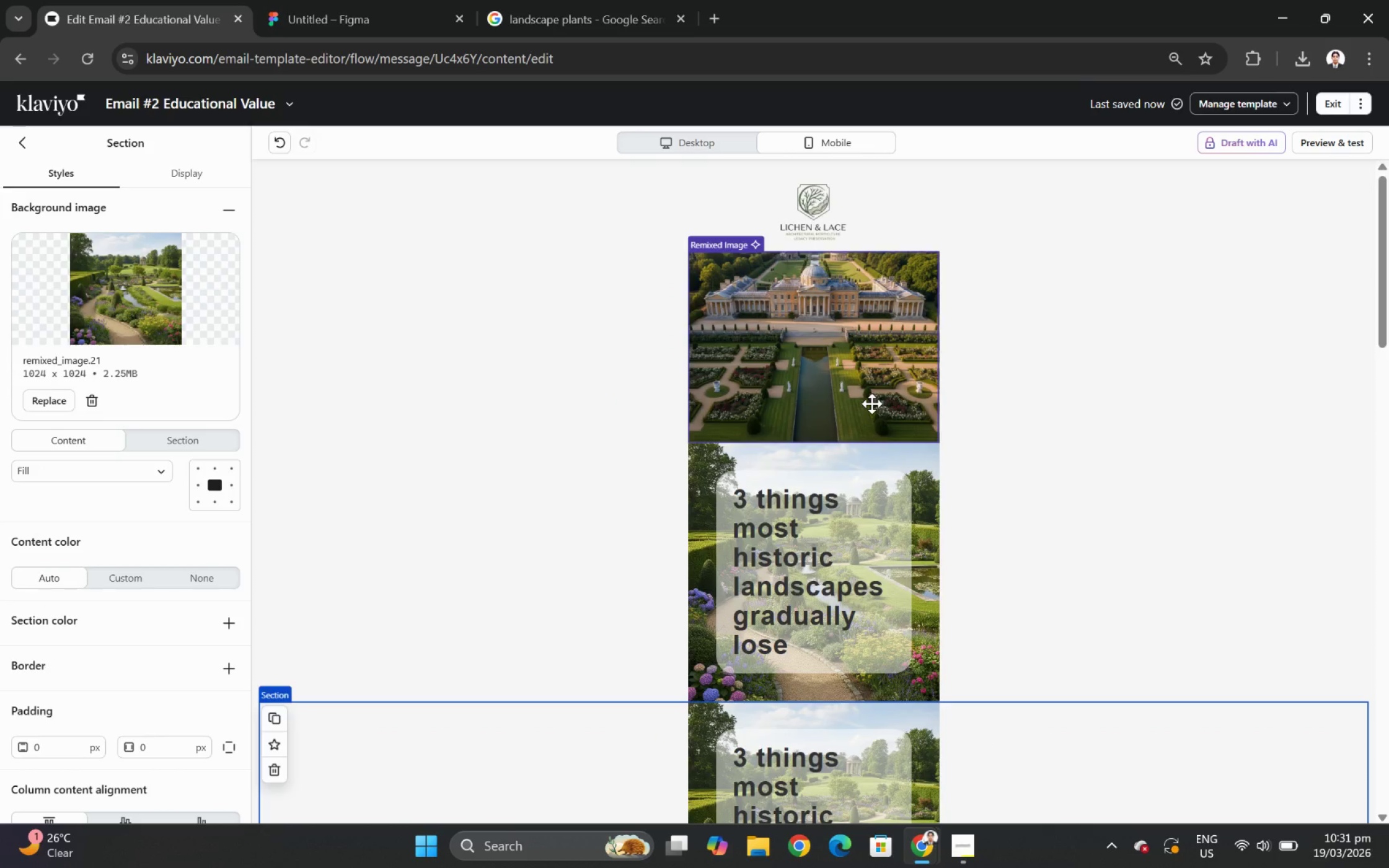 
scroll: coordinate [871, 403], scroll_direction: down, amount: 3.0
 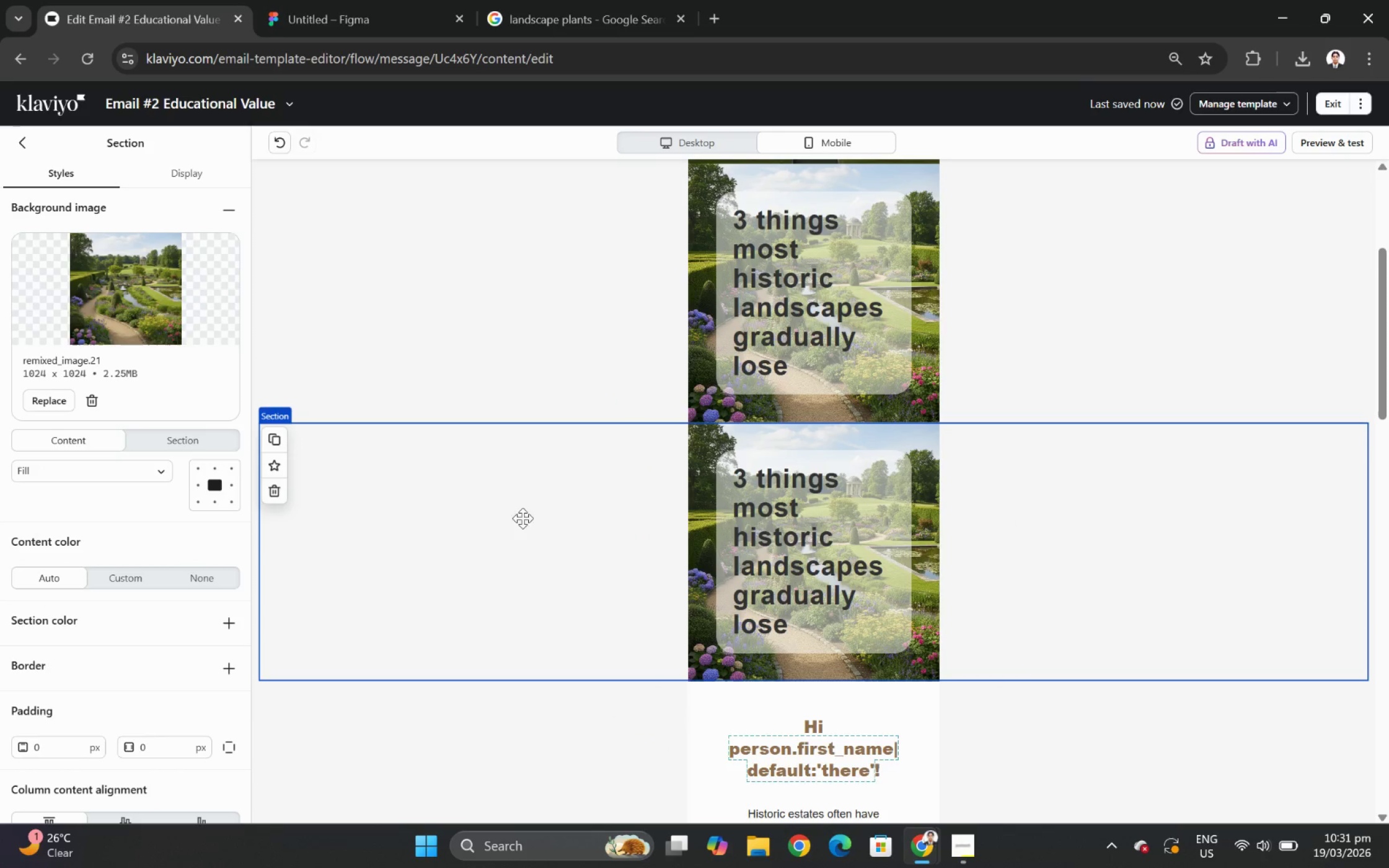 
scroll: coordinate [545, 484], scroll_direction: up, amount: 3.0
 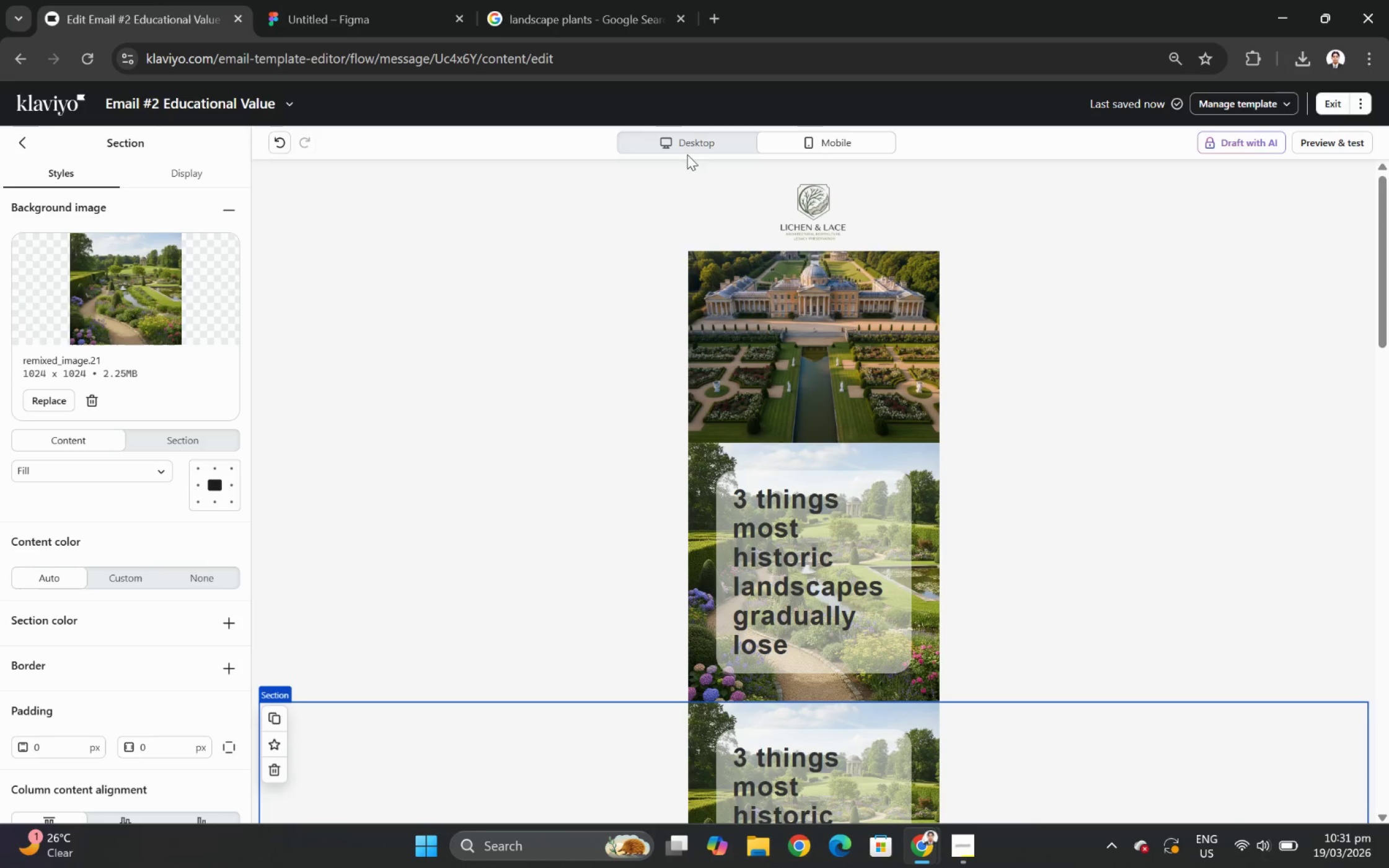 
left_click([694, 144])
 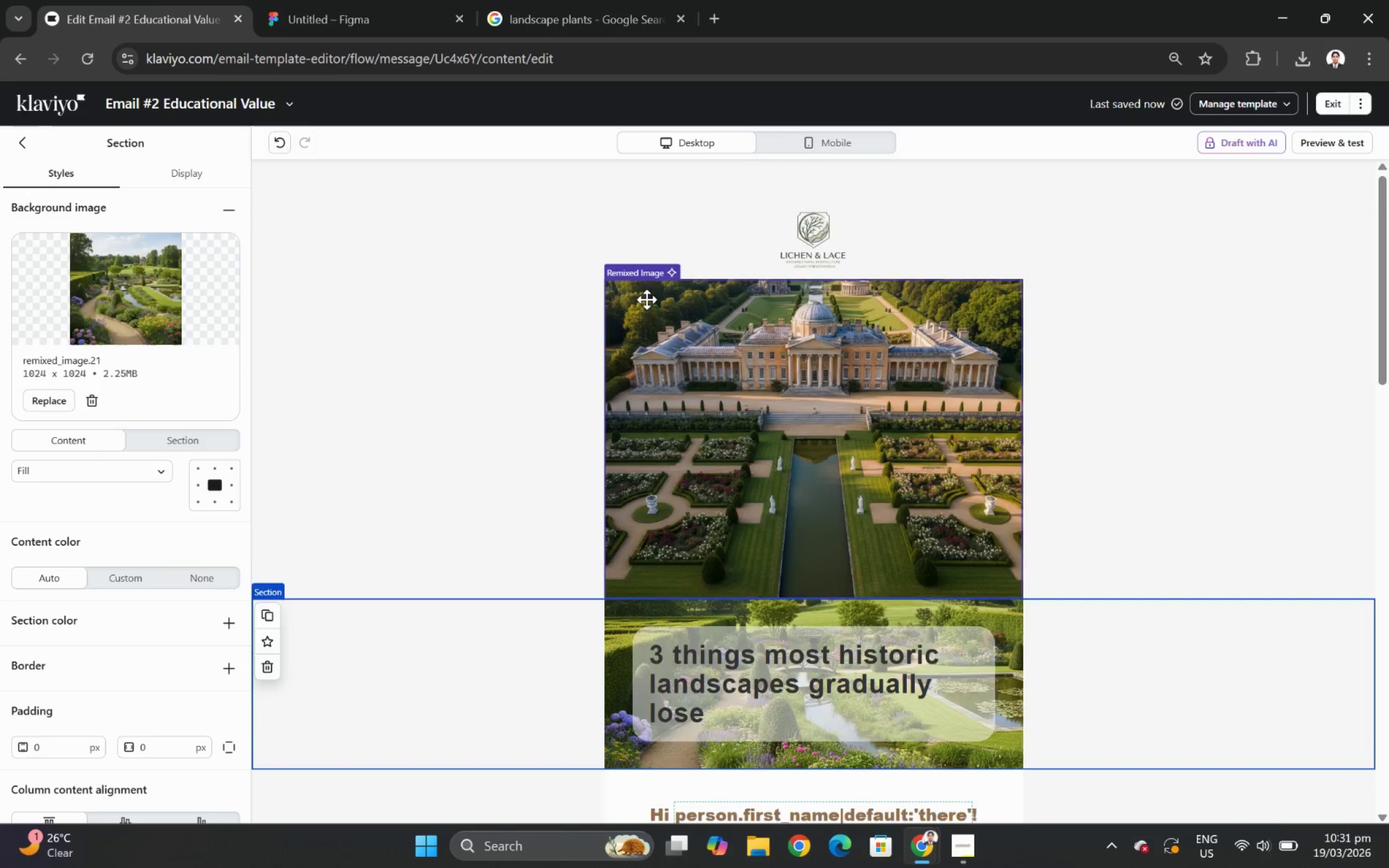 
scroll: coordinate [645, 307], scroll_direction: down, amount: 3.0
 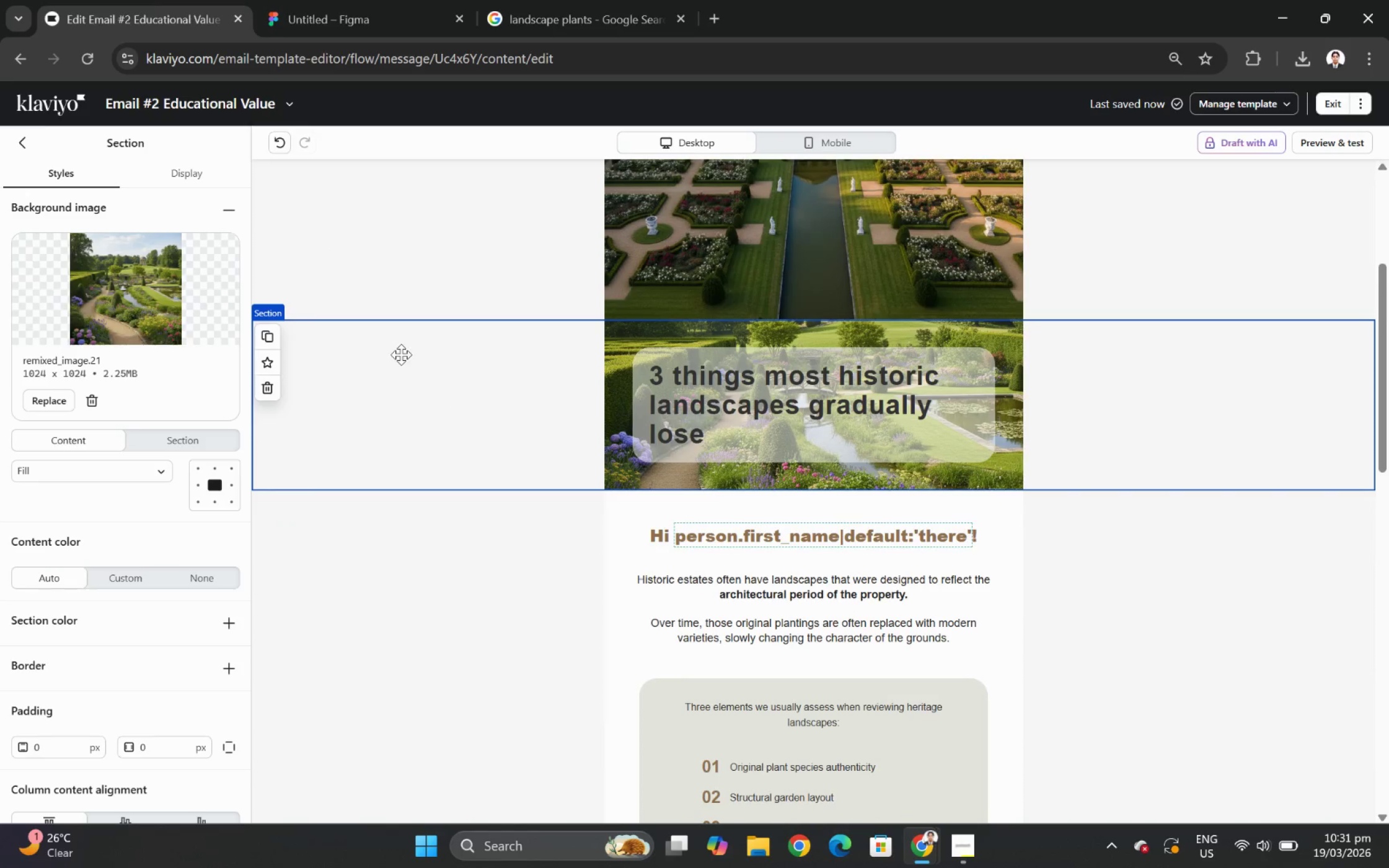 
left_click([402, 352])
 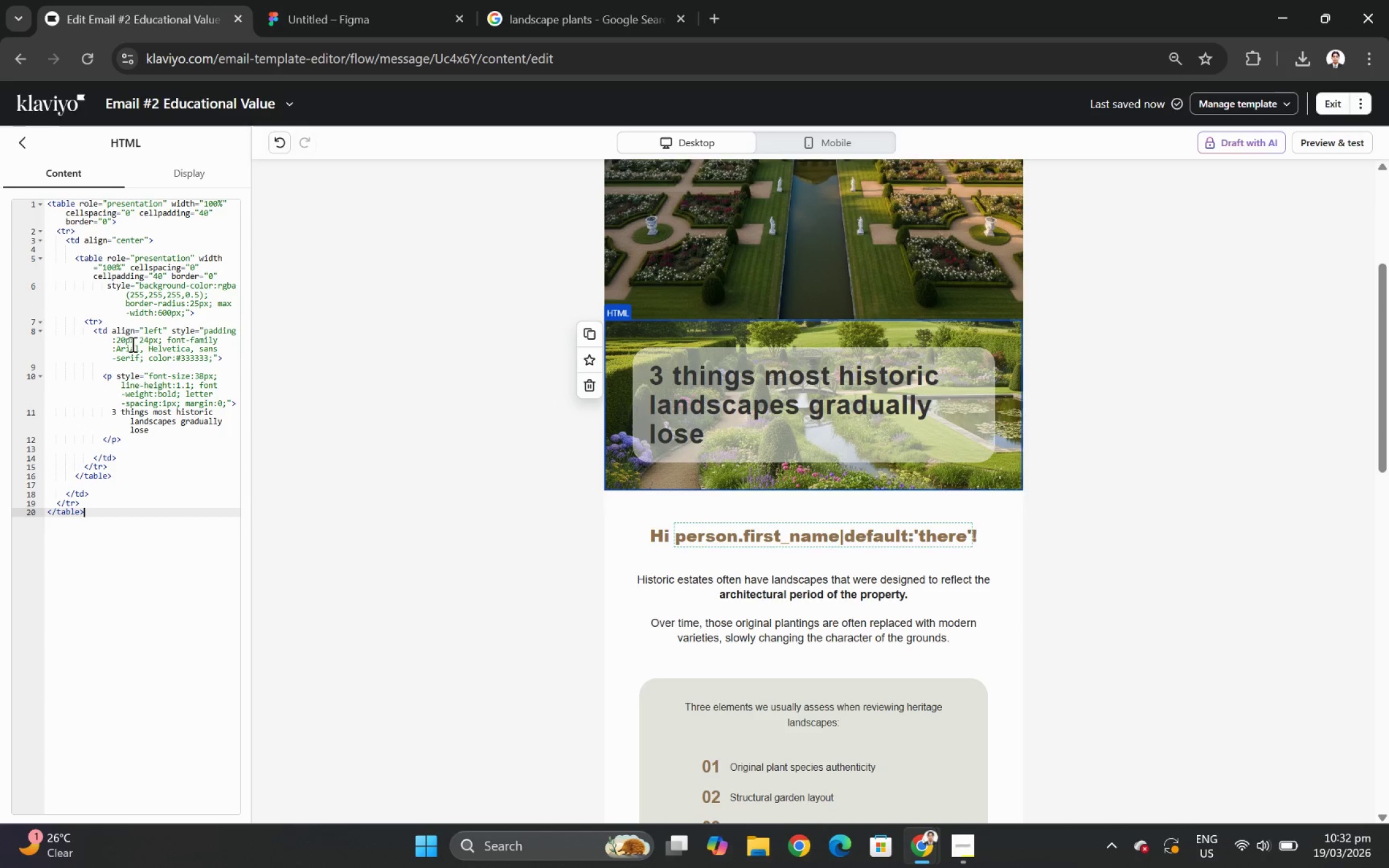 
wait(25.12)
 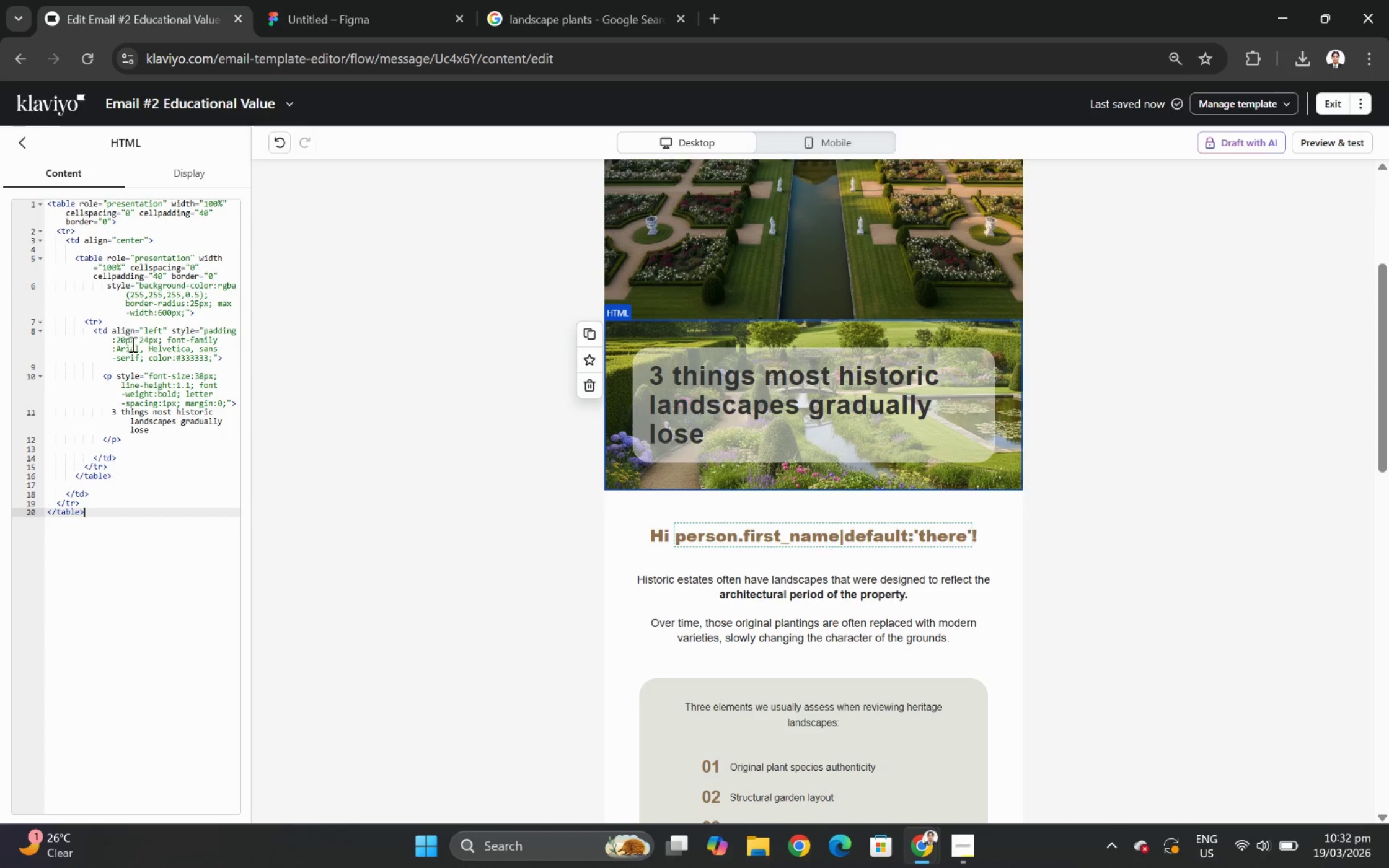 
left_click([200, 372])
 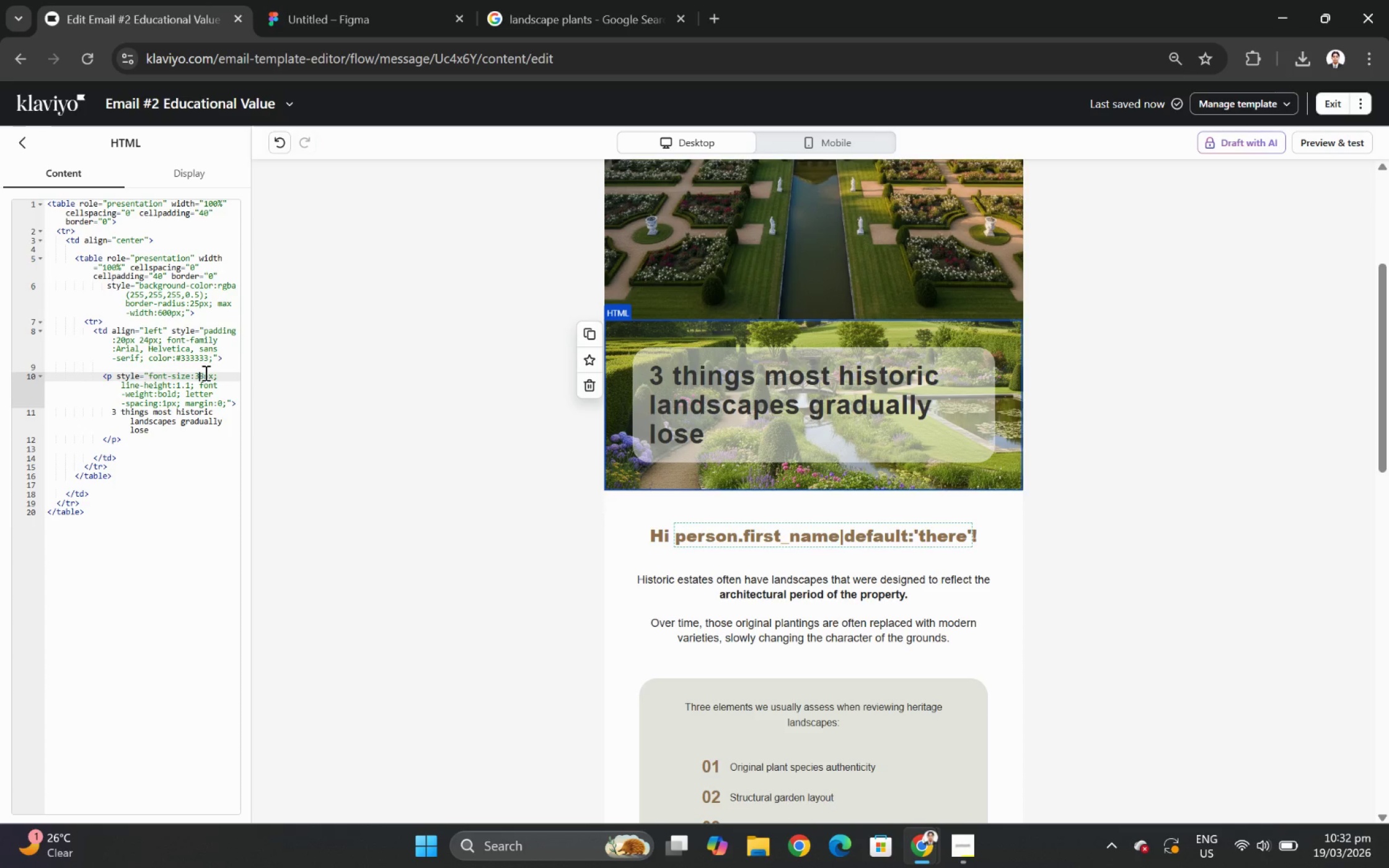 
left_click([205, 372])
 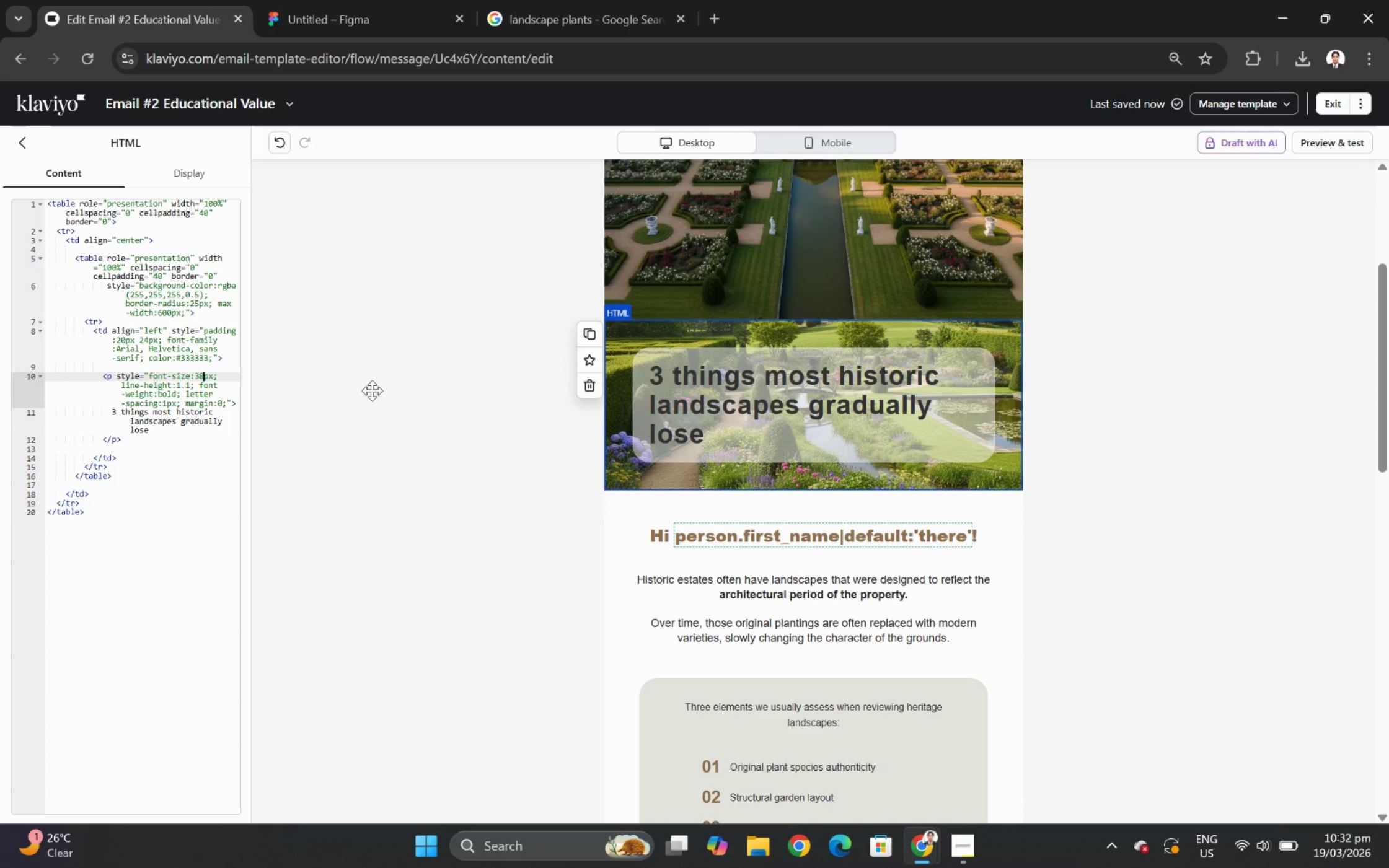 
type(5)
key(Backspace)
key(Backspace)
type(50)
key(Backspace)
key(Backspace)
key(Backspace)
type(50)
 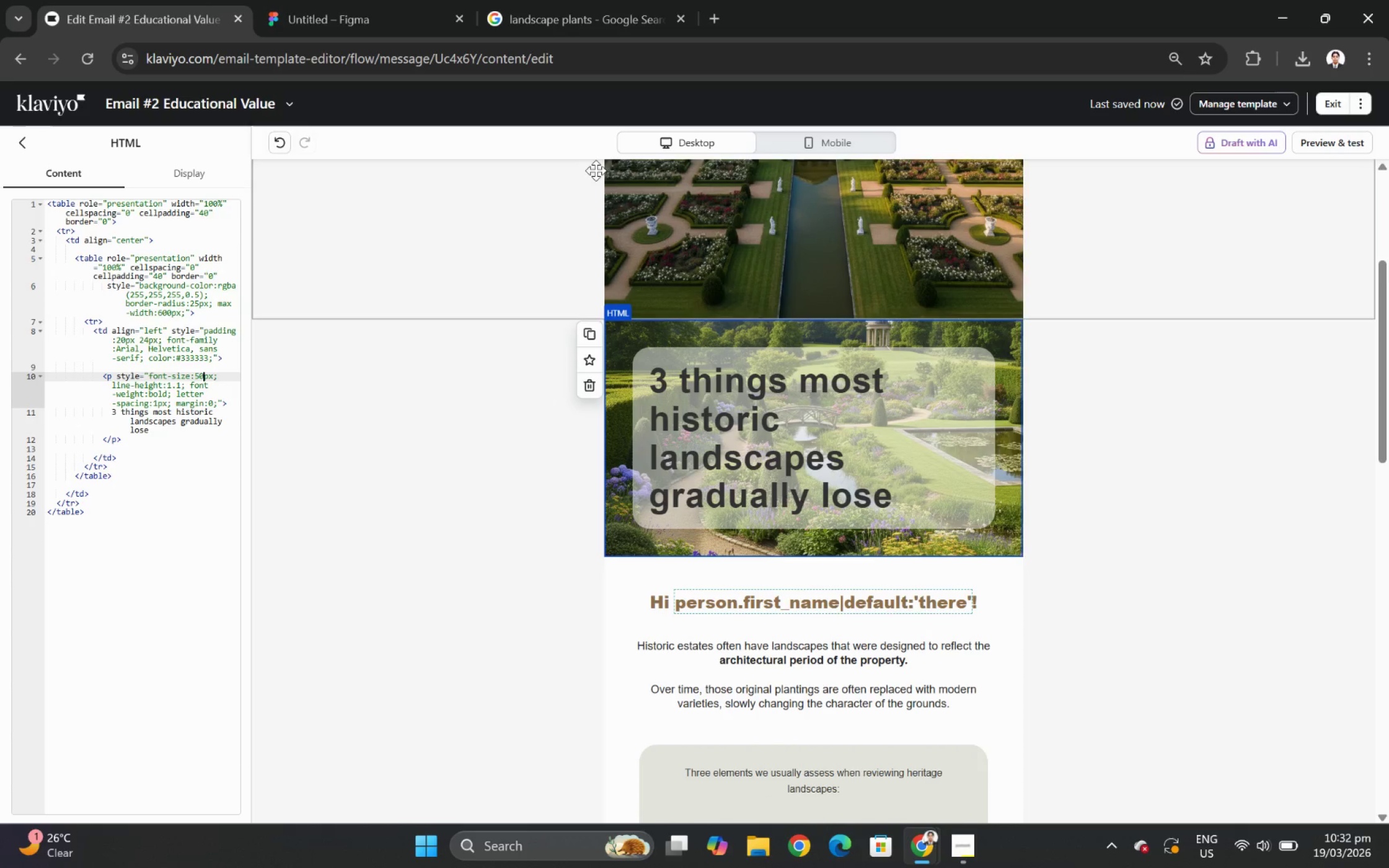 
scroll: coordinate [782, 287], scroll_direction: up, amount: 2.0
 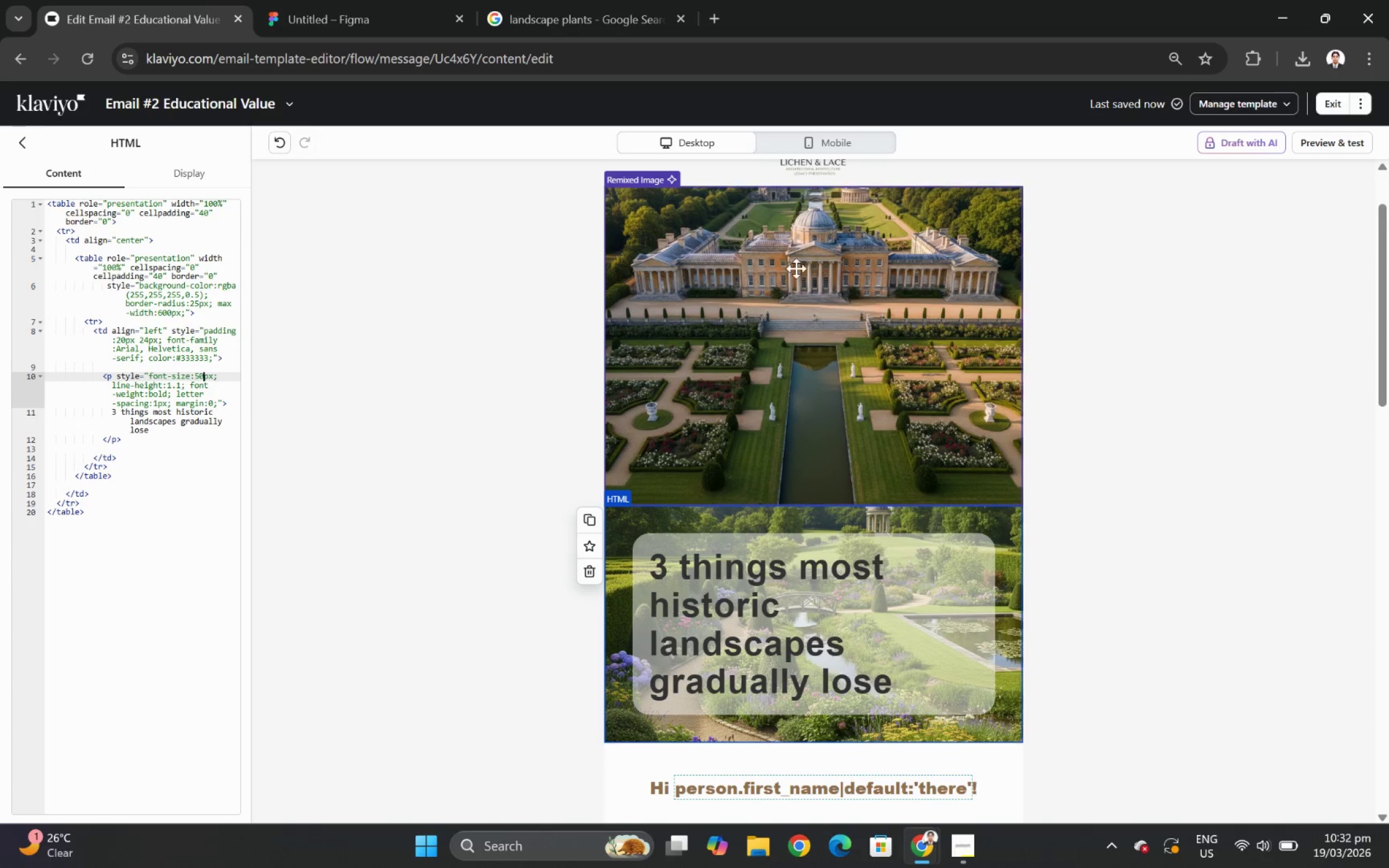 
left_click([803, 284])
 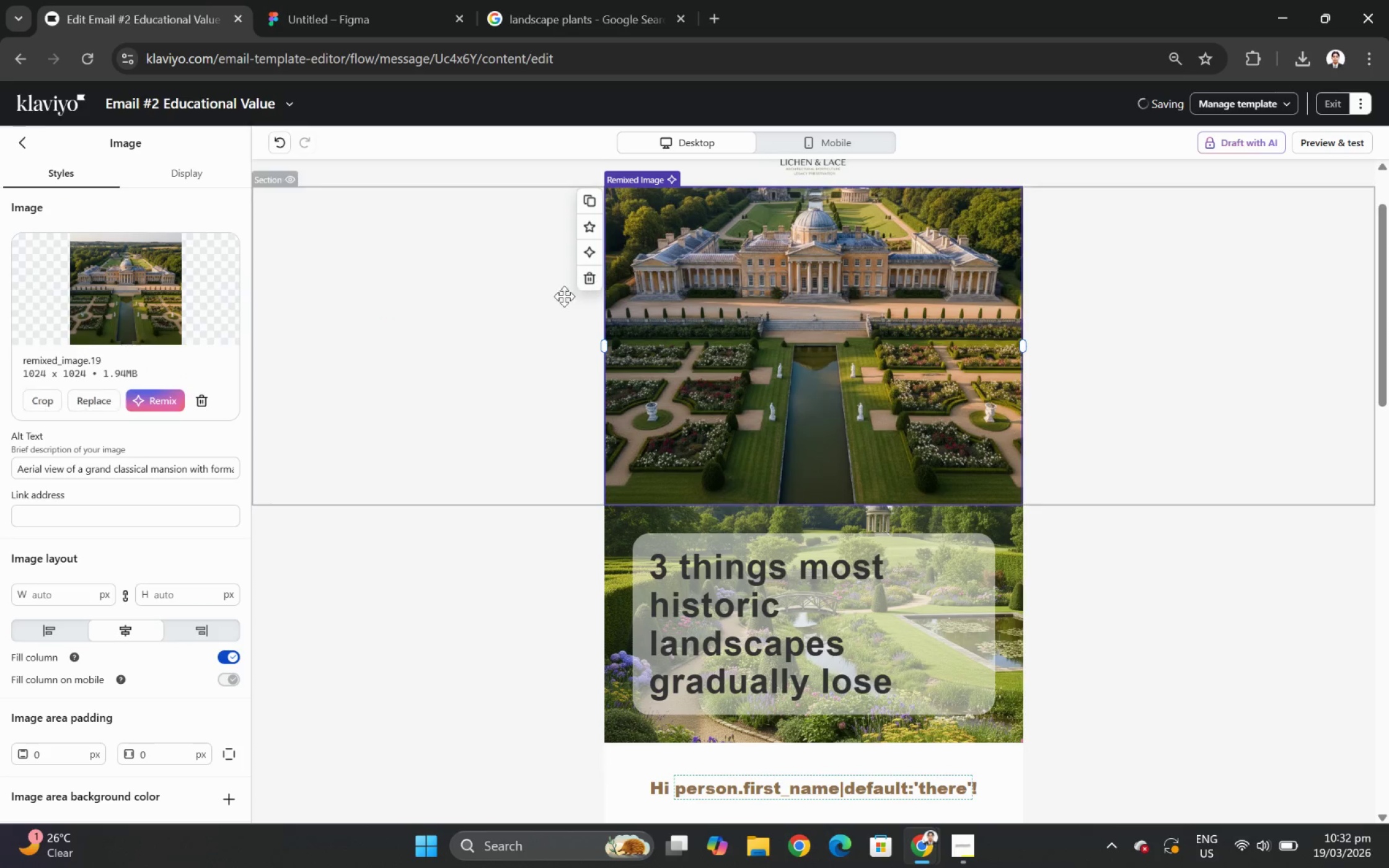 
left_click([563, 297])
 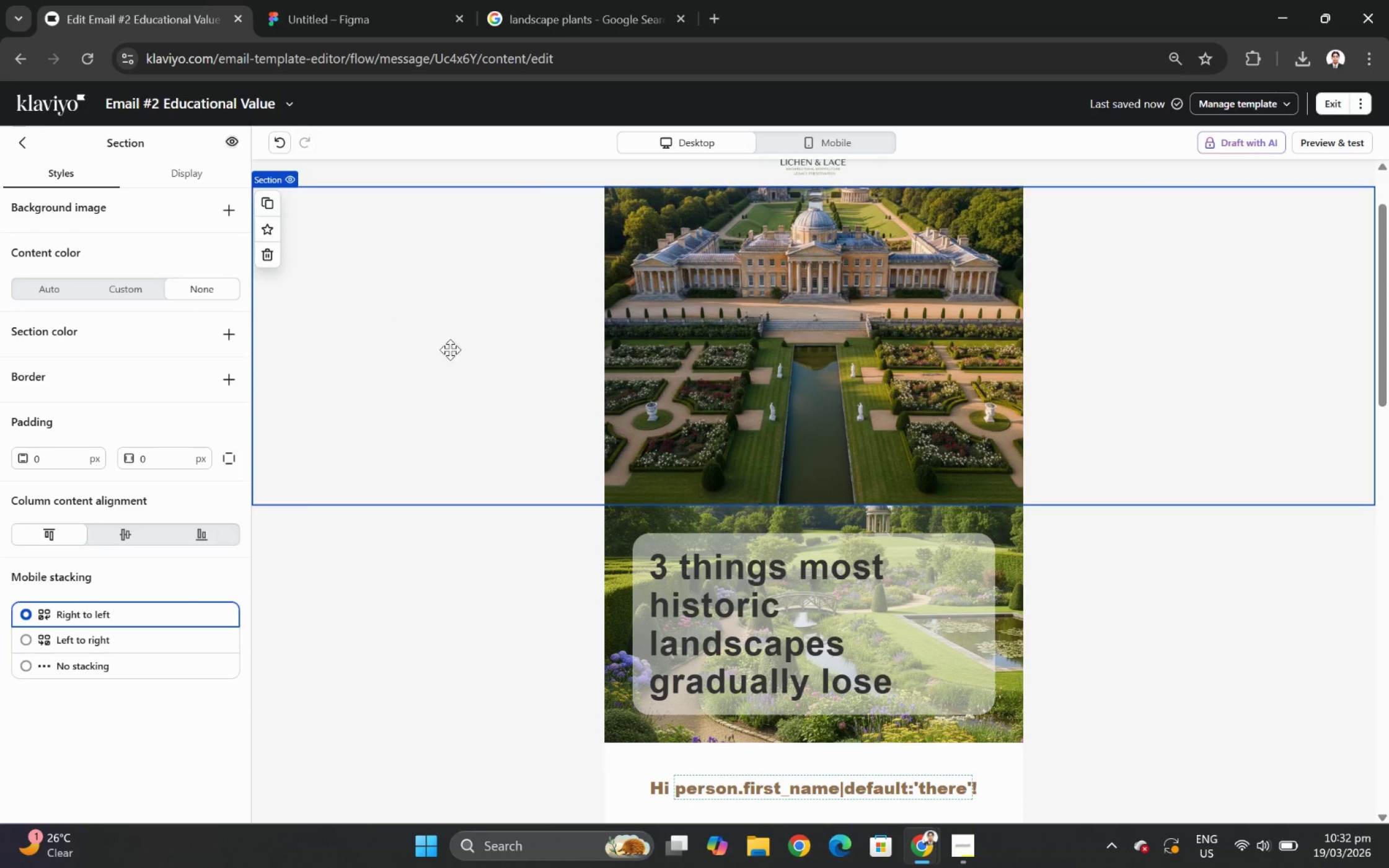 
scroll: coordinate [596, 354], scroll_direction: up, amount: 3.0
 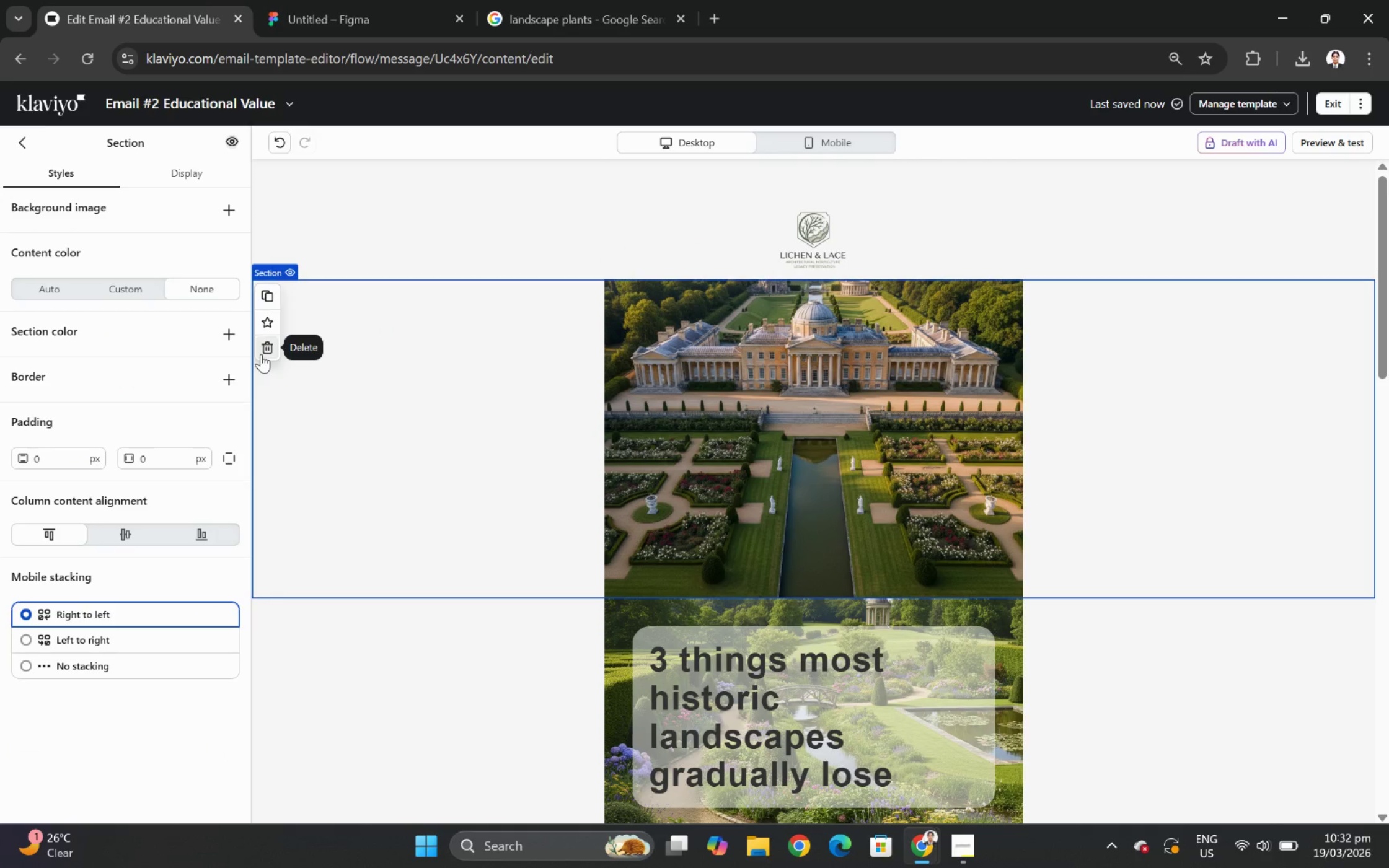 
left_click([261, 354])
 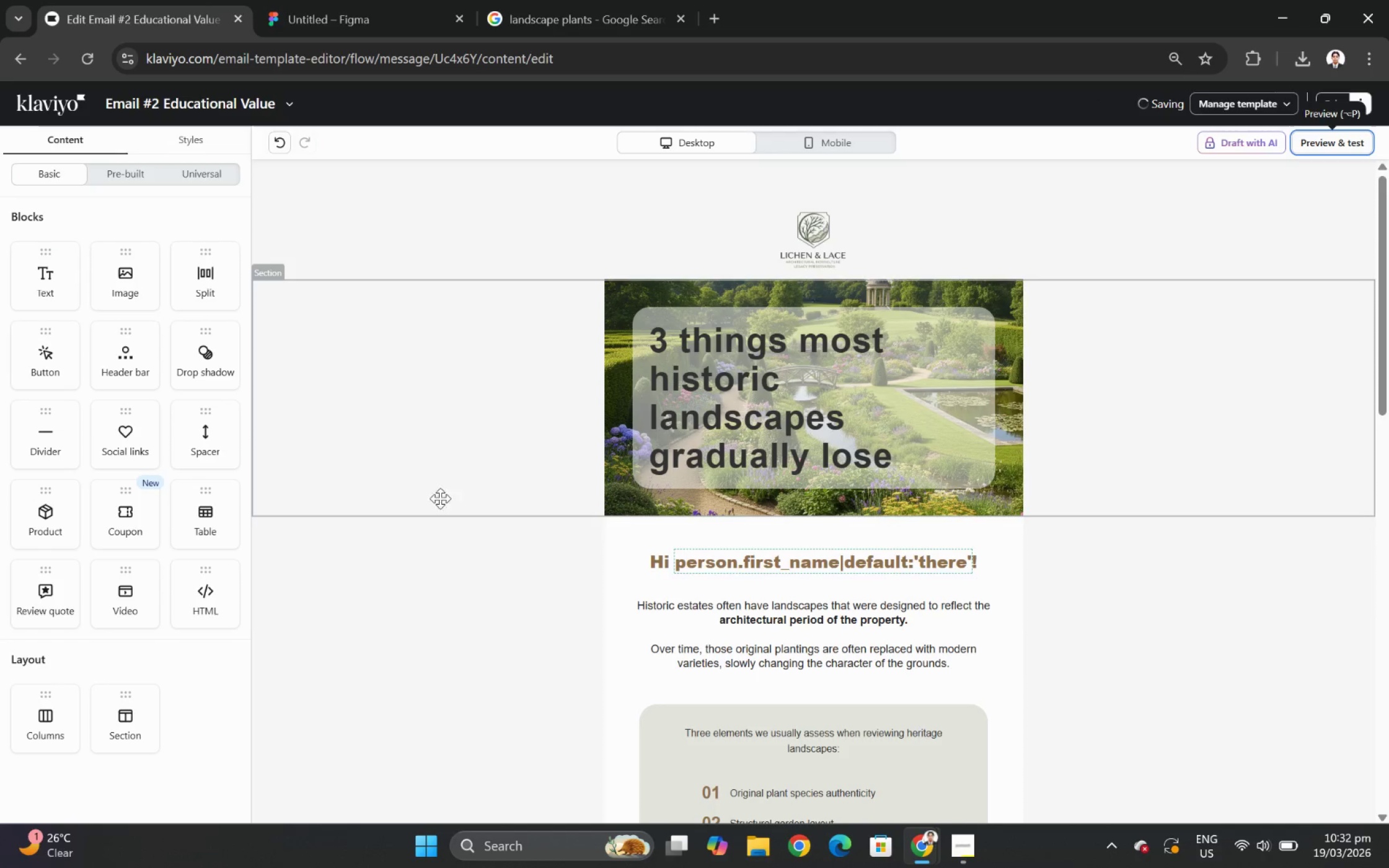 
left_click([371, 383])
 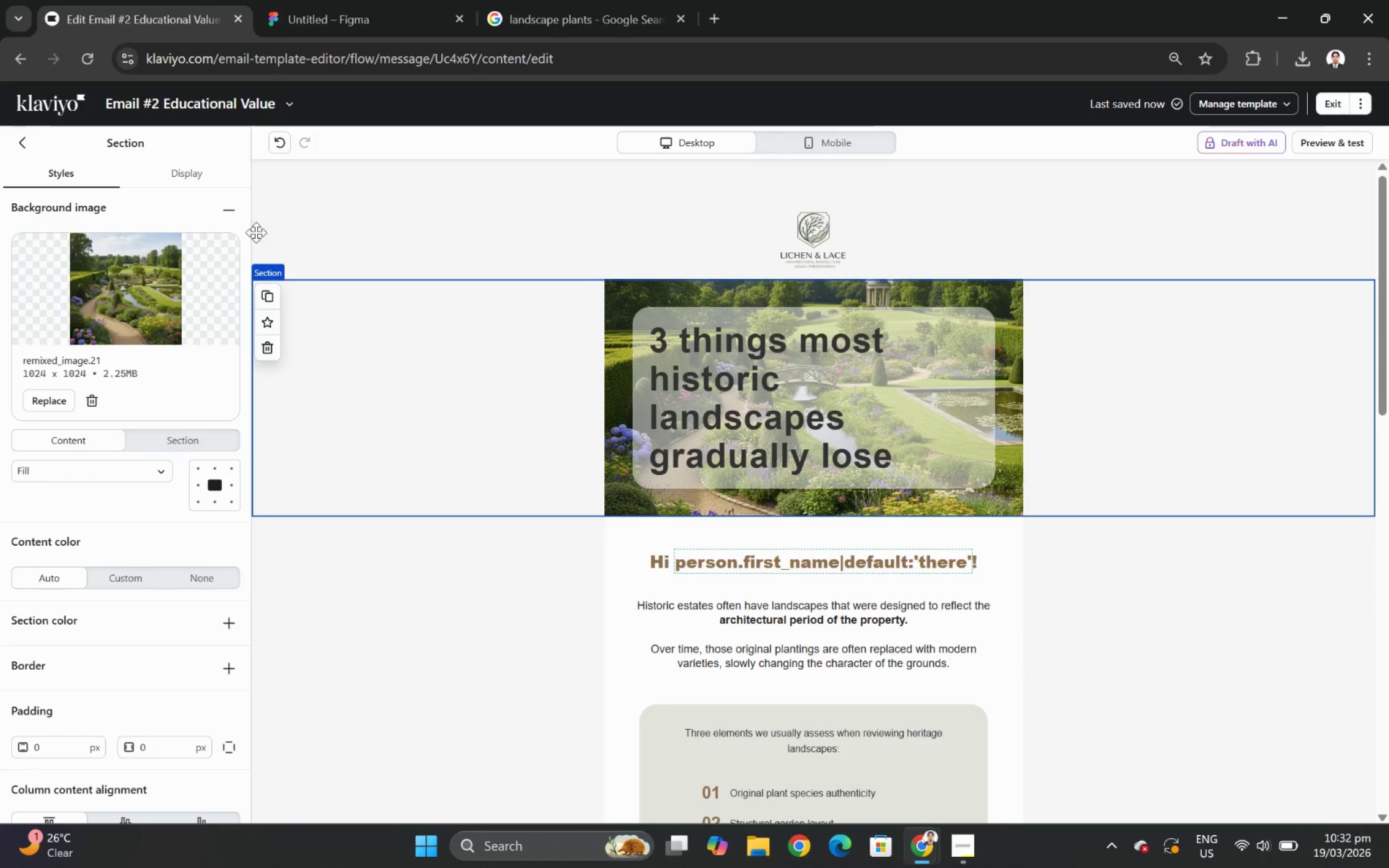 
left_click([195, 167])
 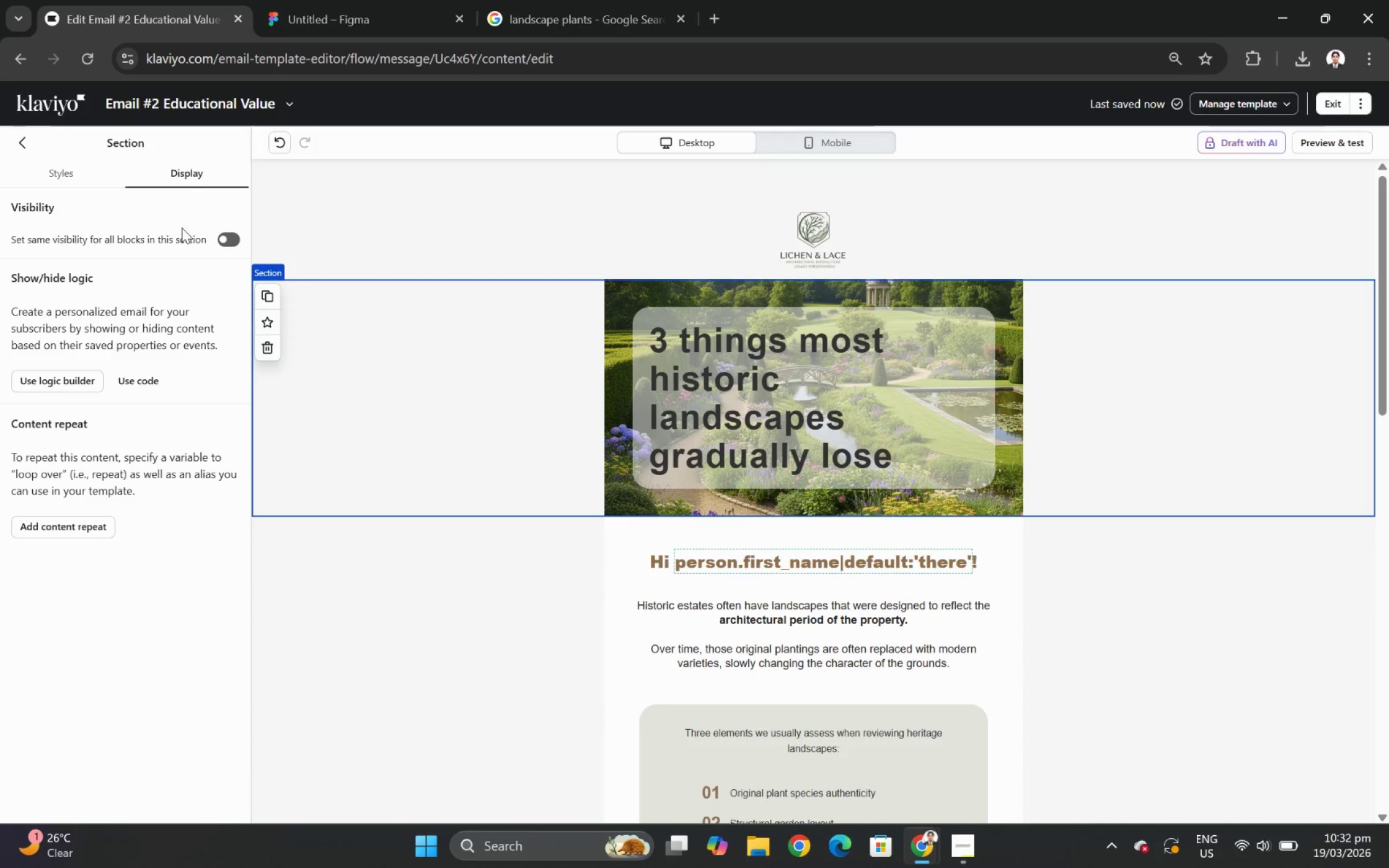 
left_click([233, 233])
 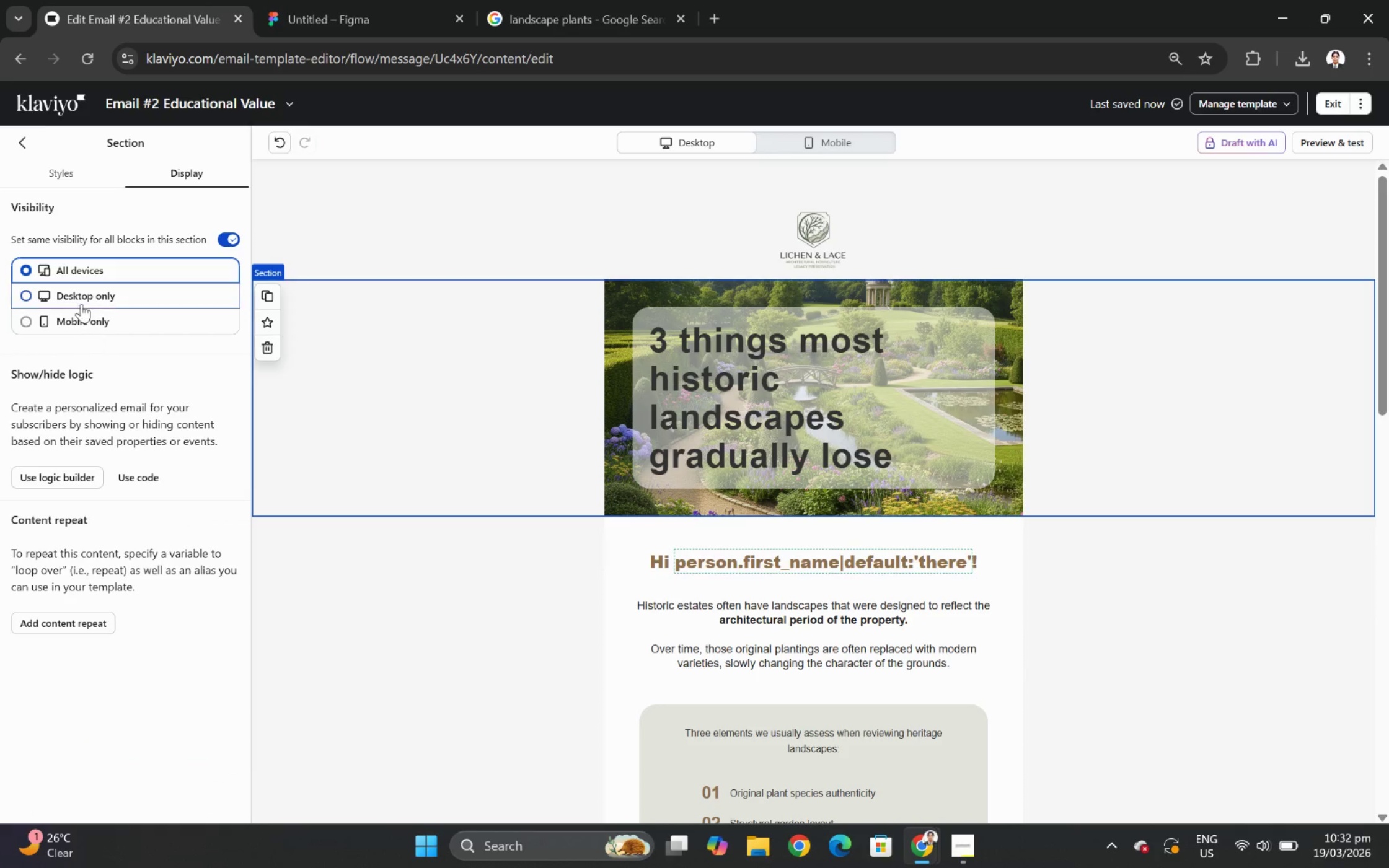 
left_click([82, 294])
 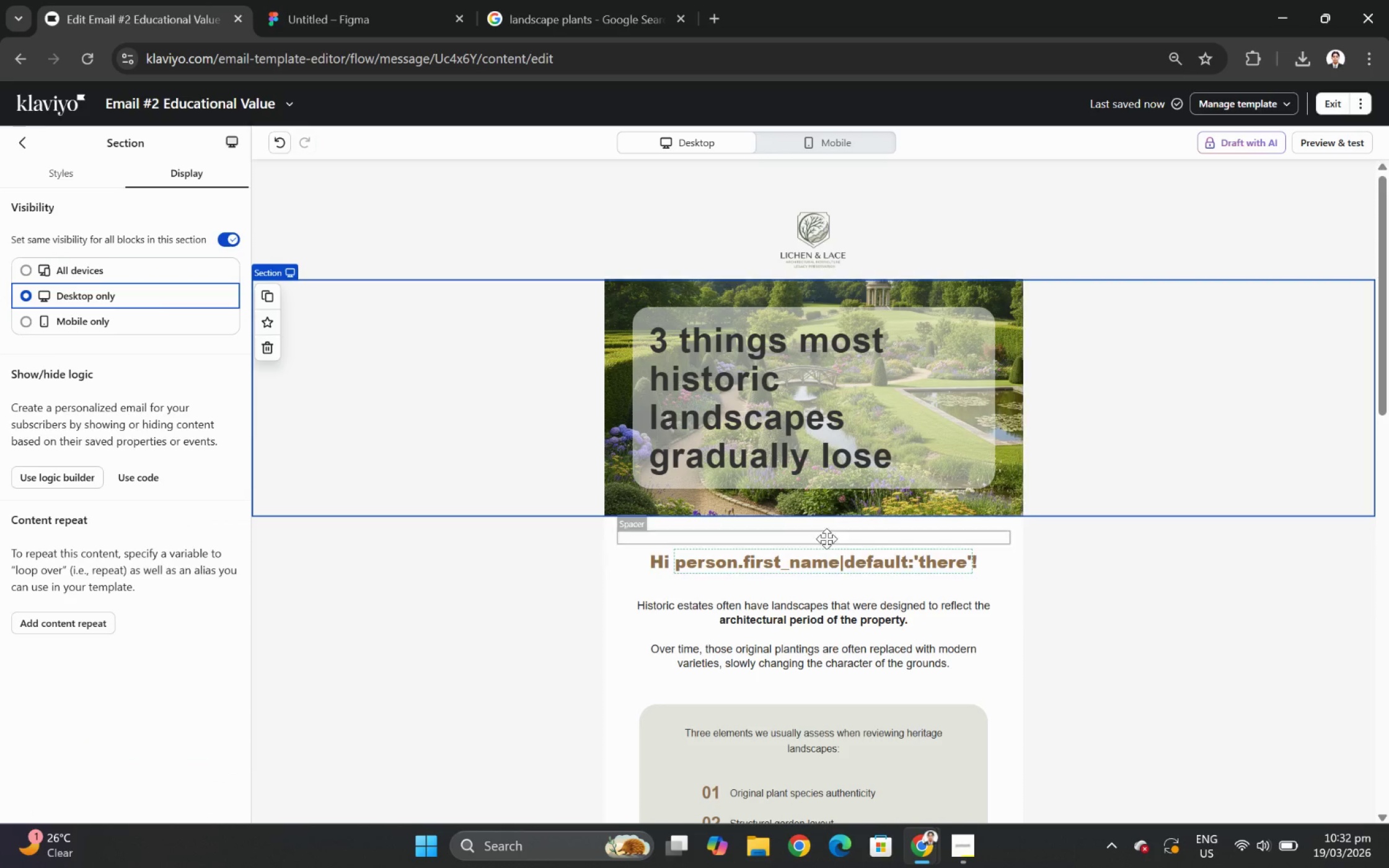 
left_click([833, 574])
 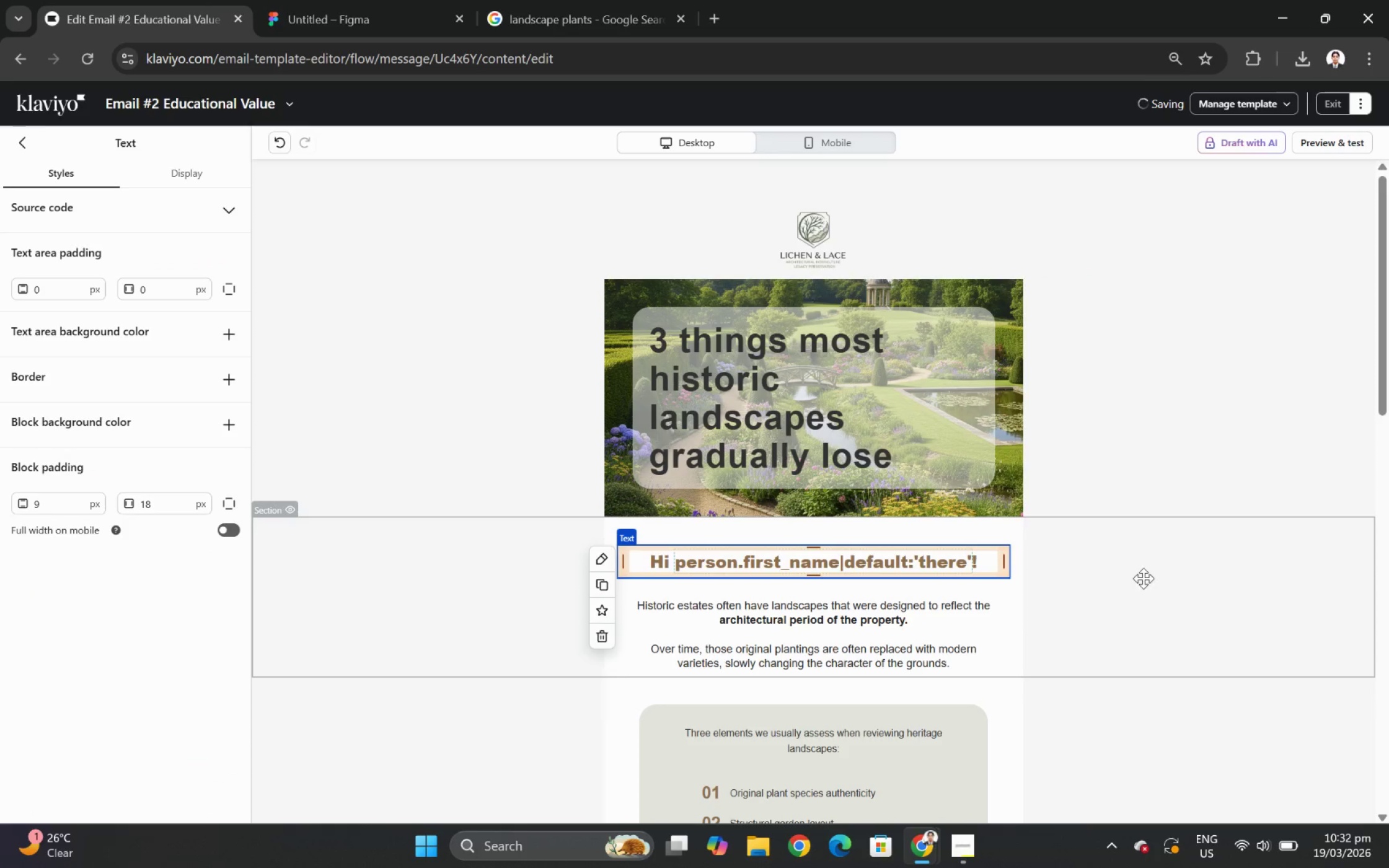 
left_click([1170, 657])
 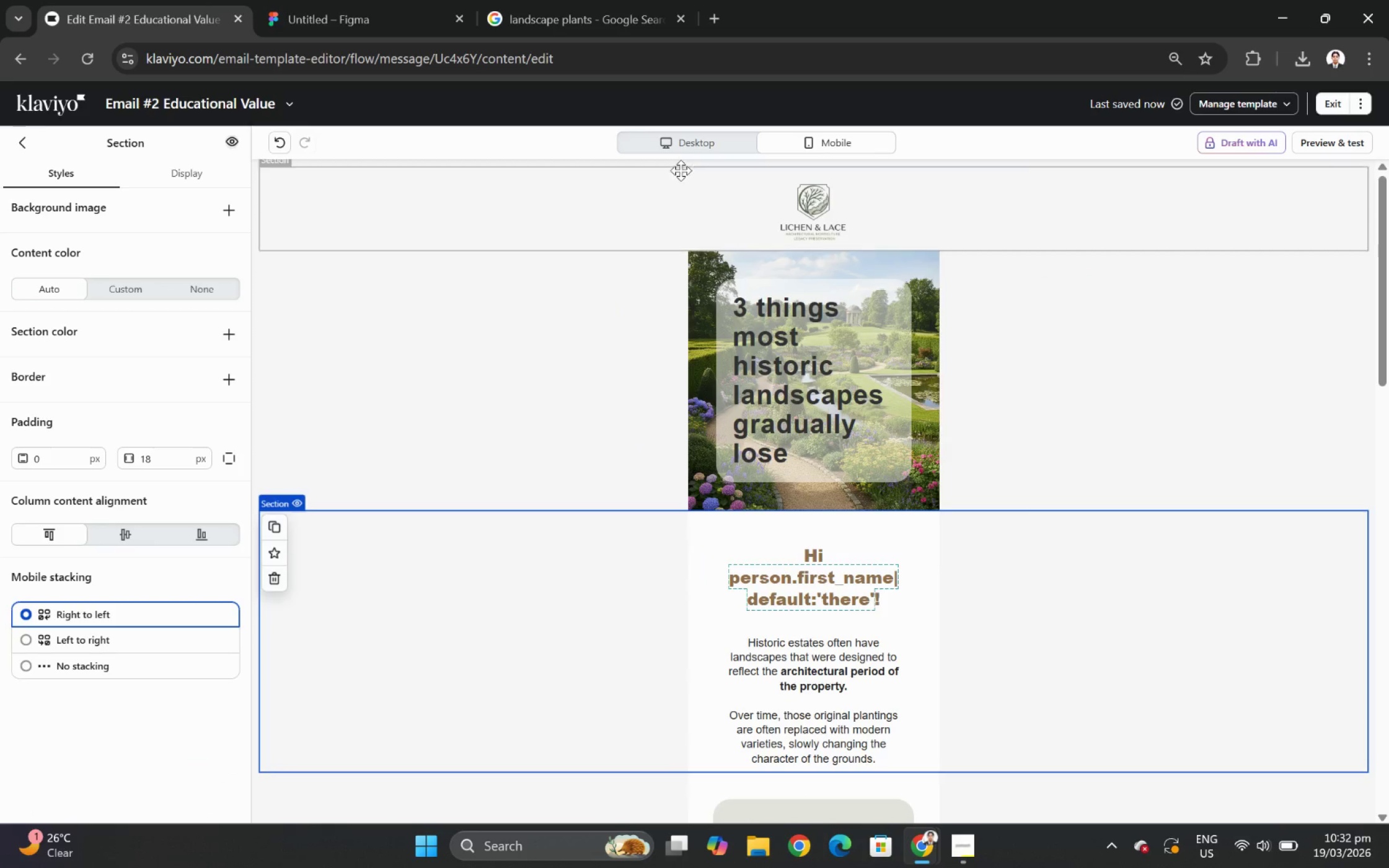 
left_click([683, 142])
 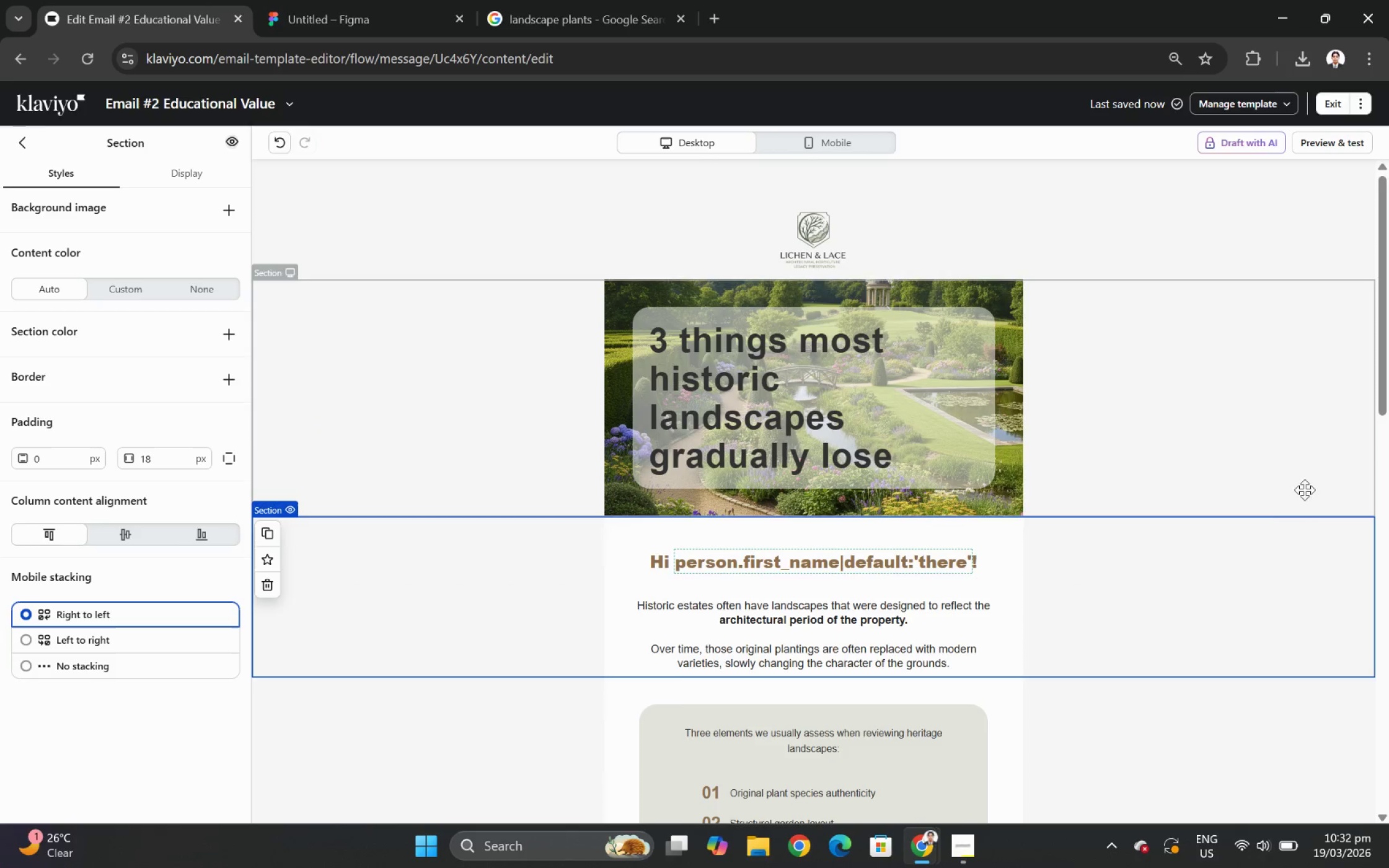 
scroll: coordinate [1276, 548], scroll_direction: down, amount: 1.0
 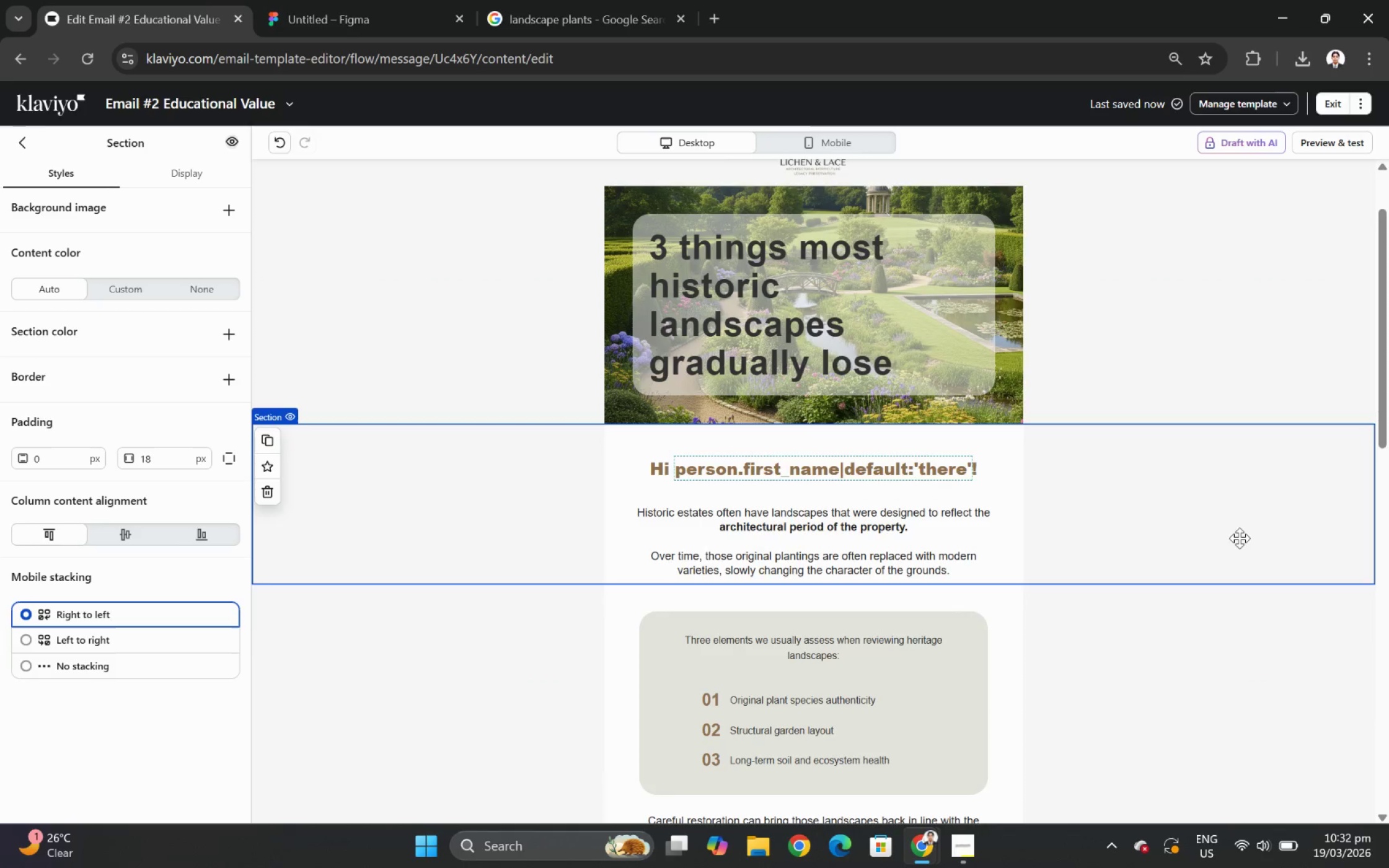 
scroll: coordinate [1236, 537], scroll_direction: up, amount: 2.0
 